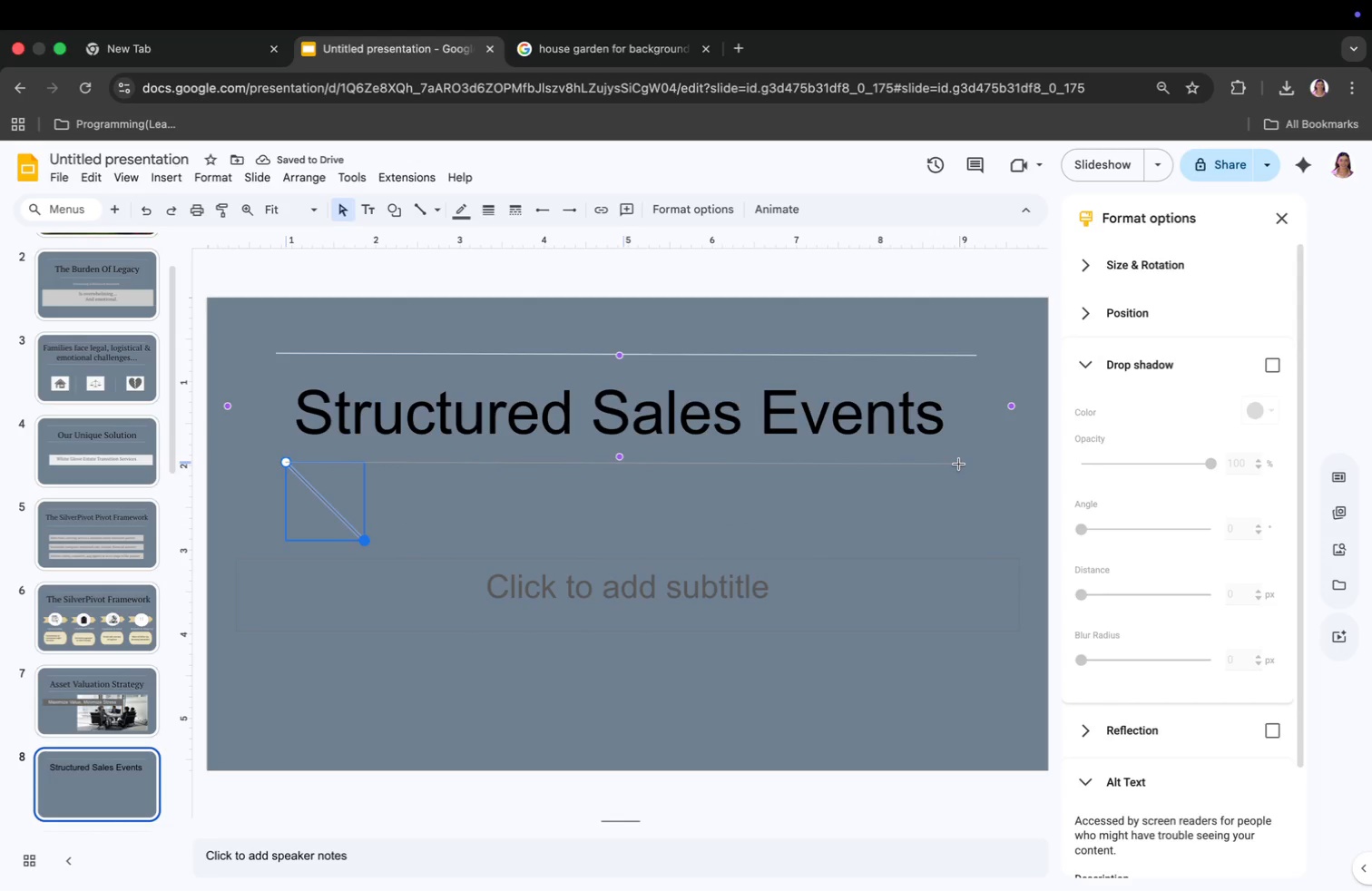 
left_click_drag(start_coordinate=[979, 466], to_coordinate=[975, 458])
 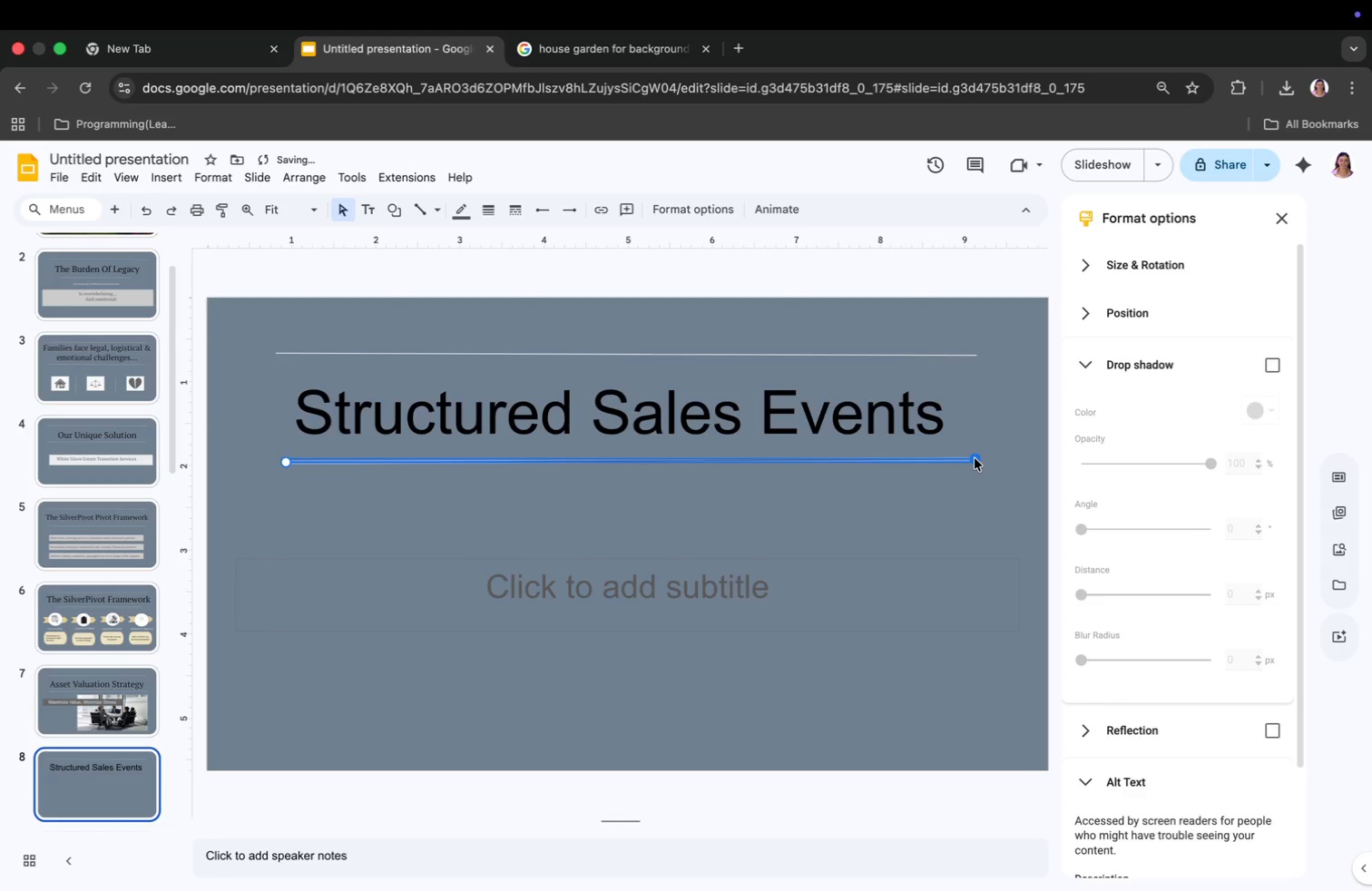 
left_click([909, 494])
 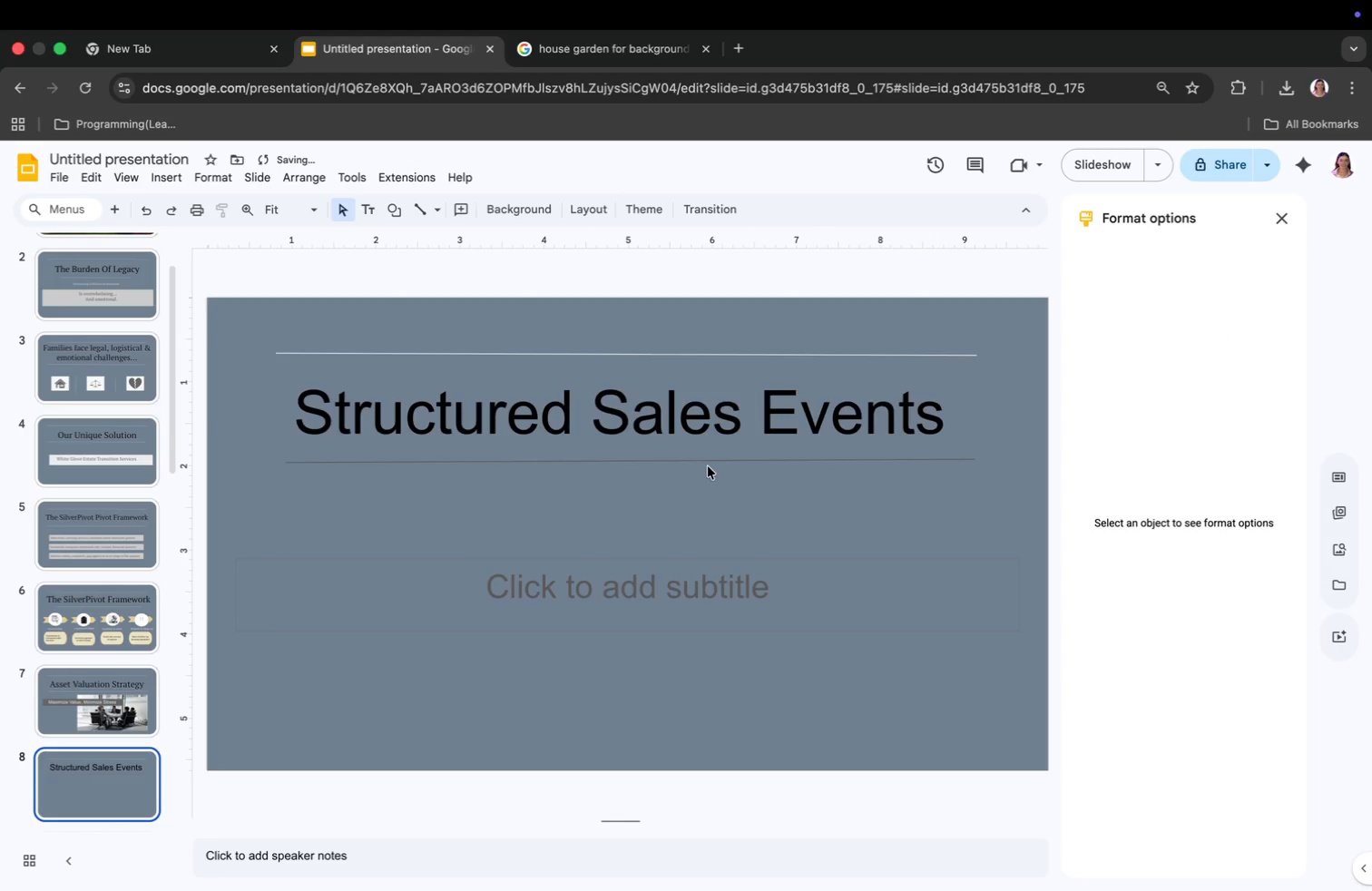 
left_click([705, 464])
 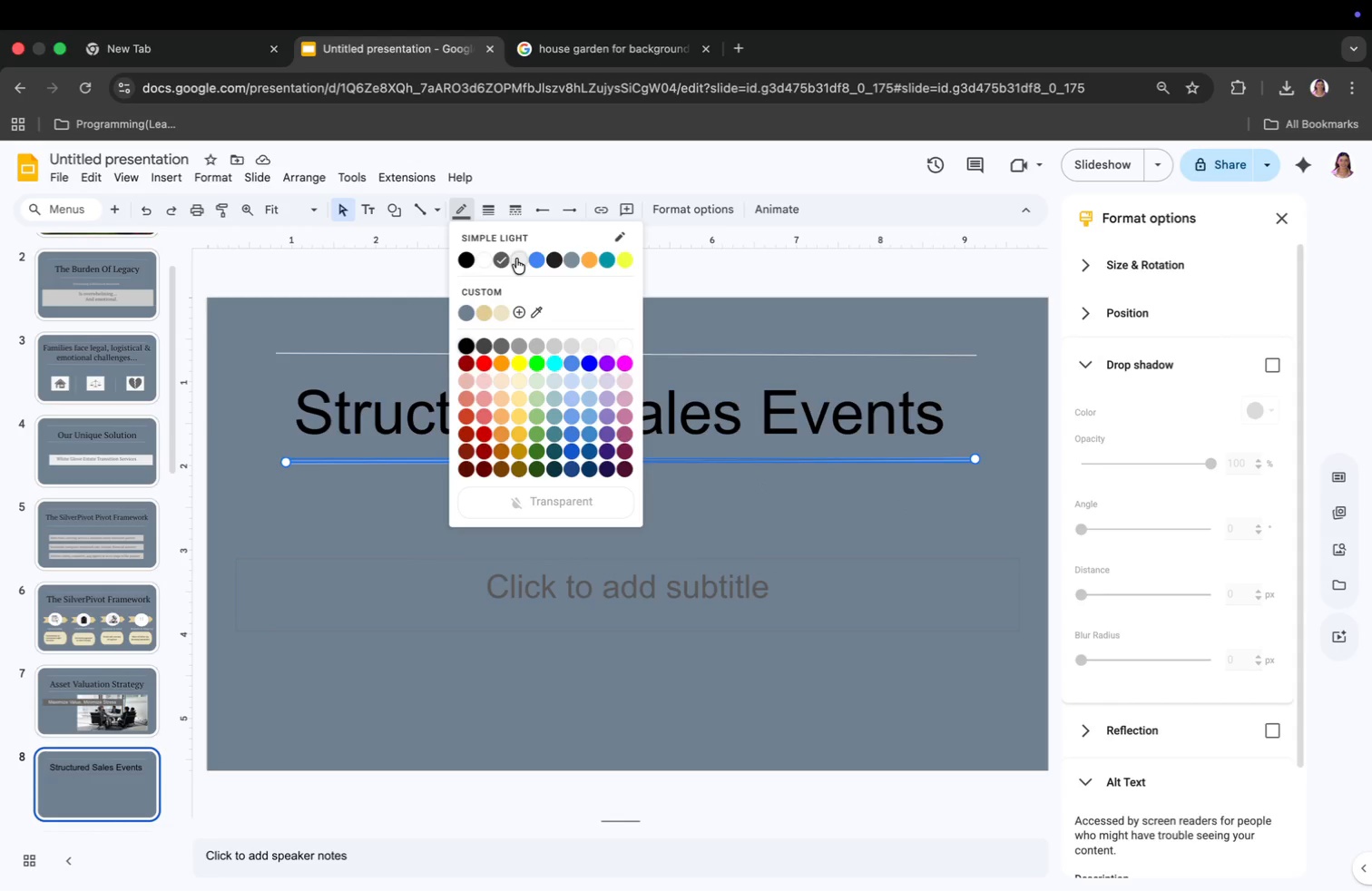 
left_click([675, 497])
 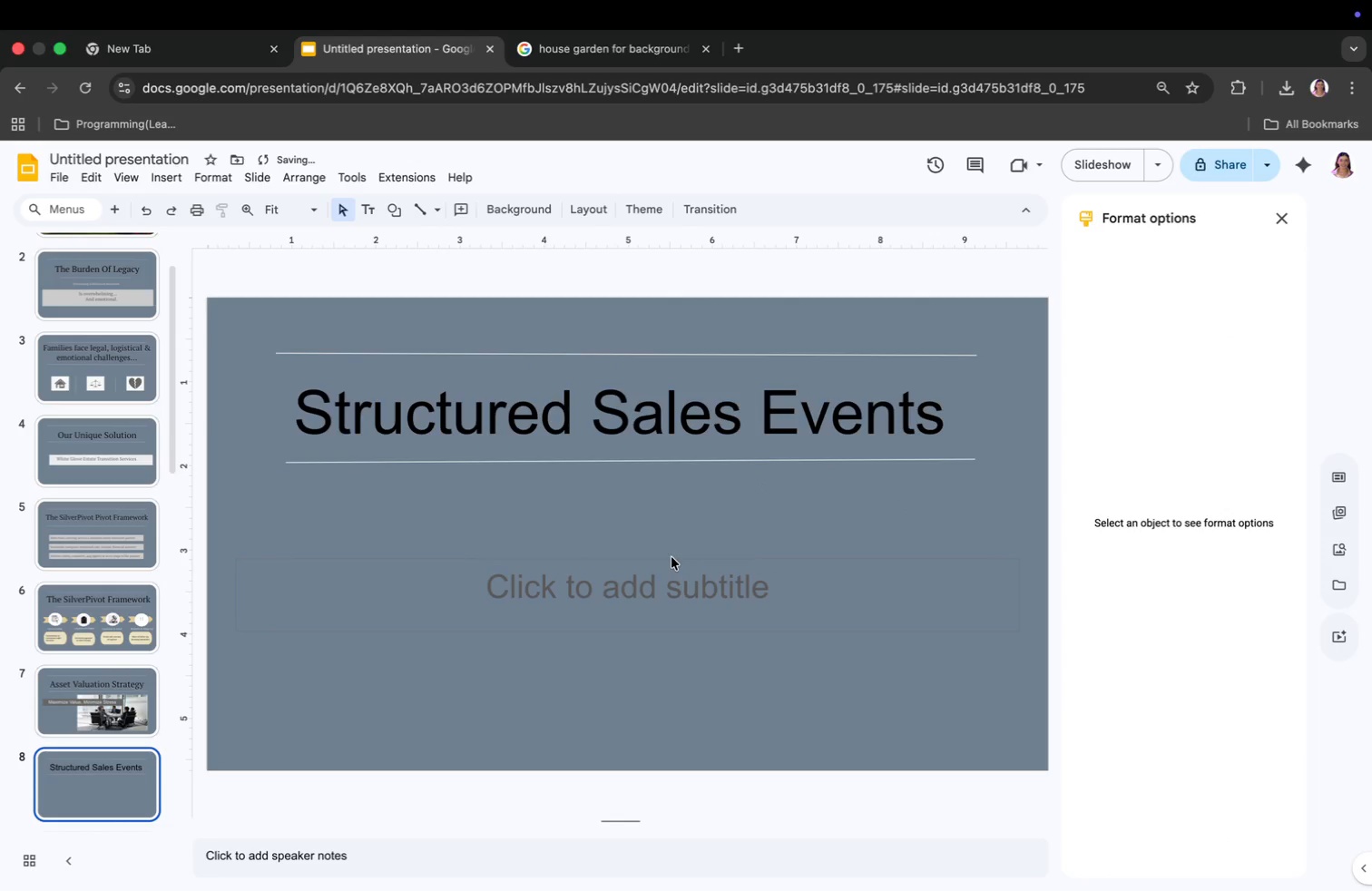 
left_click([670, 573])
 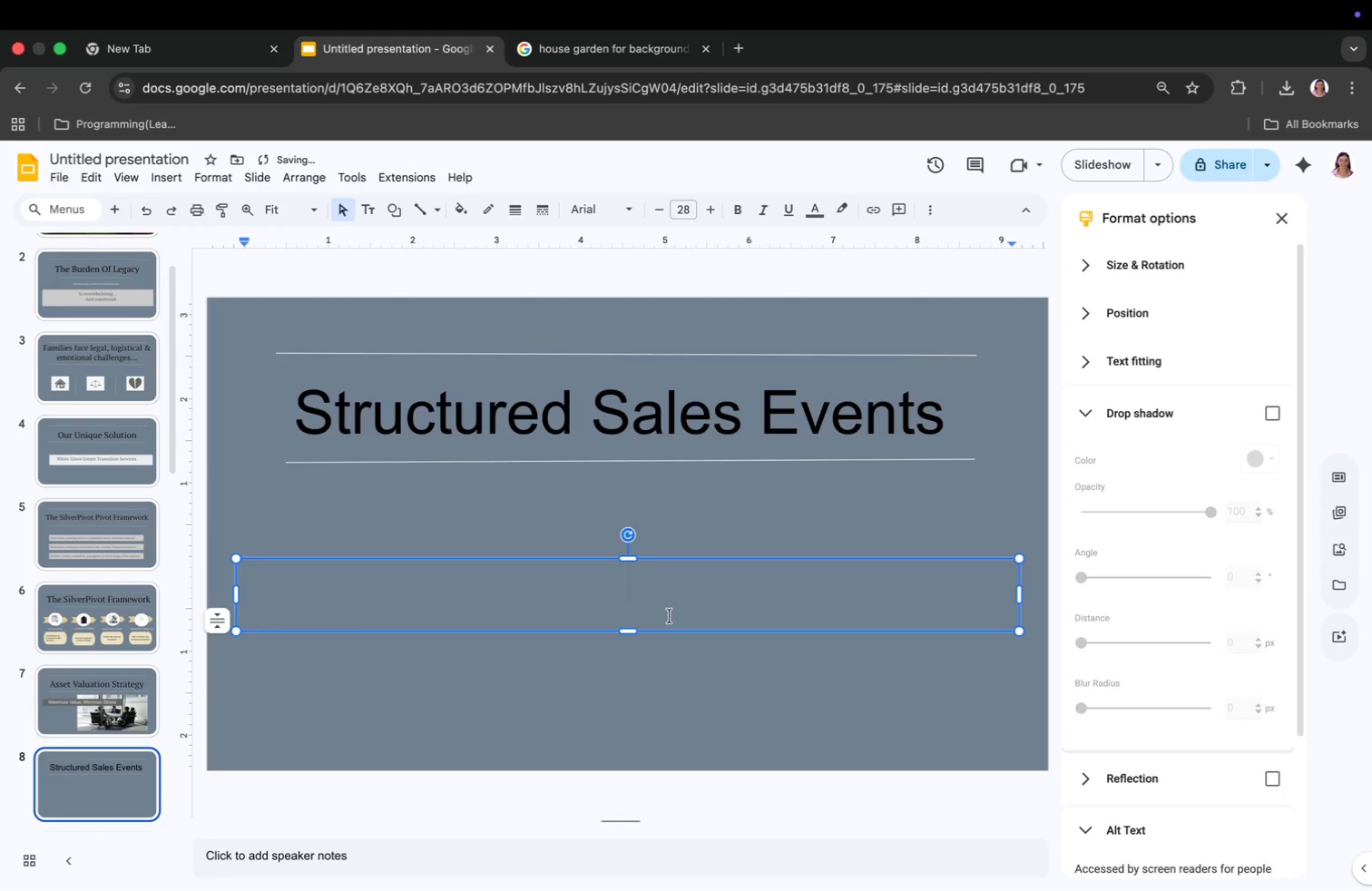 
left_click_drag(start_coordinate=[630, 558], to_coordinate=[648, 507])
 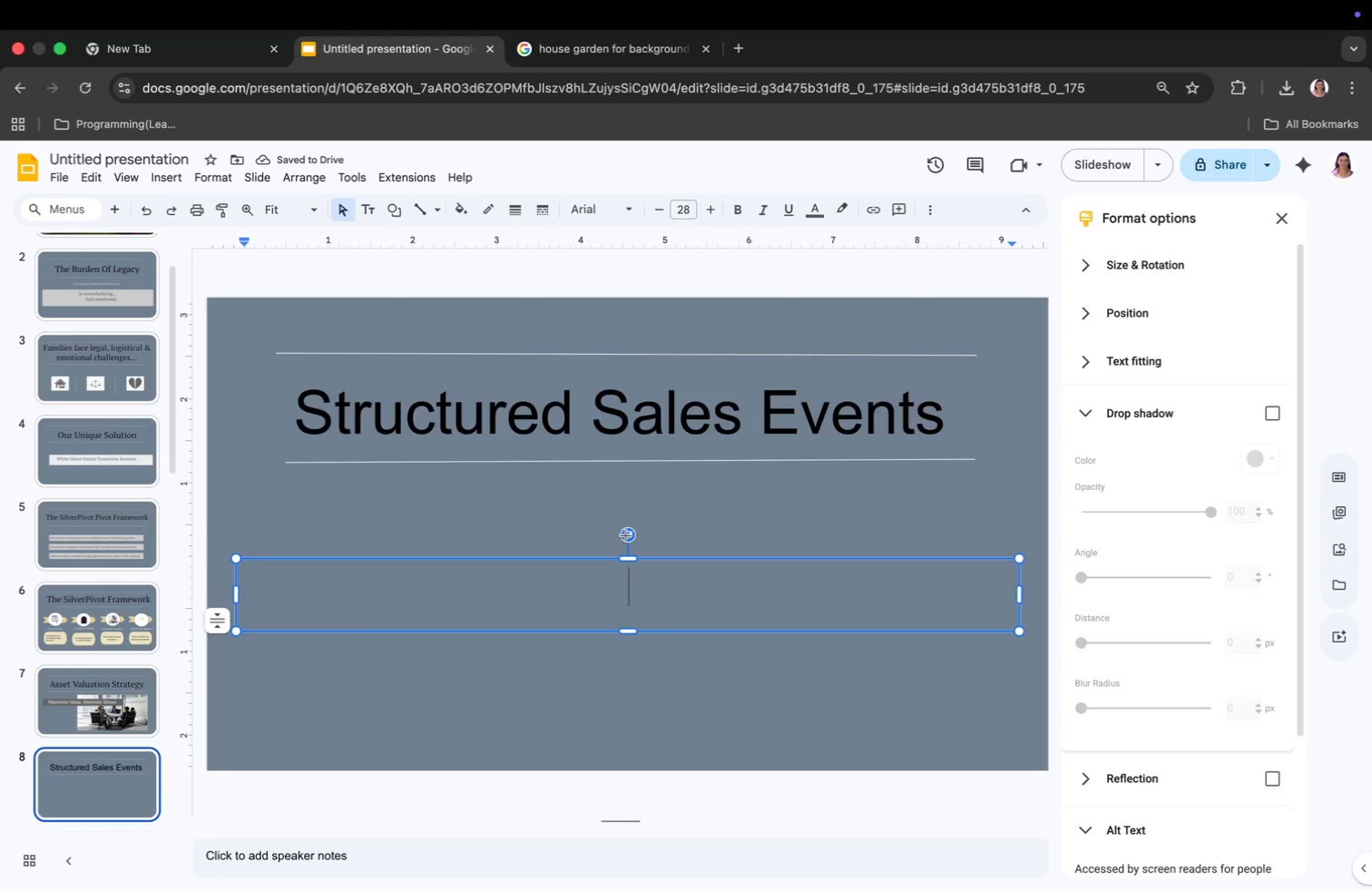 
left_click_drag(start_coordinate=[630, 629], to_coordinate=[647, 691])
 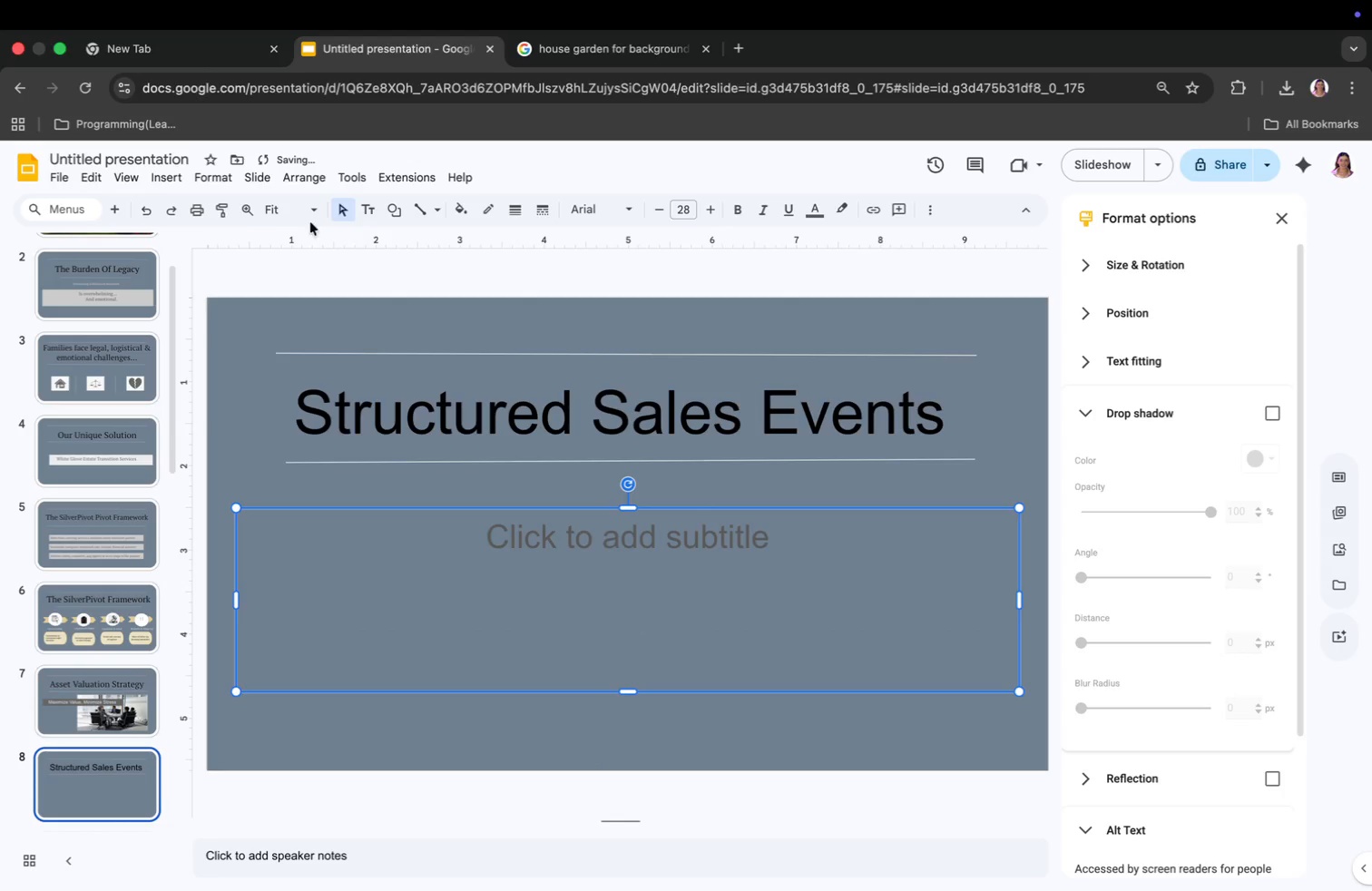 
left_click([426, 213])
 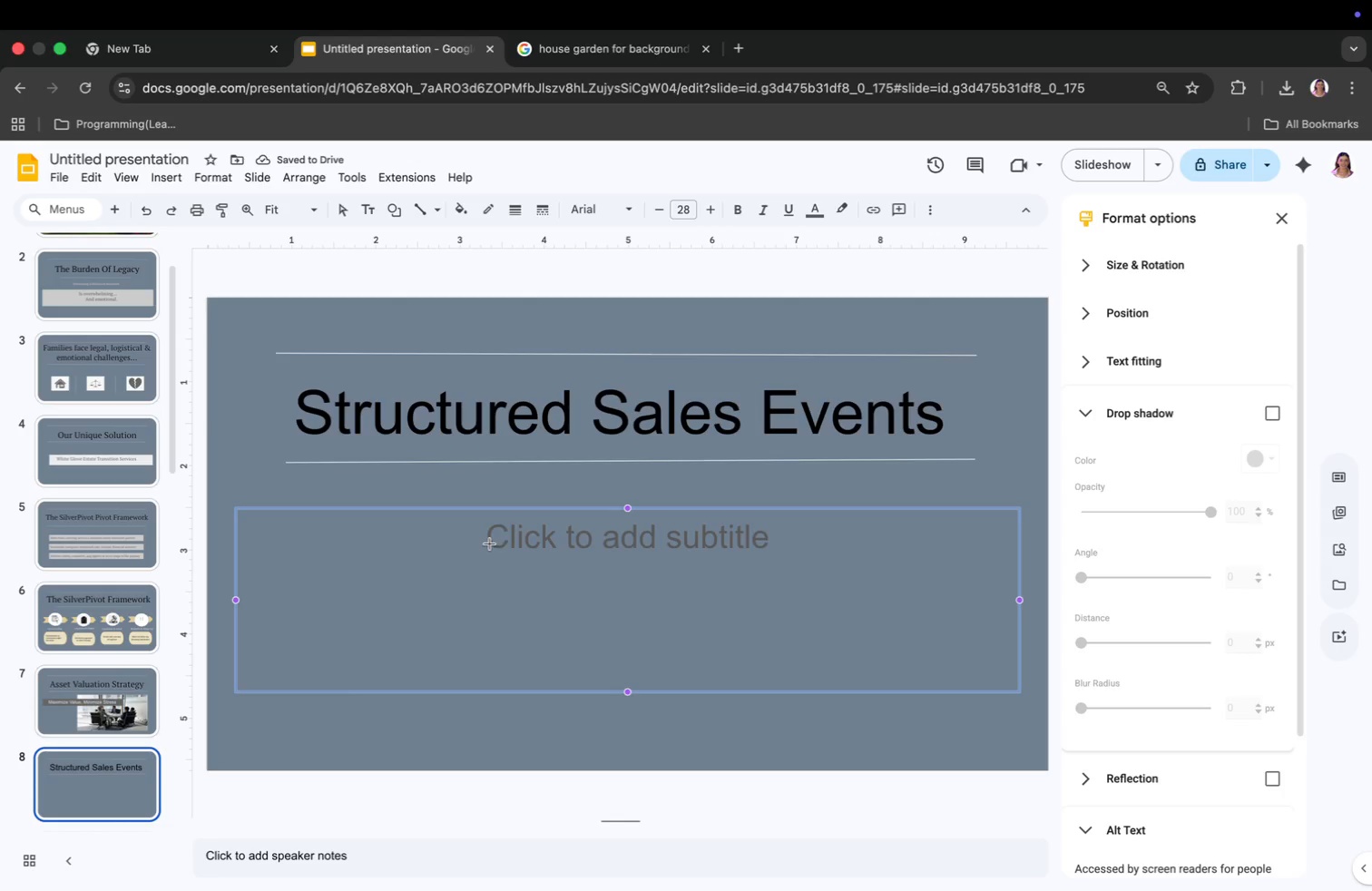 
left_click([491, 538])
 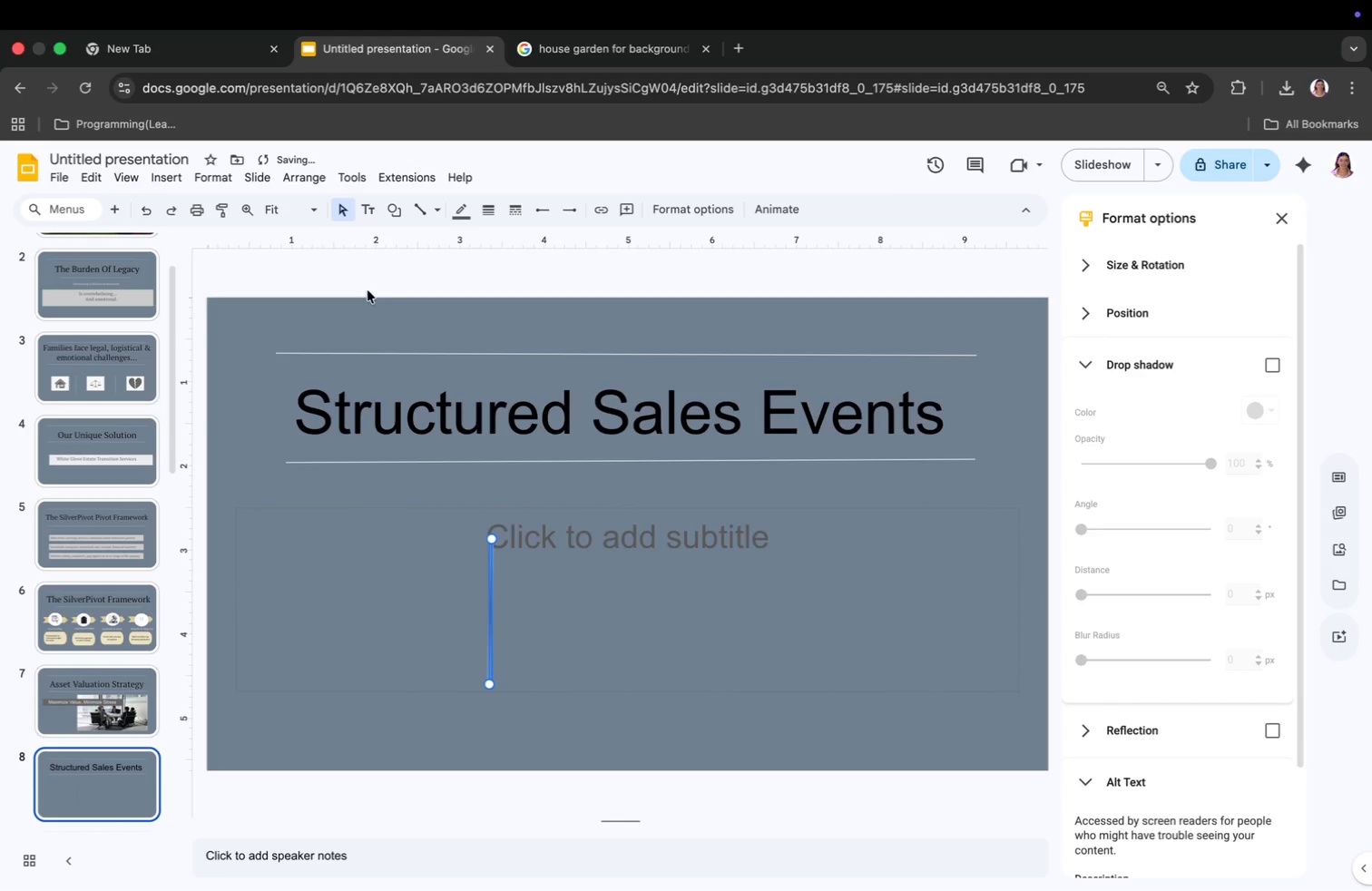 
left_click_drag(start_coordinate=[565, 614], to_coordinate=[488, 683])
 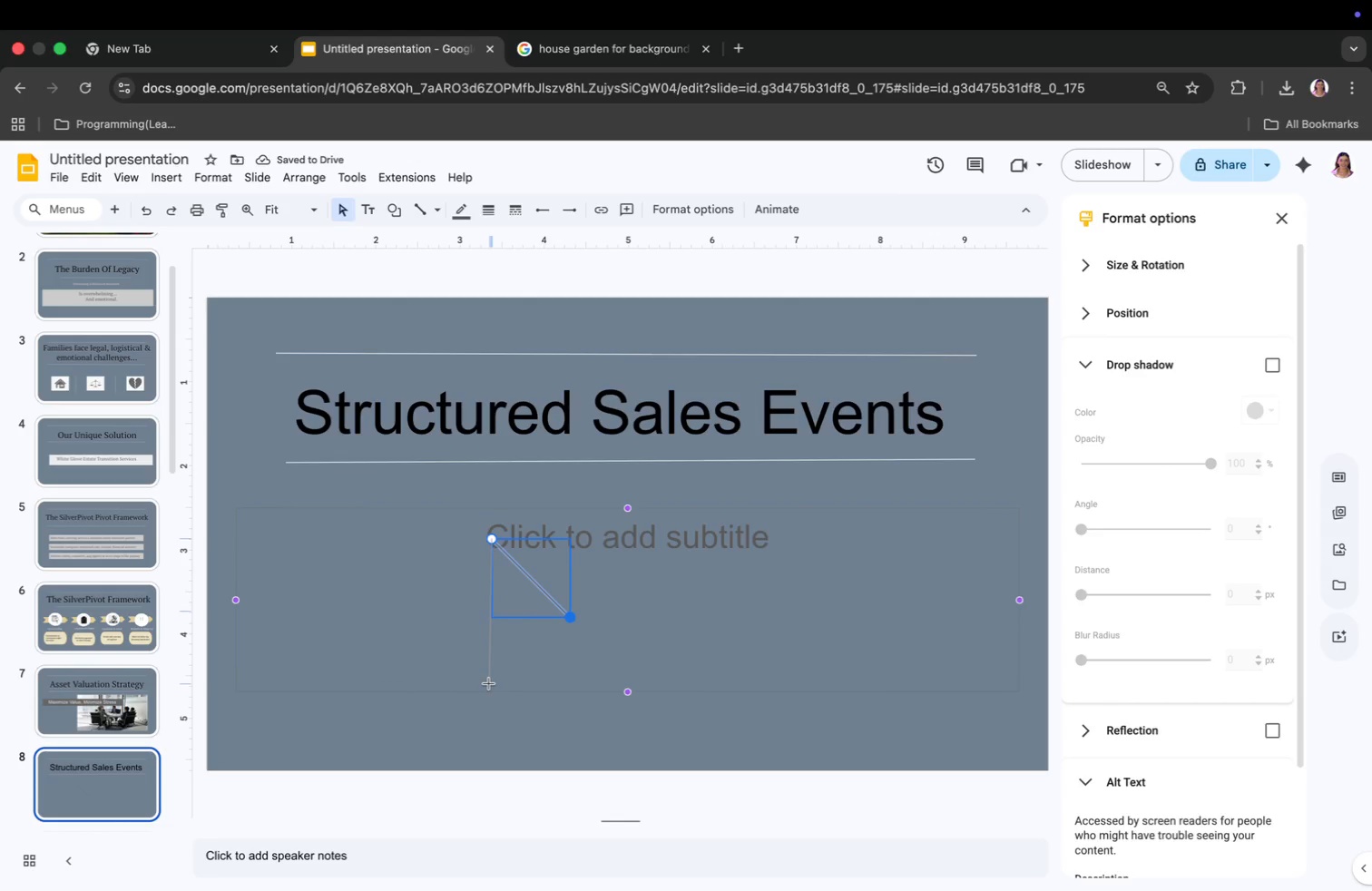 
left_click([416, 209])
 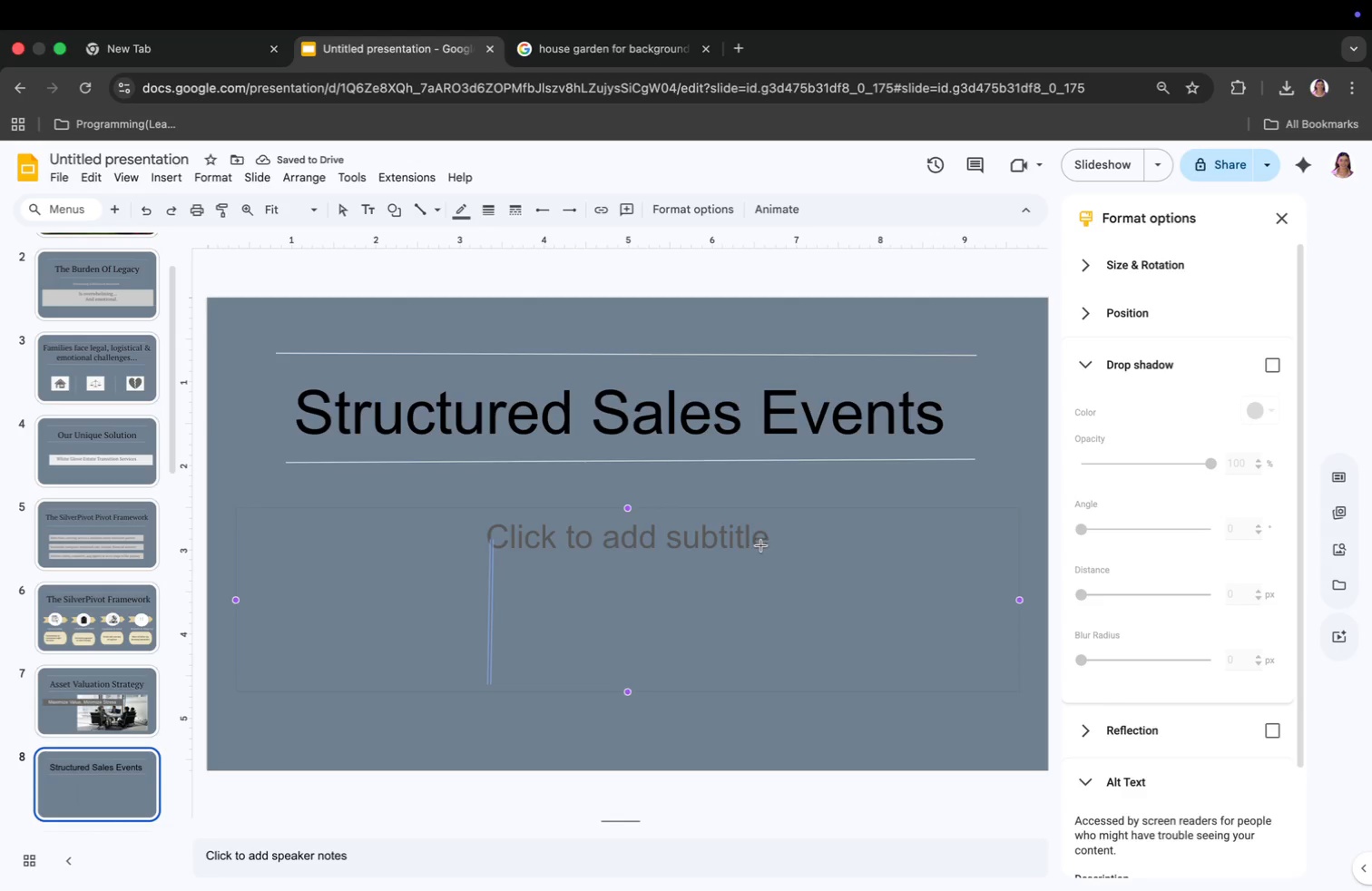 
left_click([760, 543])
 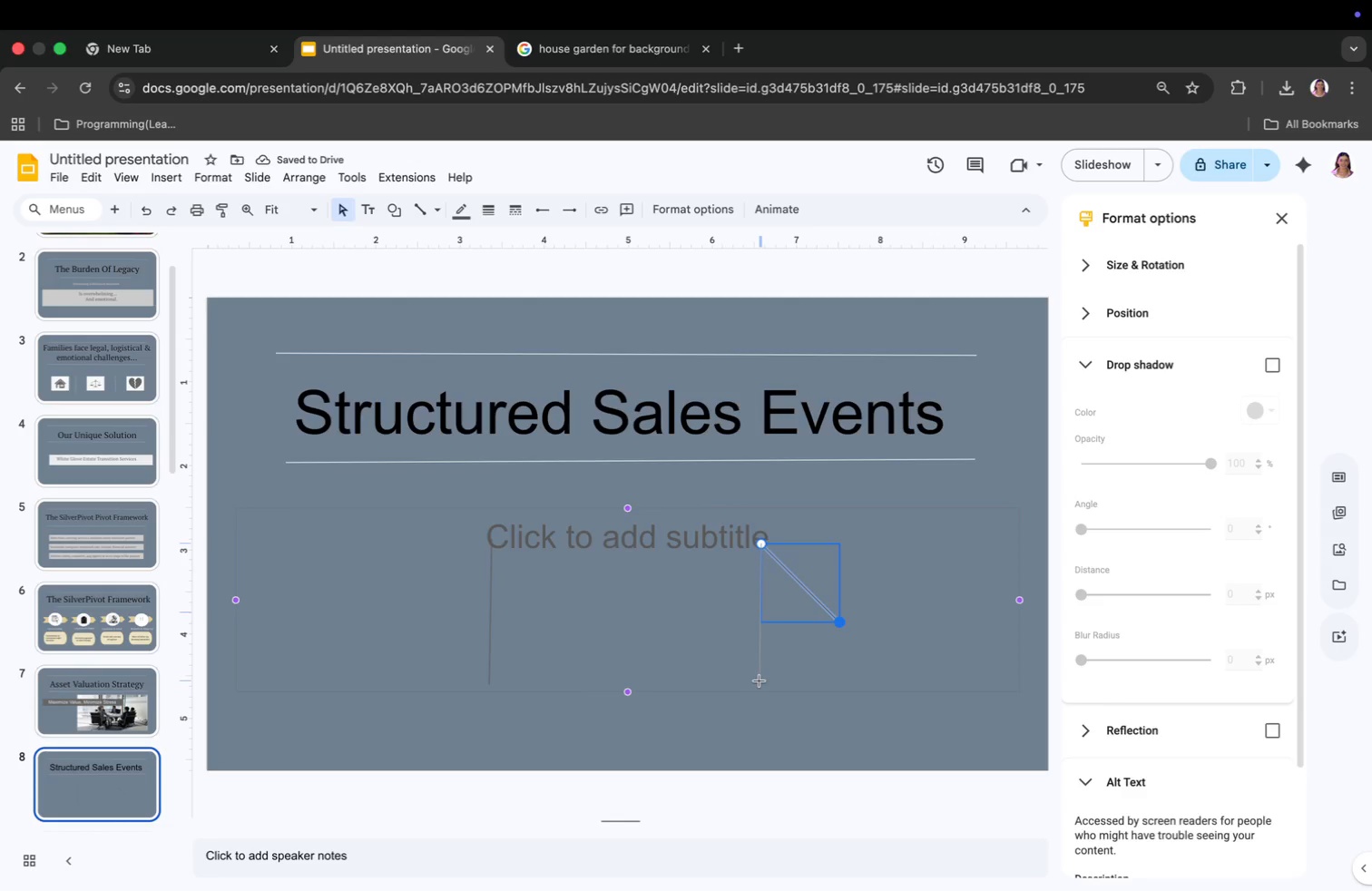 
left_click_drag(start_coordinate=[837, 622], to_coordinate=[760, 680])
 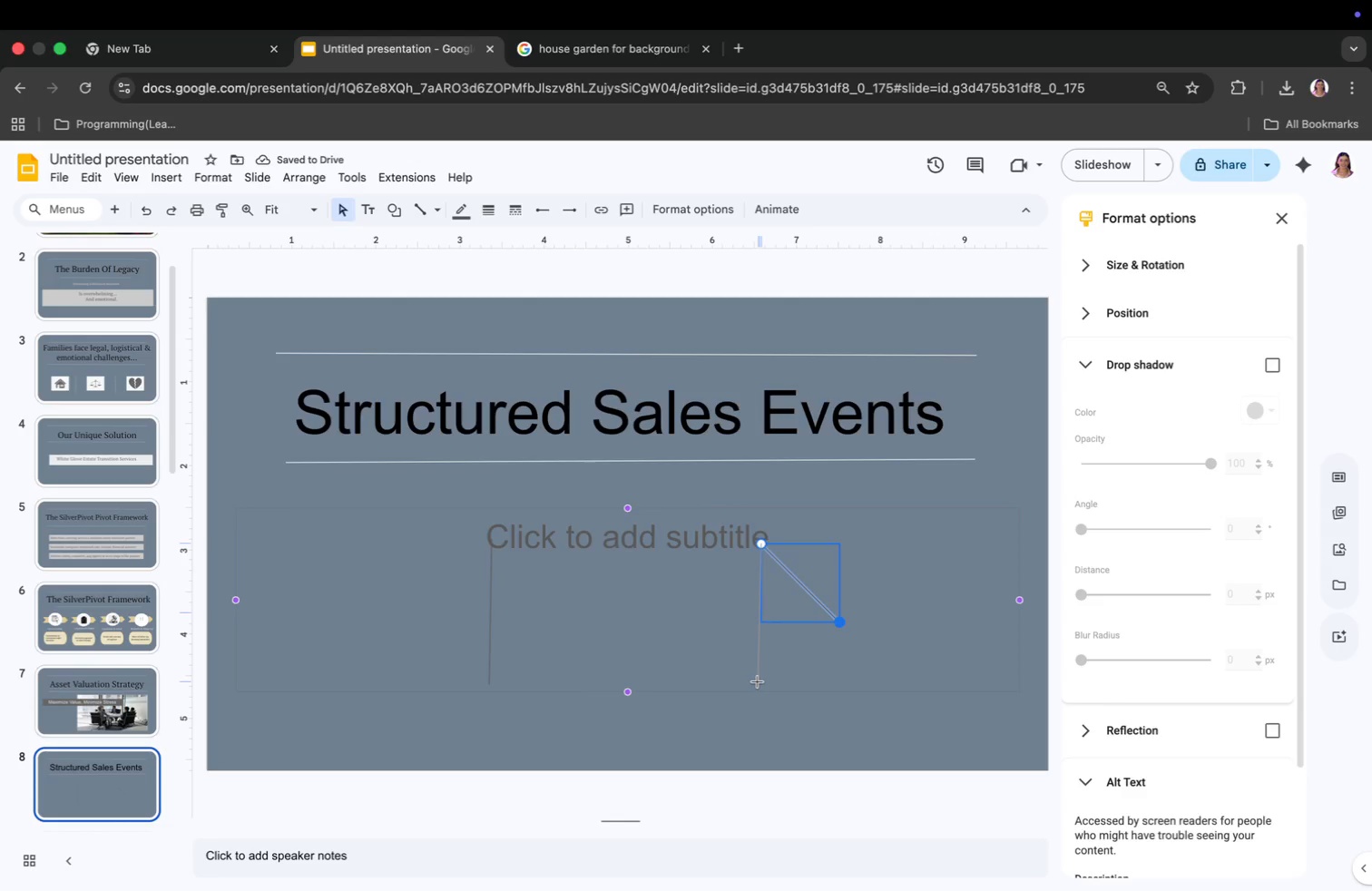 
left_click([658, 538])
 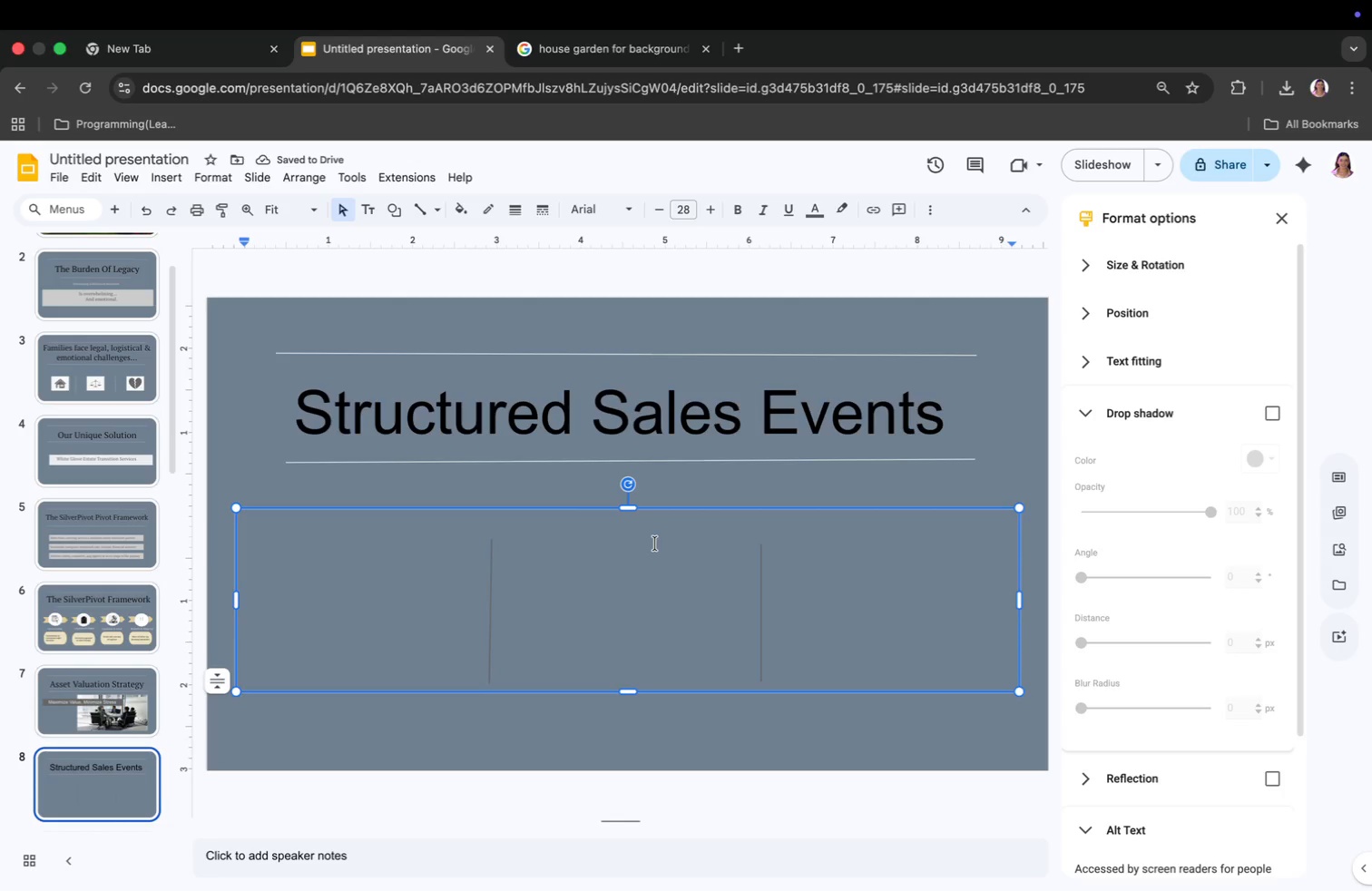 
wait(5.8)
 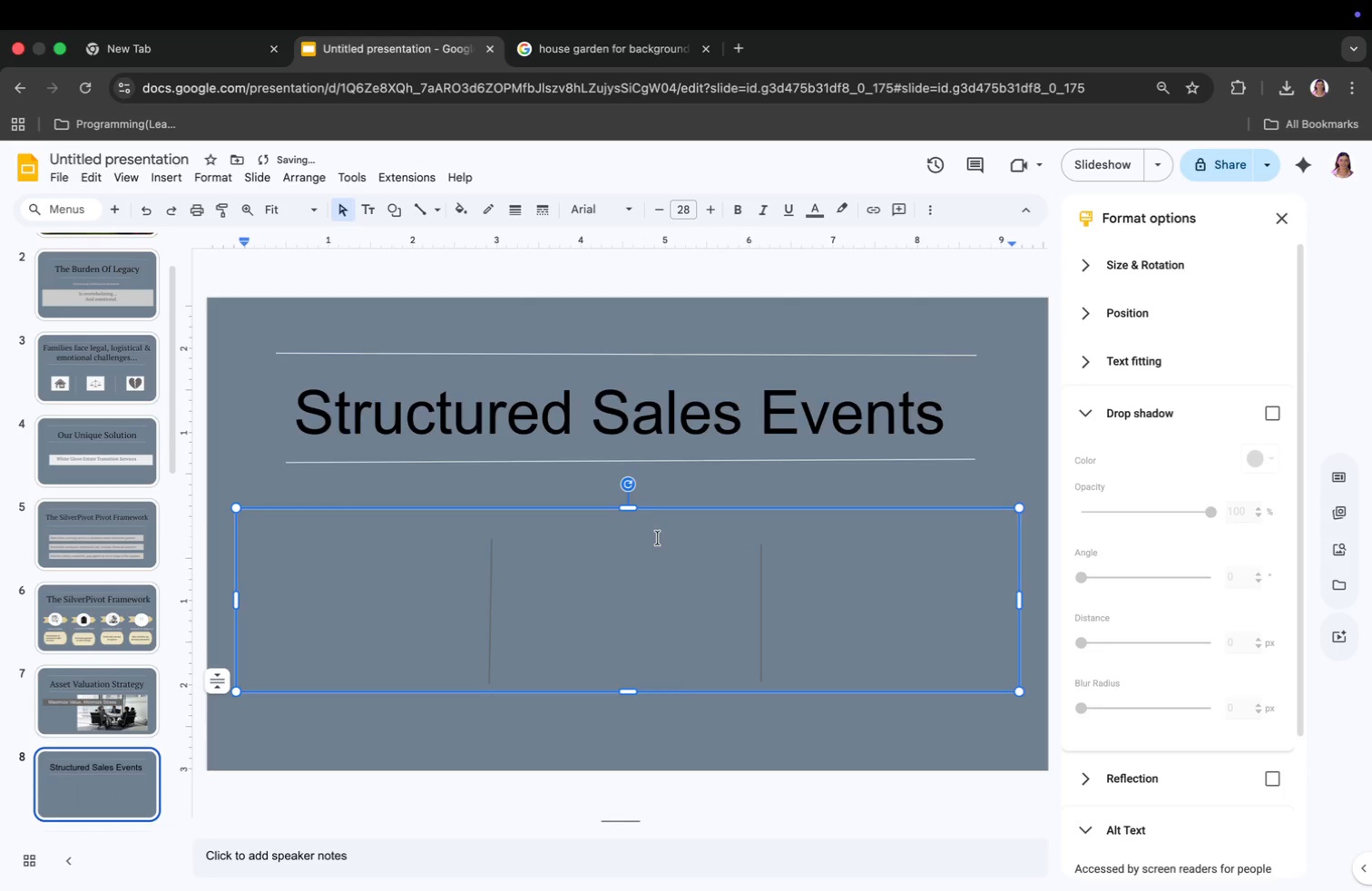 
left_click_drag(start_coordinate=[628, 508], to_coordinate=[642, 629])
 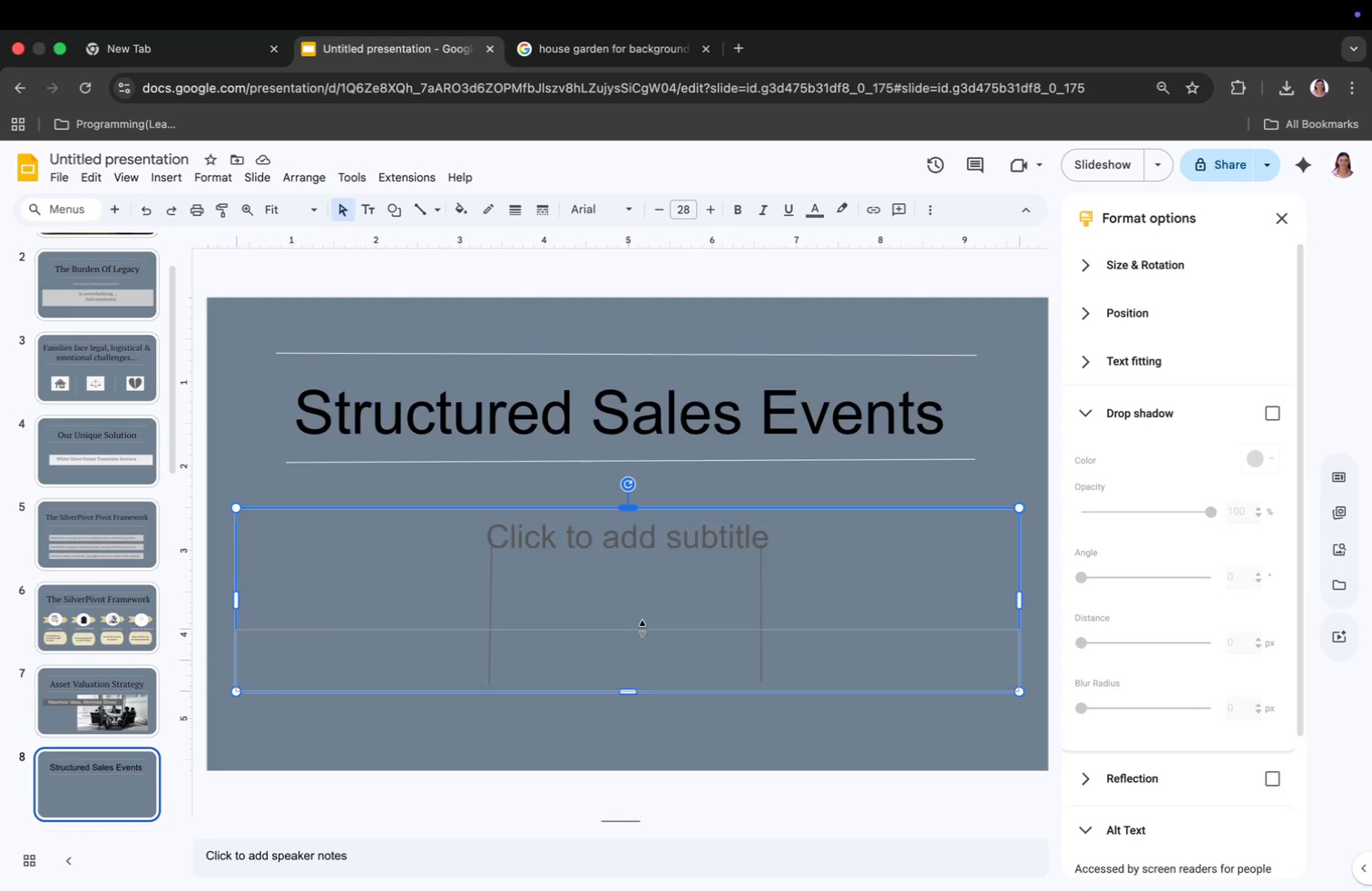 
left_click([634, 655])
 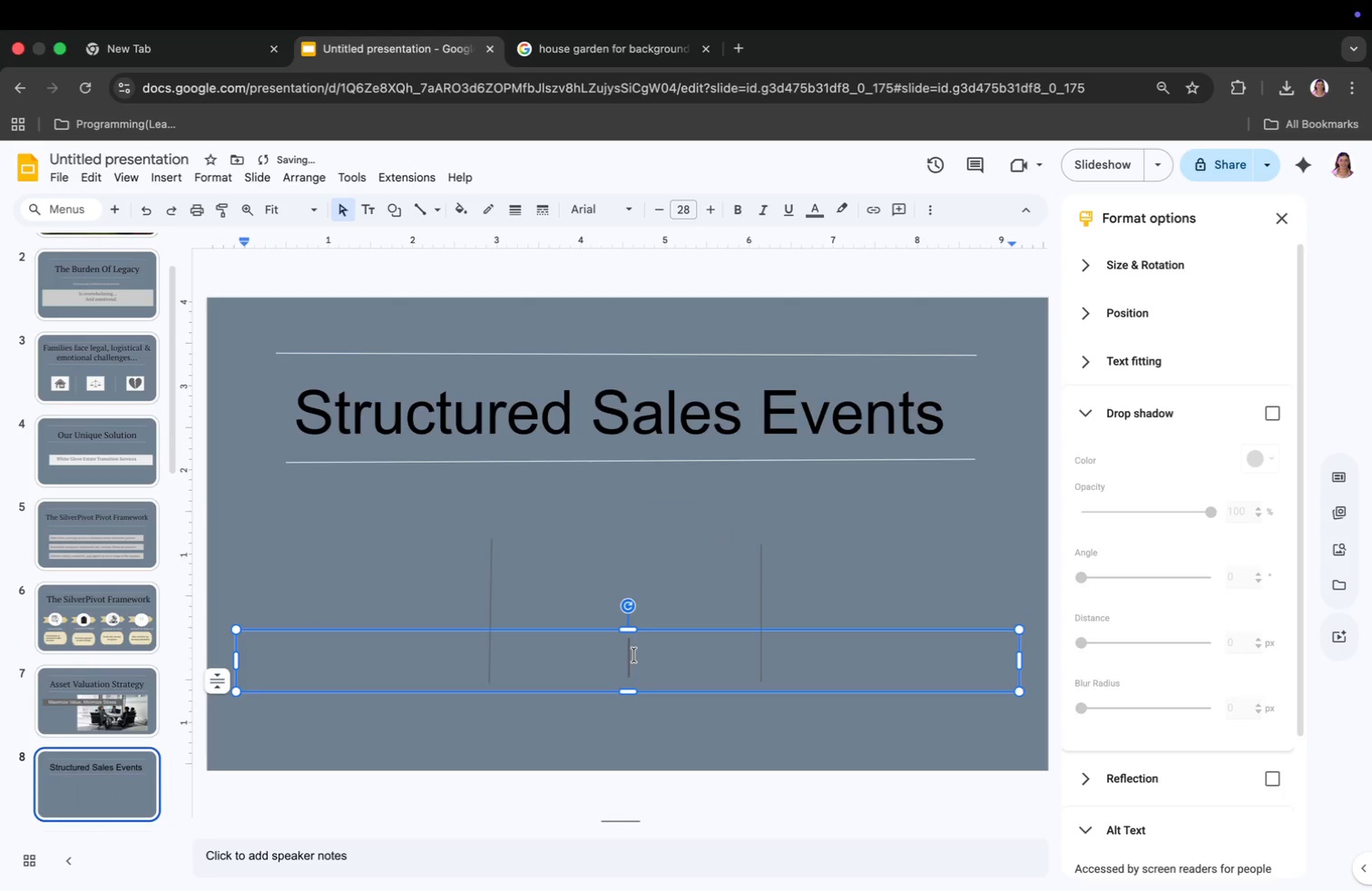 
type(Marketing & Autions)
 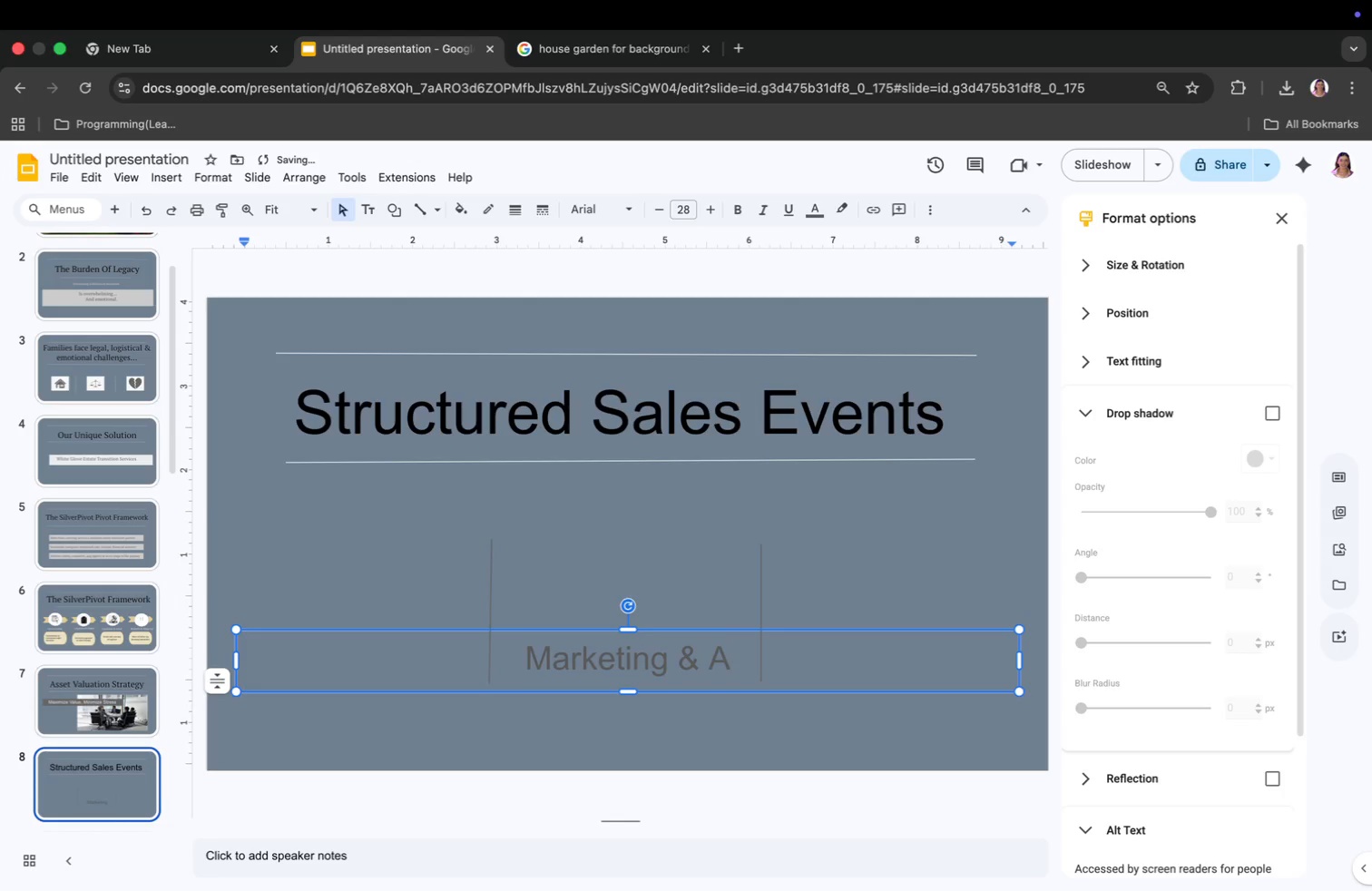 
left_click_drag(start_coordinate=[236, 661], to_coordinate=[474, 686])
 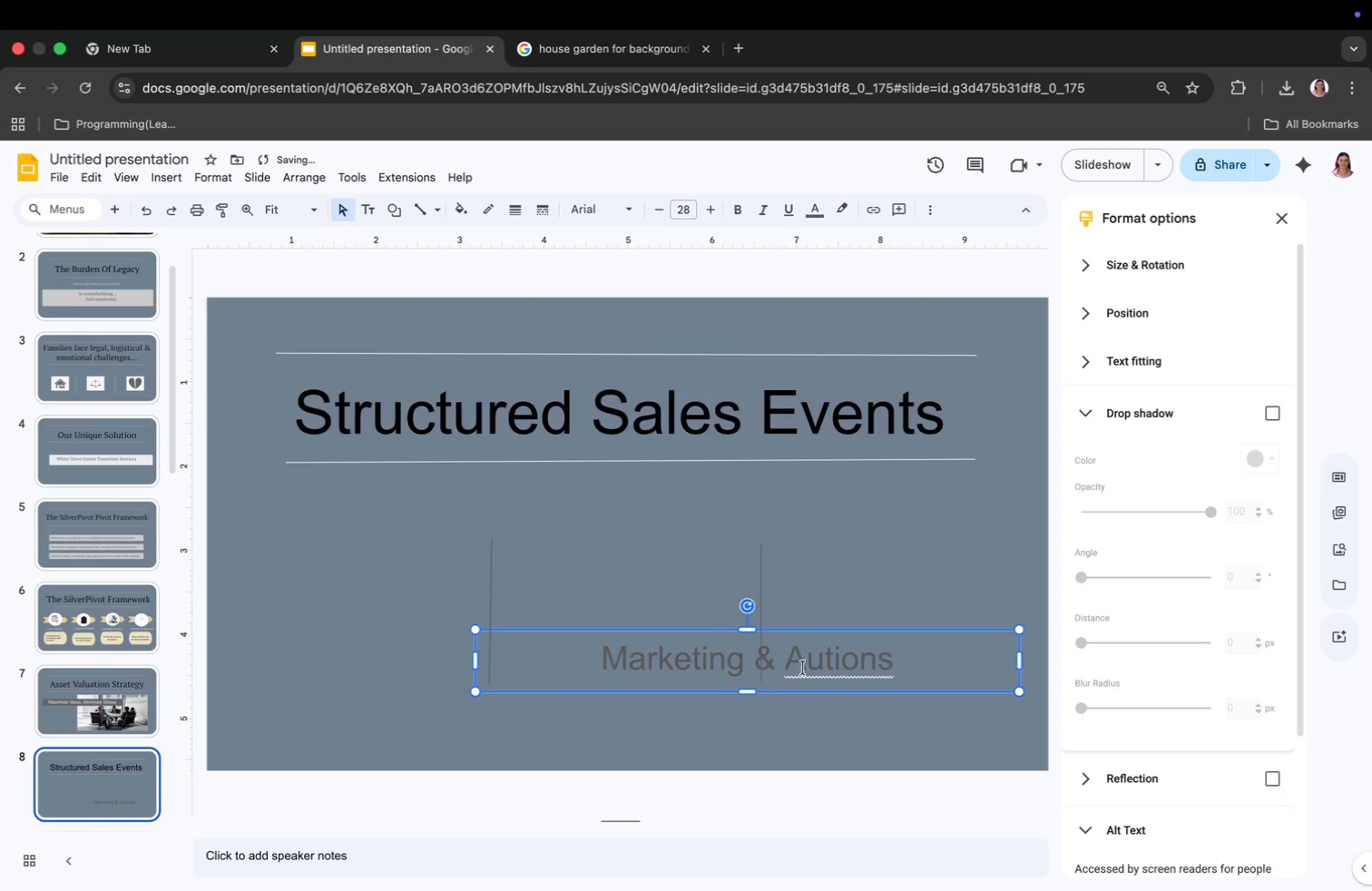 
left_click([823, 625])
 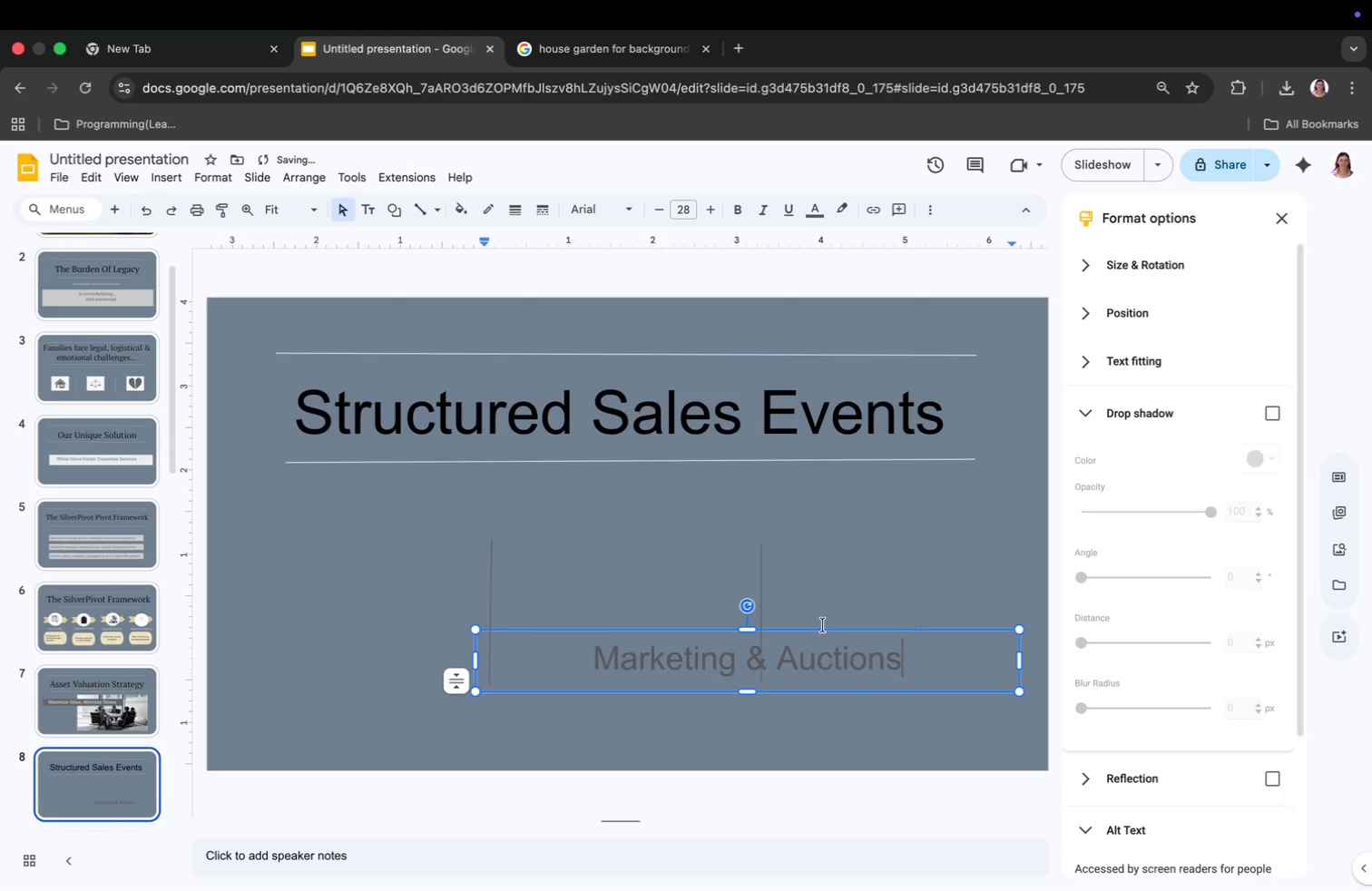 
left_click_drag(start_coordinate=[1019, 658], to_coordinate=[713, 684])
 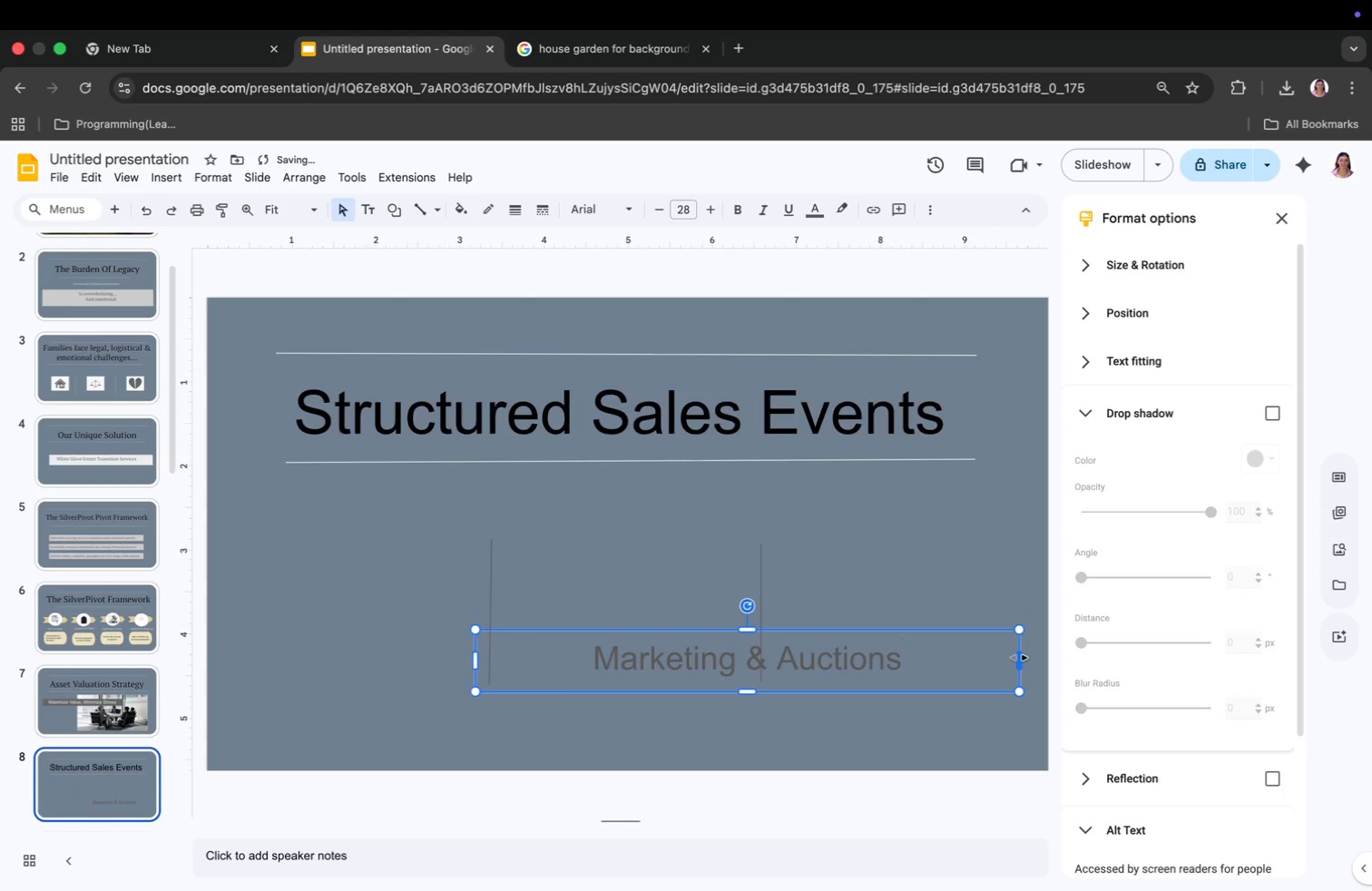 
left_click_drag(start_coordinate=[595, 692], to_coordinate=[594, 668])
 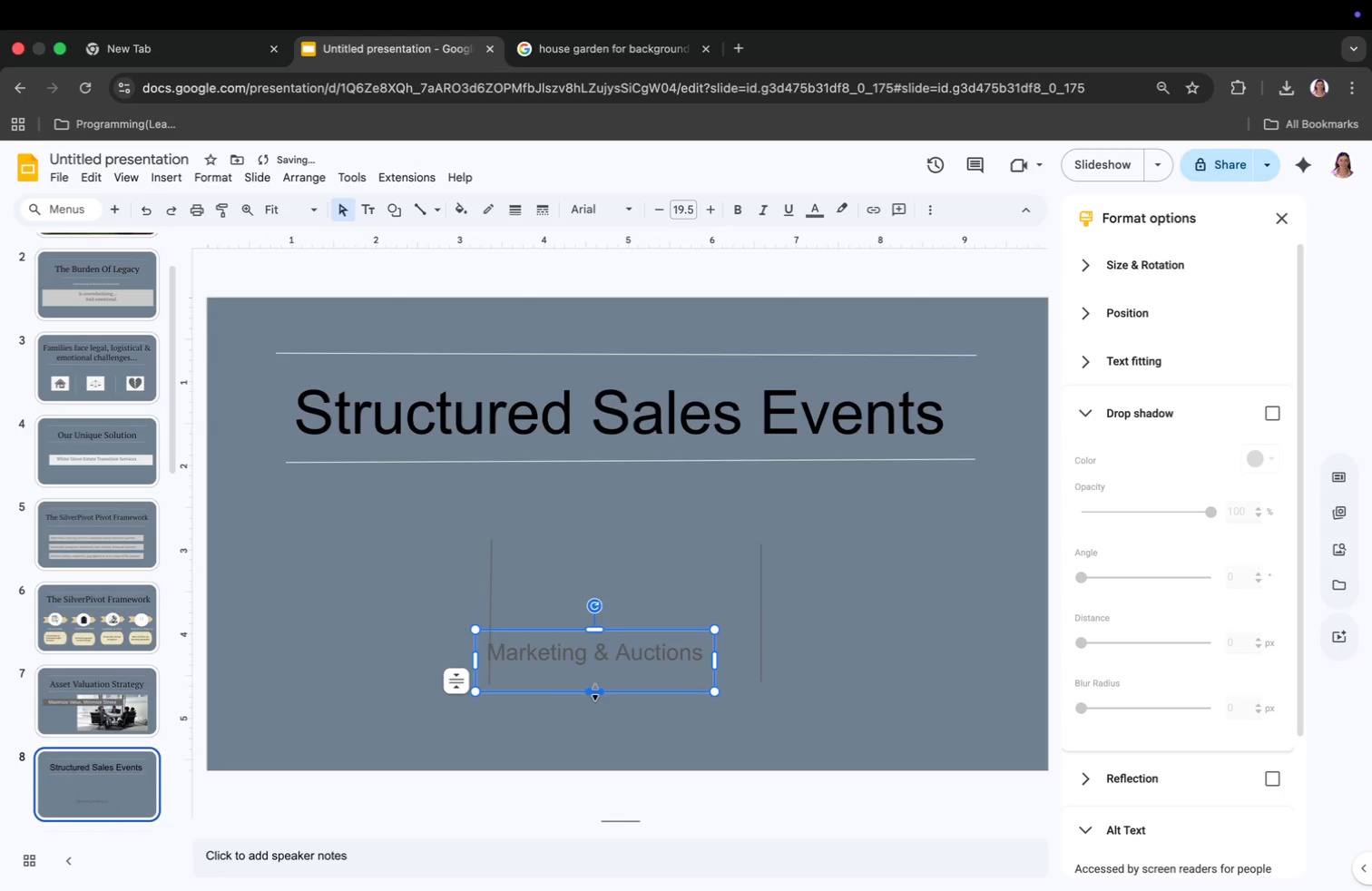 
left_click_drag(start_coordinate=[474, 650], to_coordinate=[527, 654])
 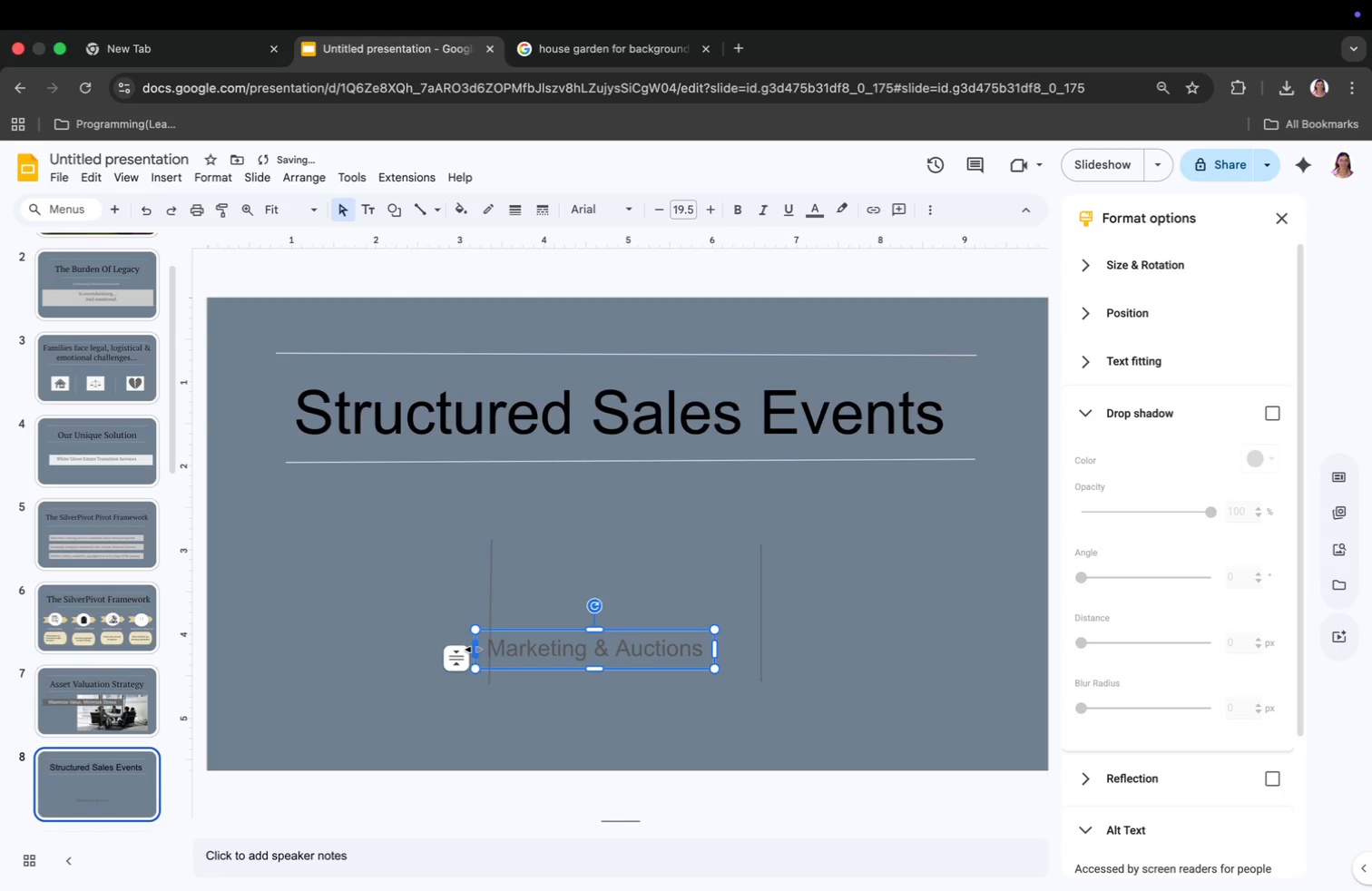 
left_click_drag(start_coordinate=[617, 647], to_coordinate=[616, 657])
 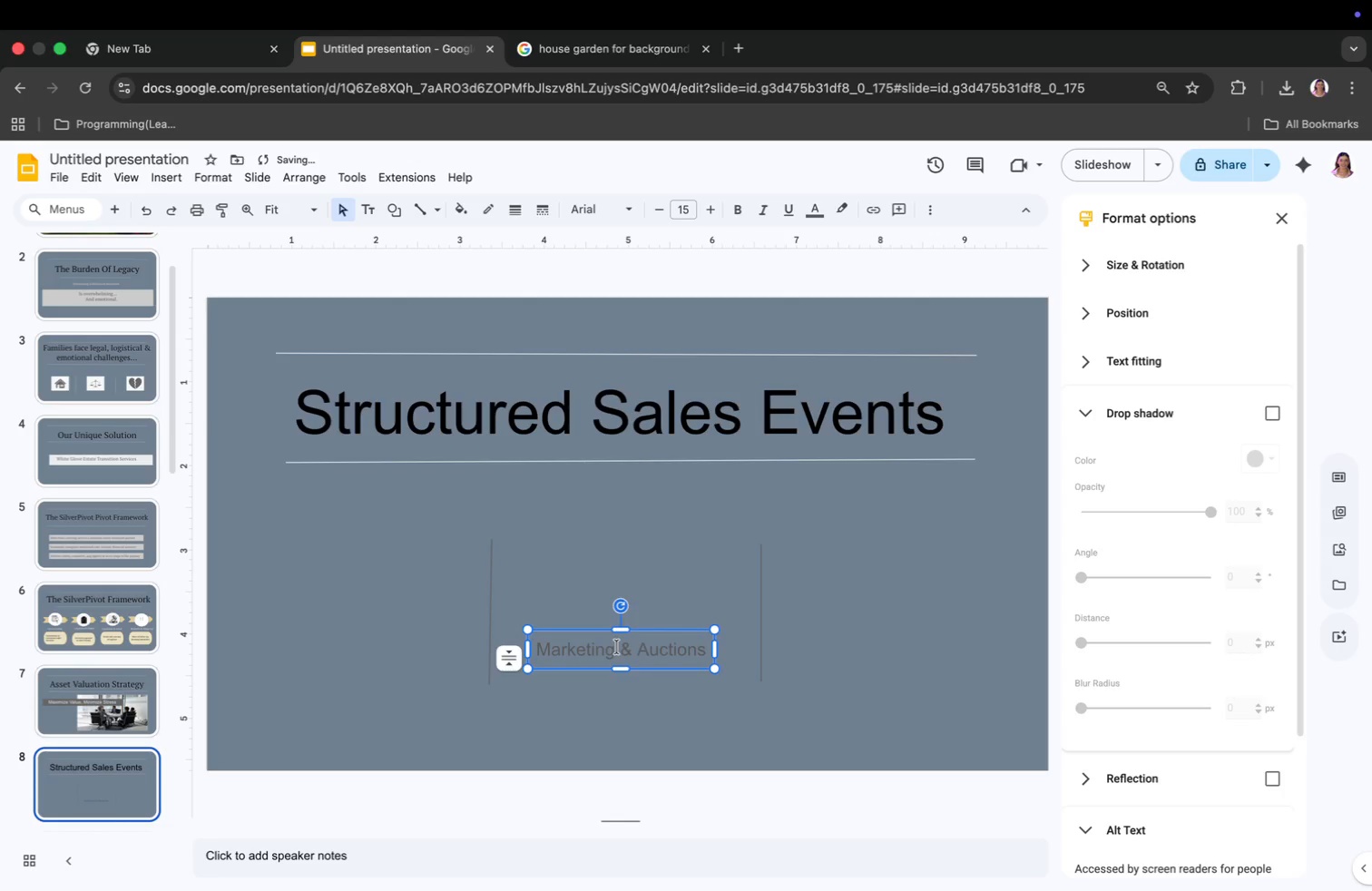 
left_click_drag(start_coordinate=[617, 636], to_coordinate=[619, 683])
 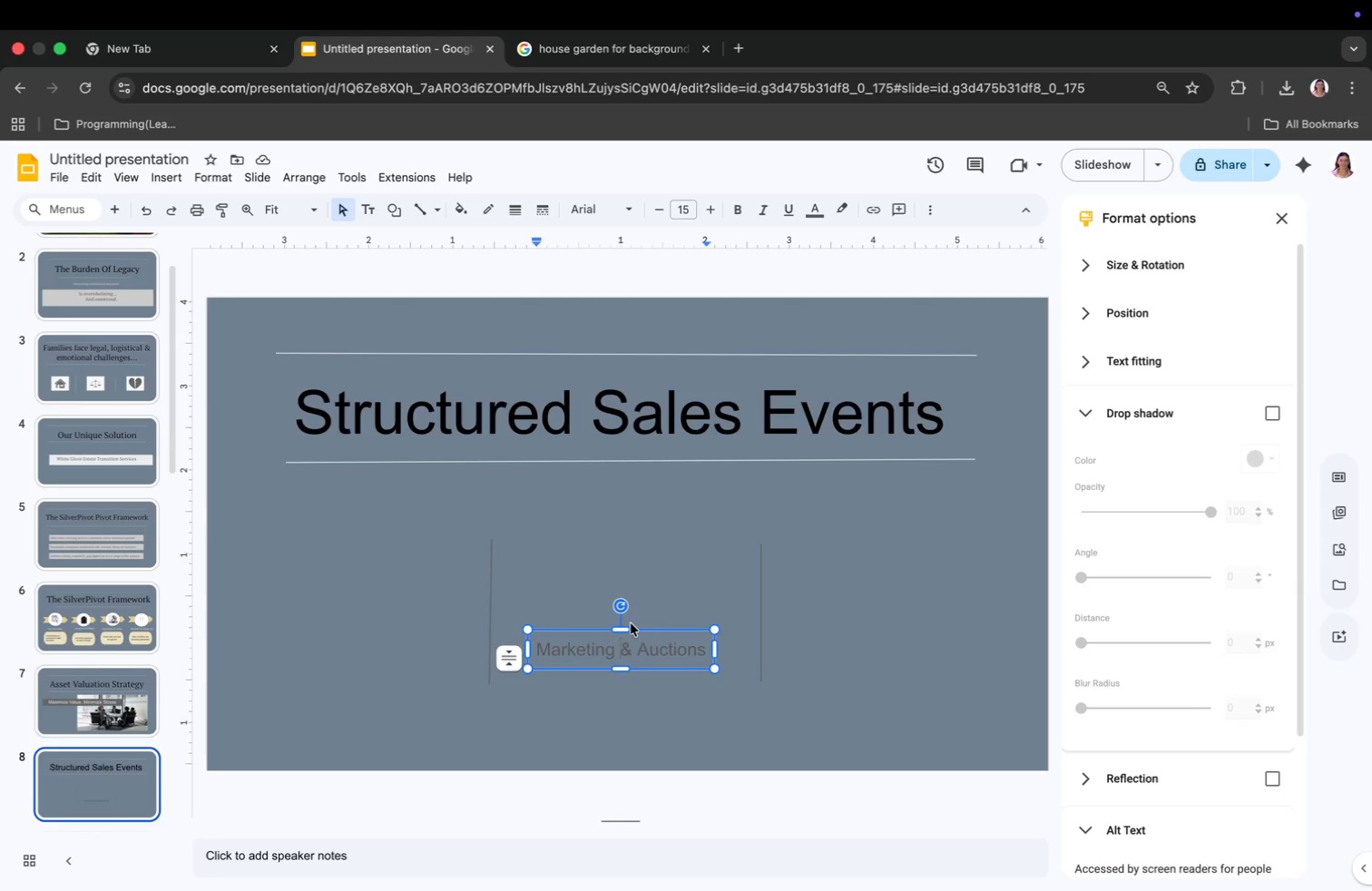 
left_click([622, 653])
 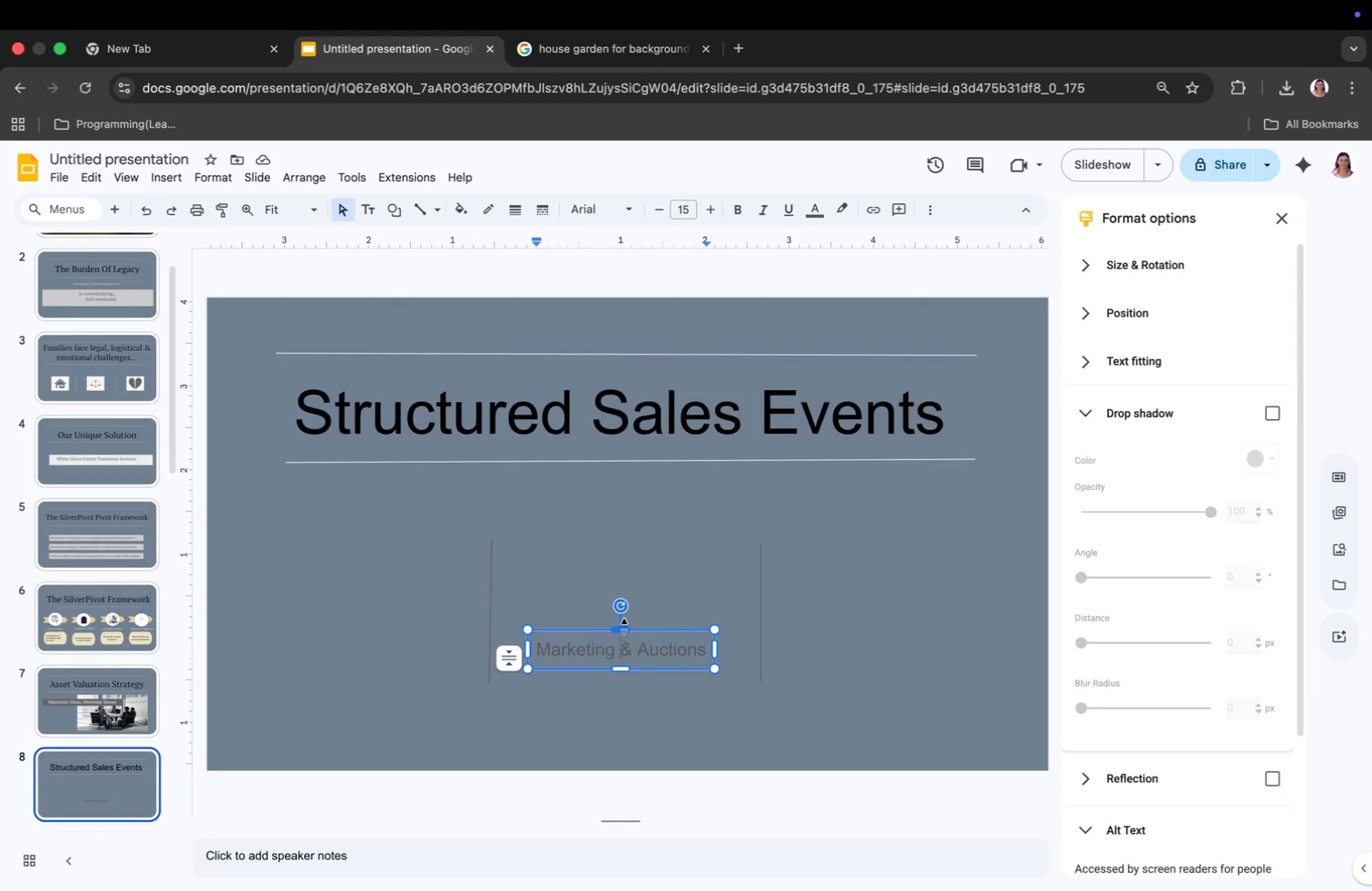 
left_click_drag(start_coordinate=[630, 634], to_coordinate=[633, 657])
 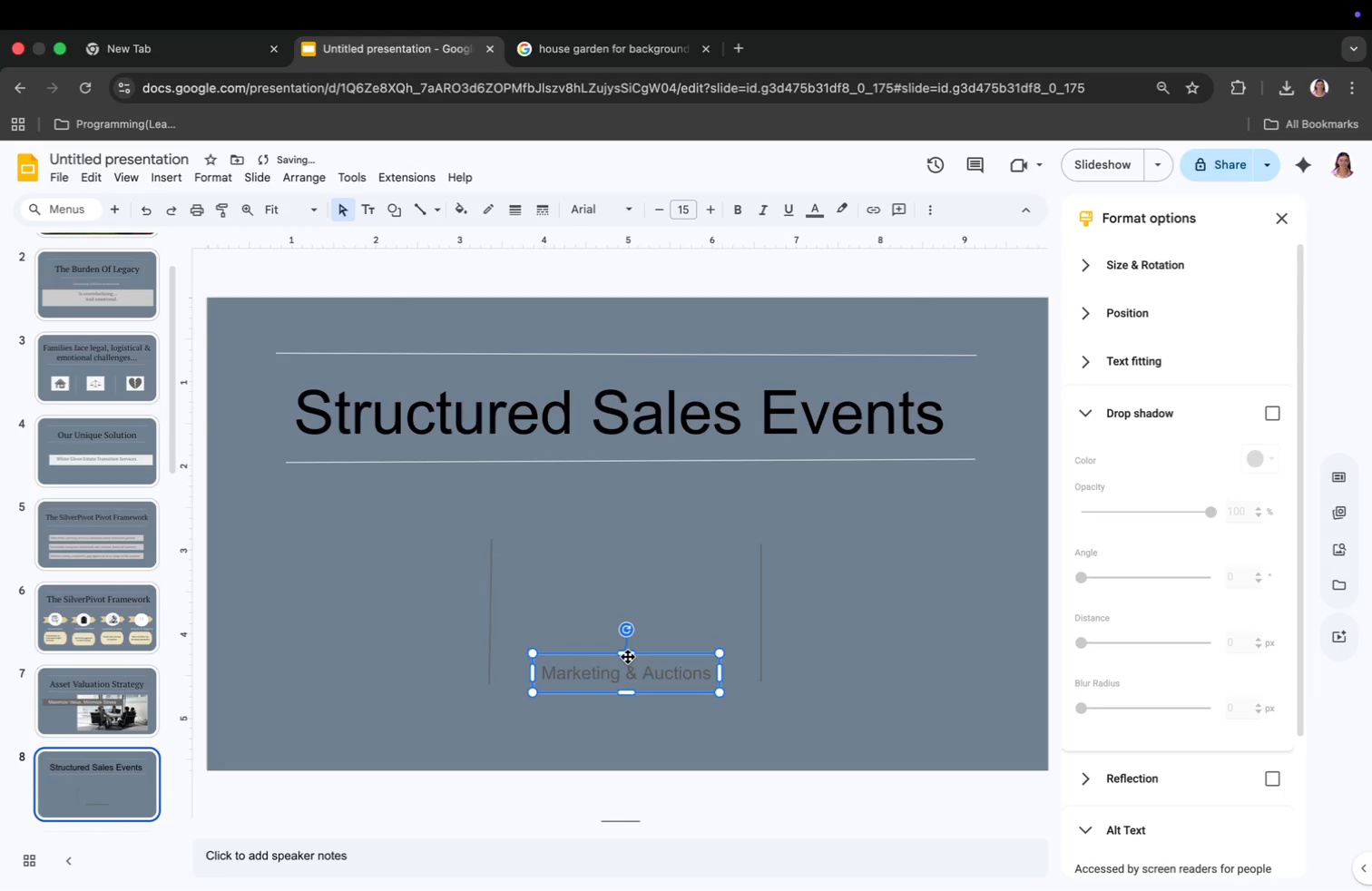 
left_click([684, 592])
 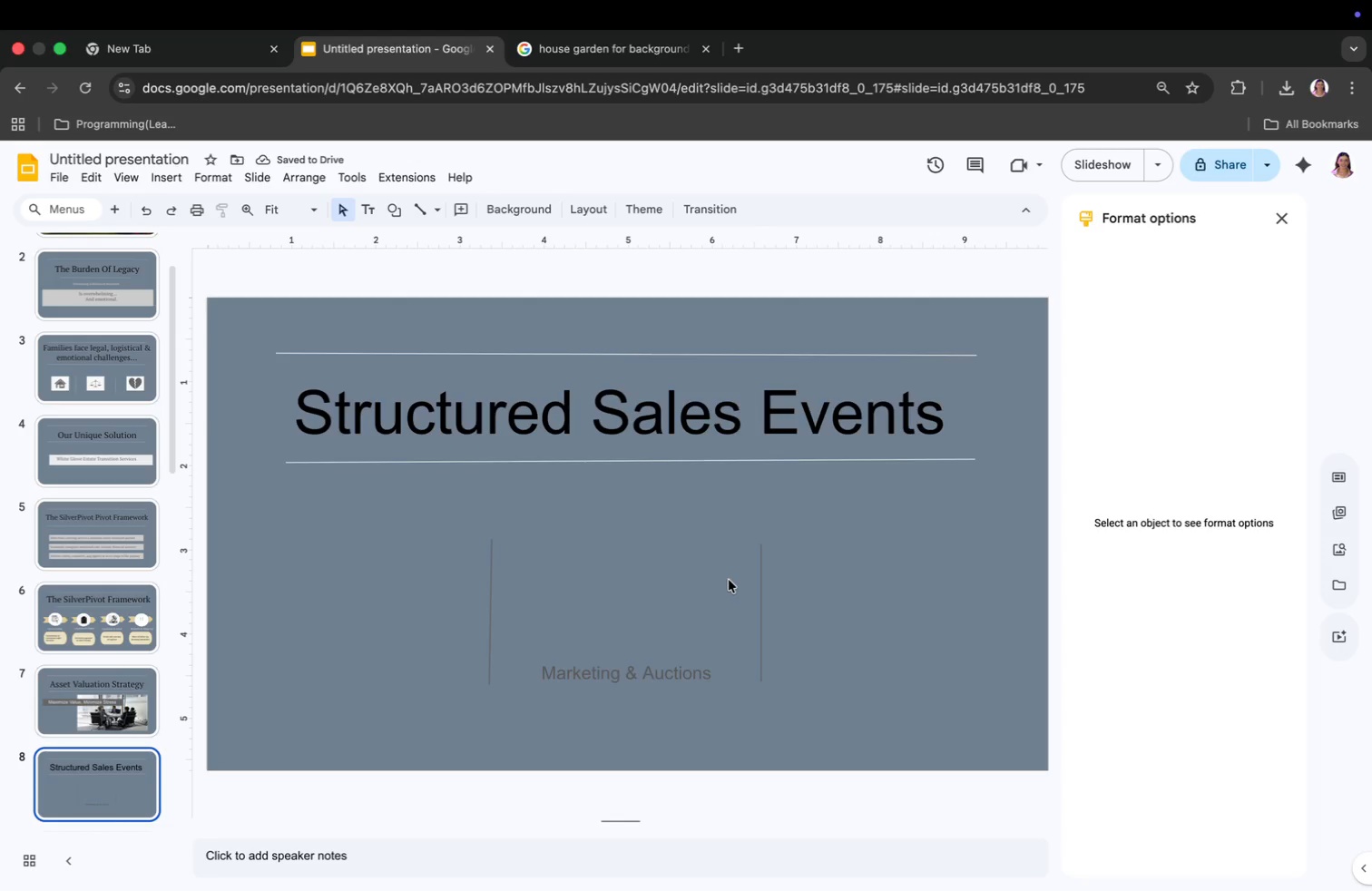 
wait(8.2)
 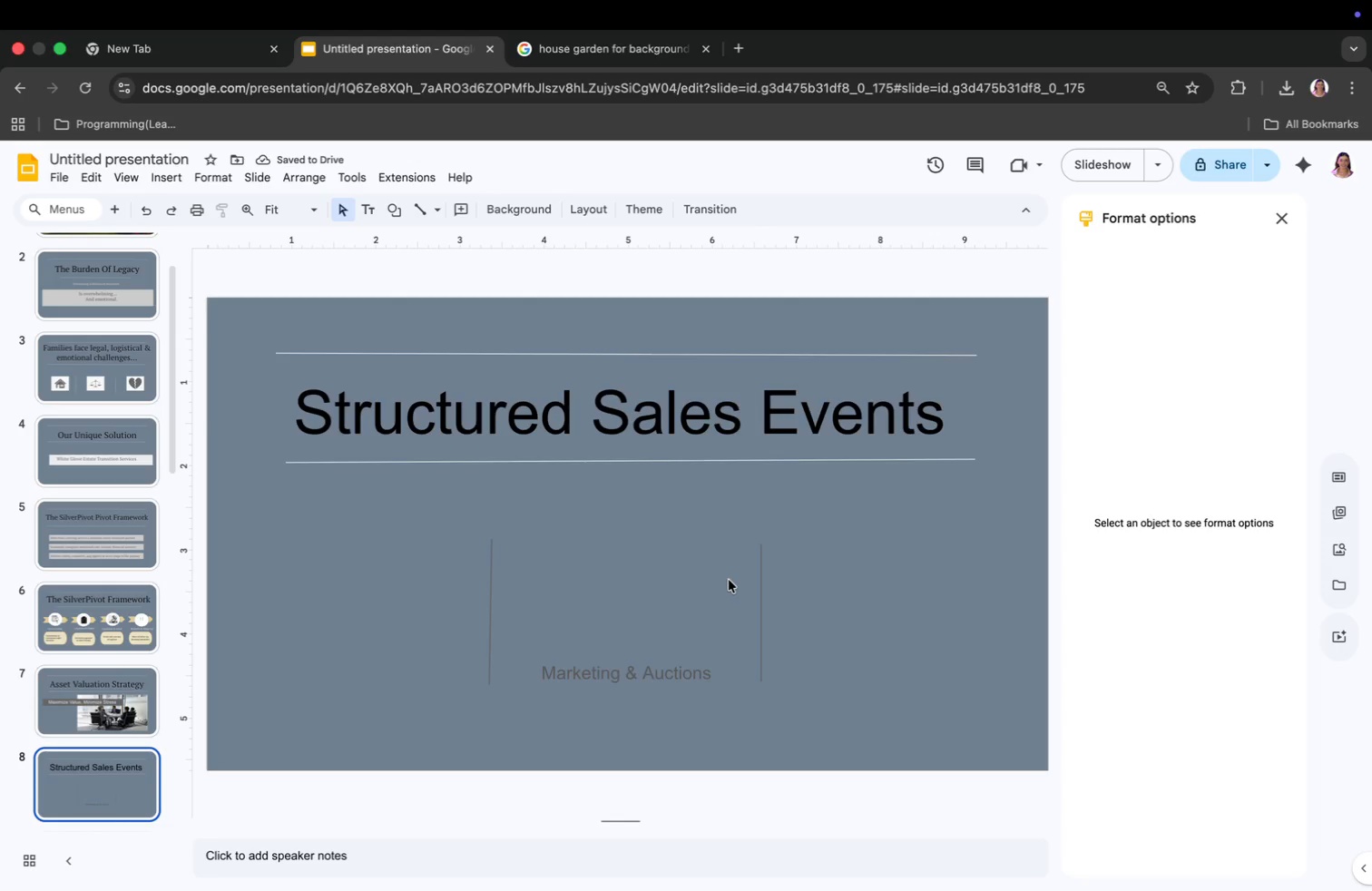 
left_click([204, 252])
 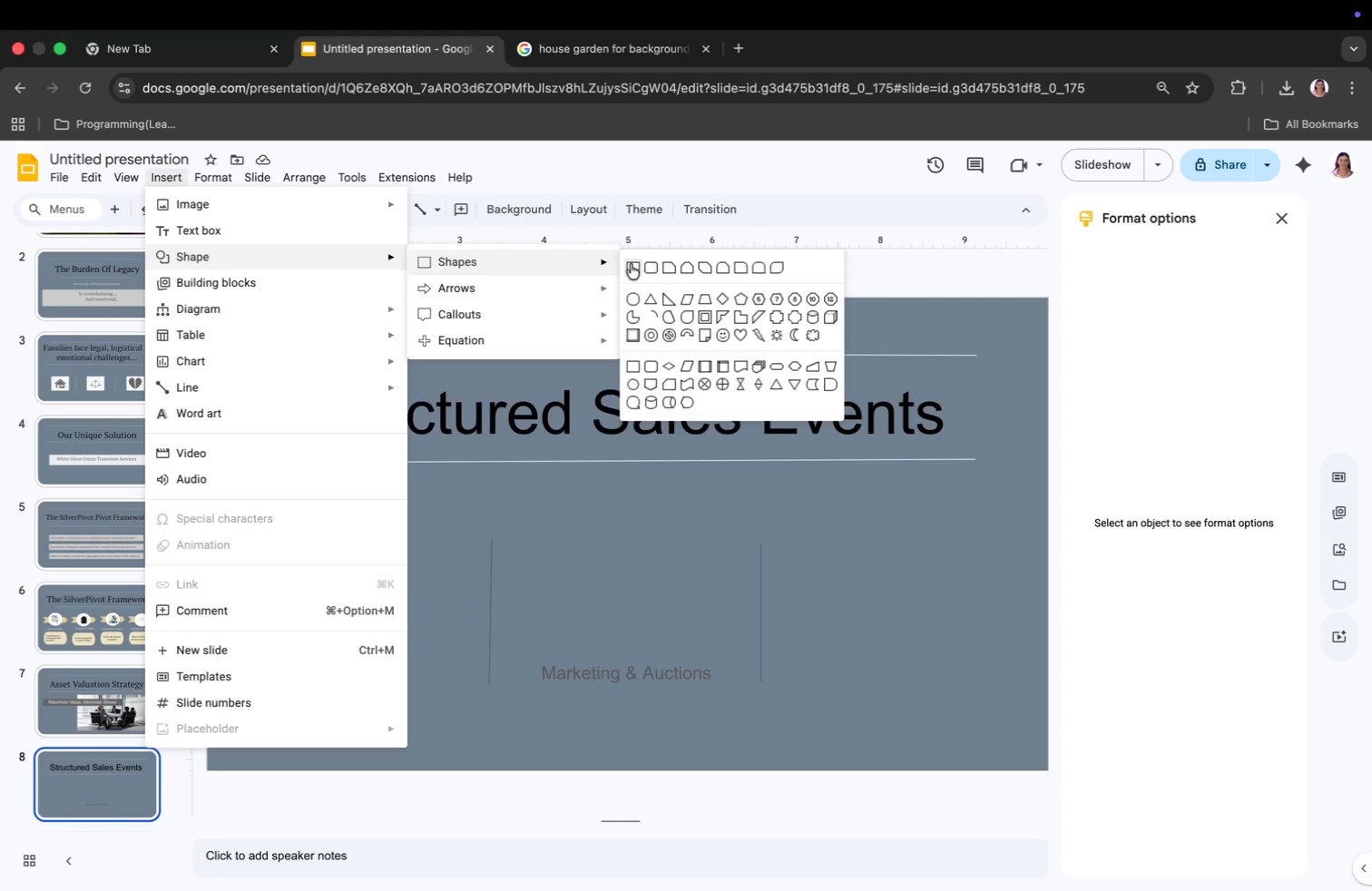 
left_click([574, 545])
 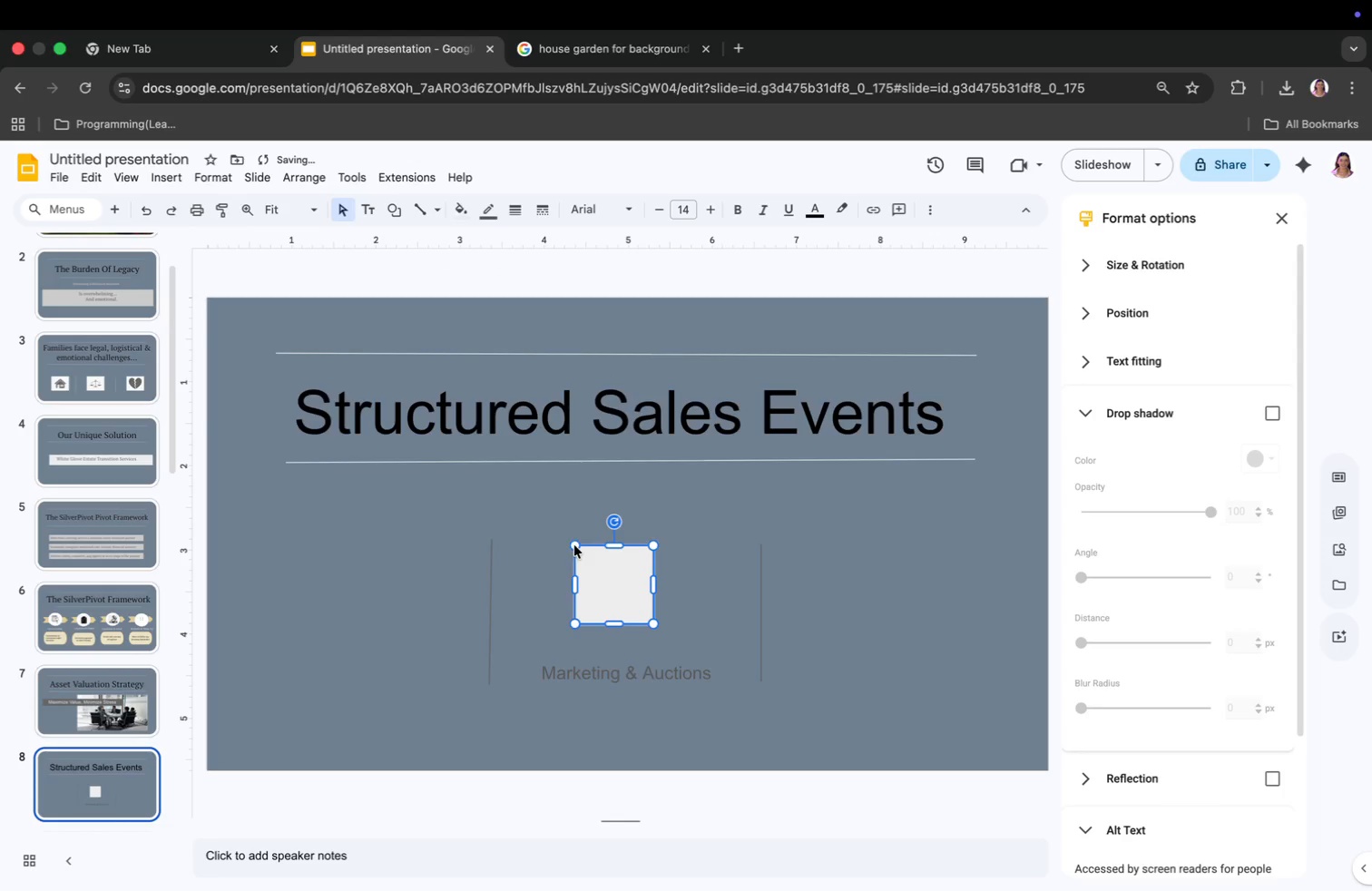 
left_click_drag(start_coordinate=[653, 584], to_coordinate=[717, 588])
 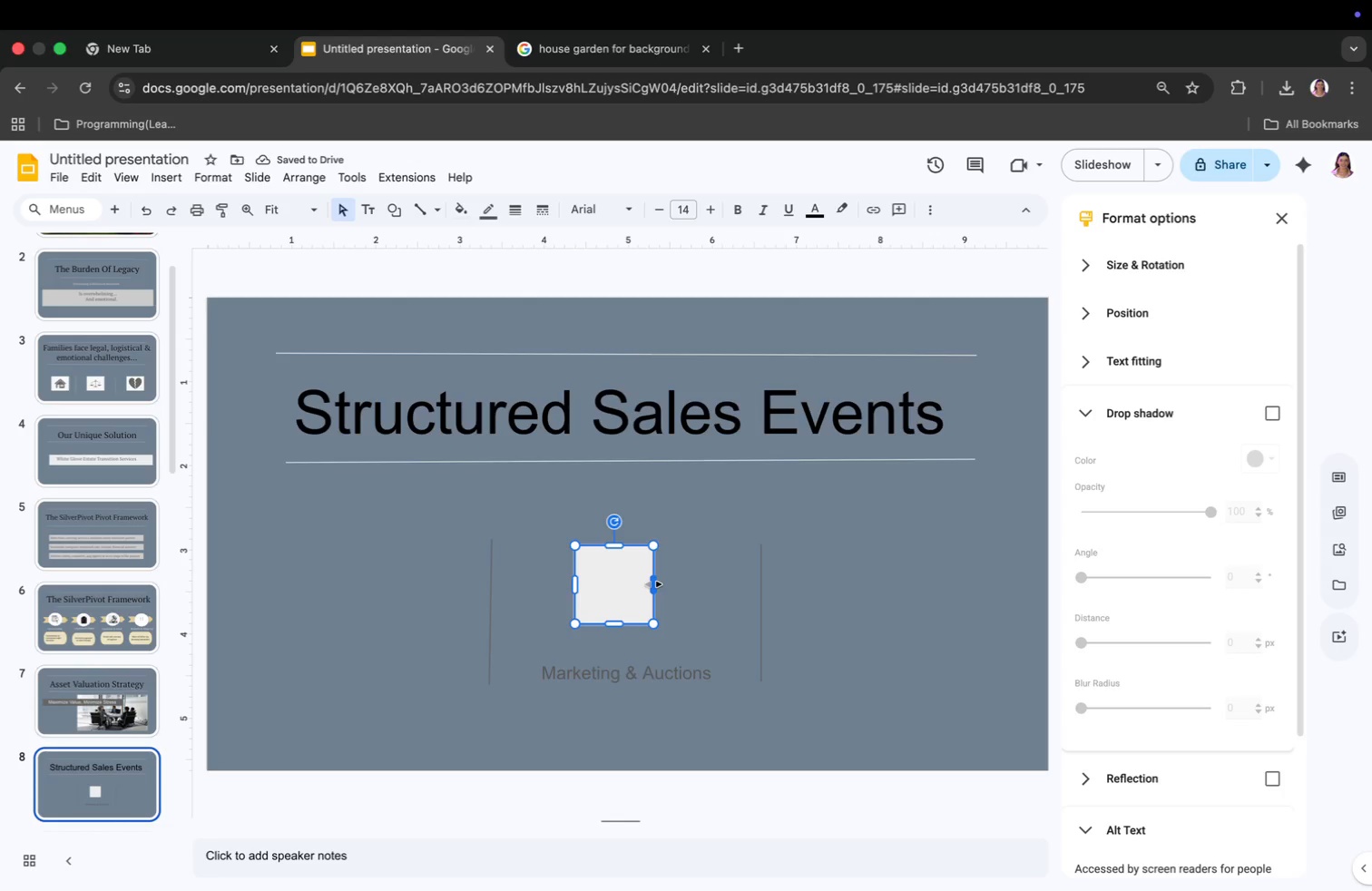 
left_click_drag(start_coordinate=[651, 622], to_coordinate=[651, 656])
 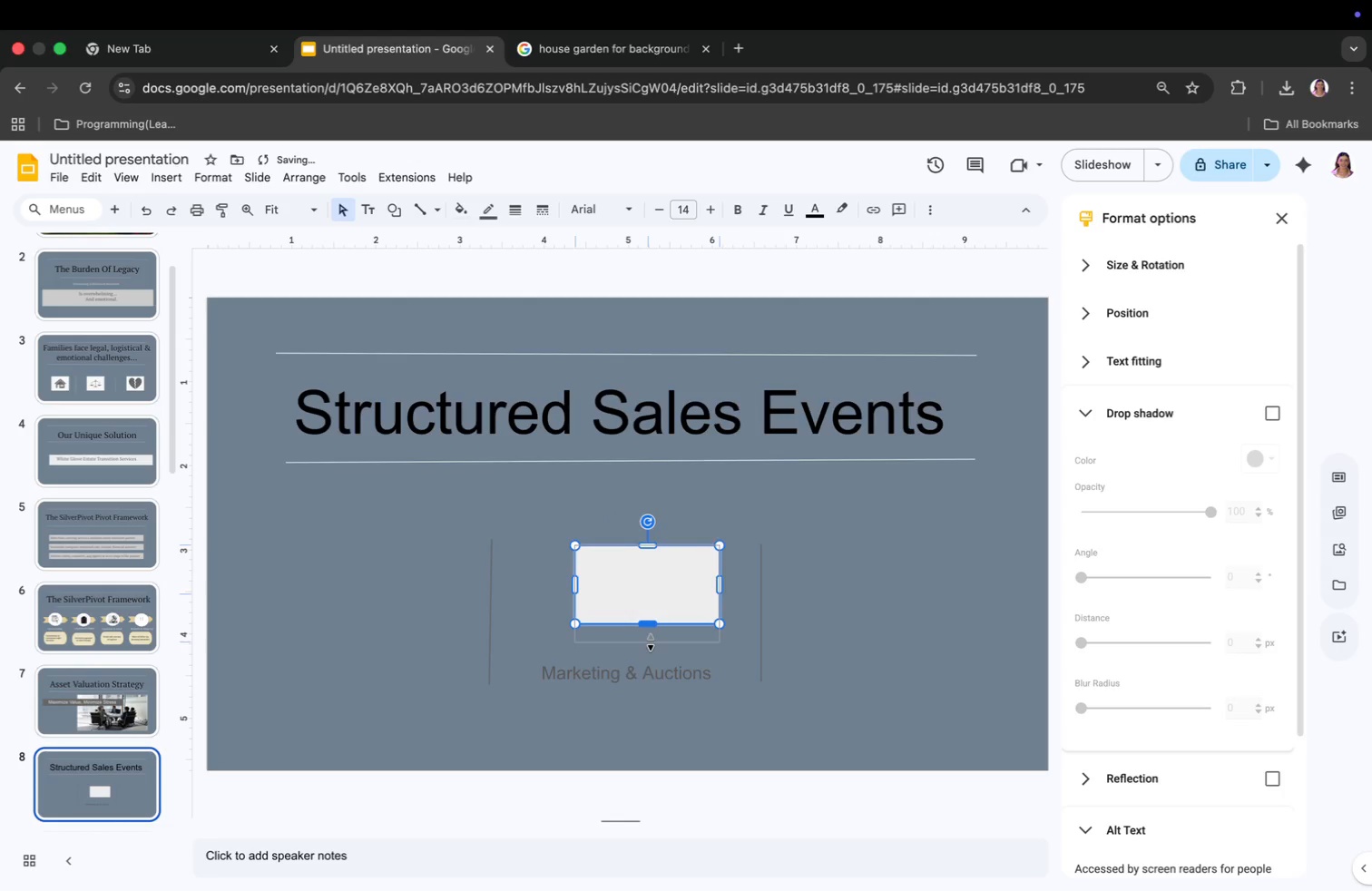 
left_click_drag(start_coordinate=[644, 605], to_coordinate=[622, 604])
 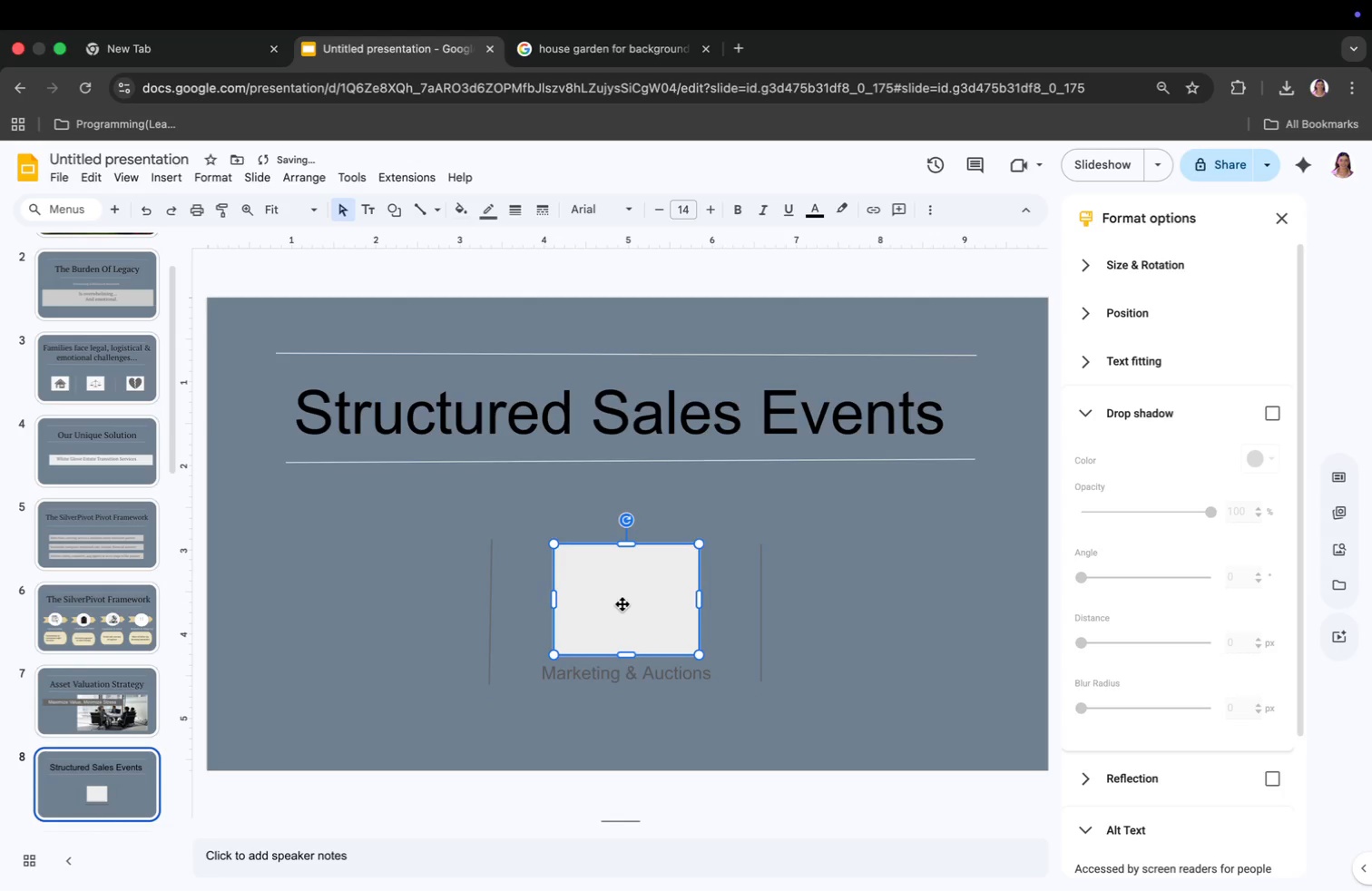 
right_click([620, 595])
 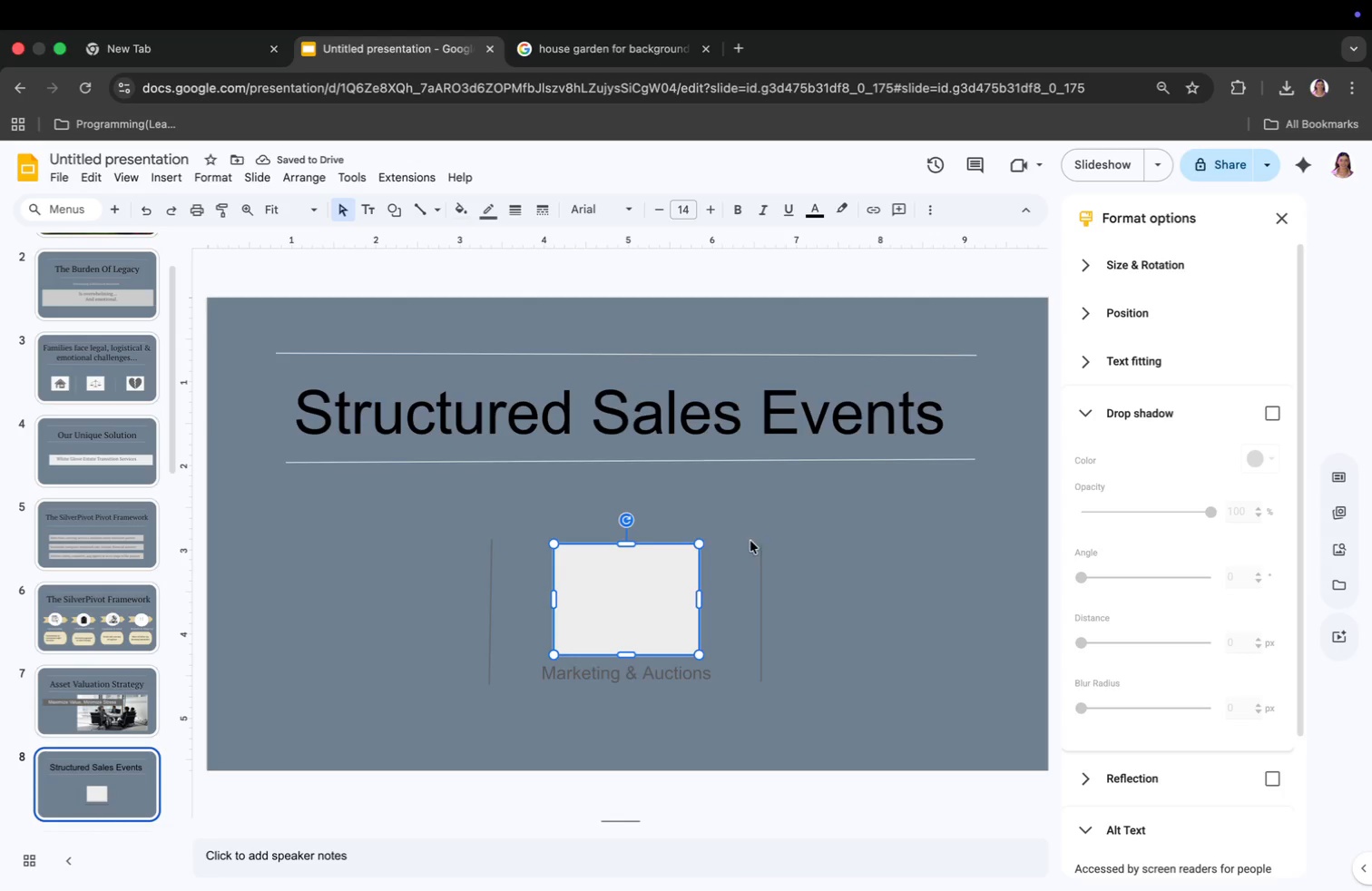 
right_click([817, 583])
 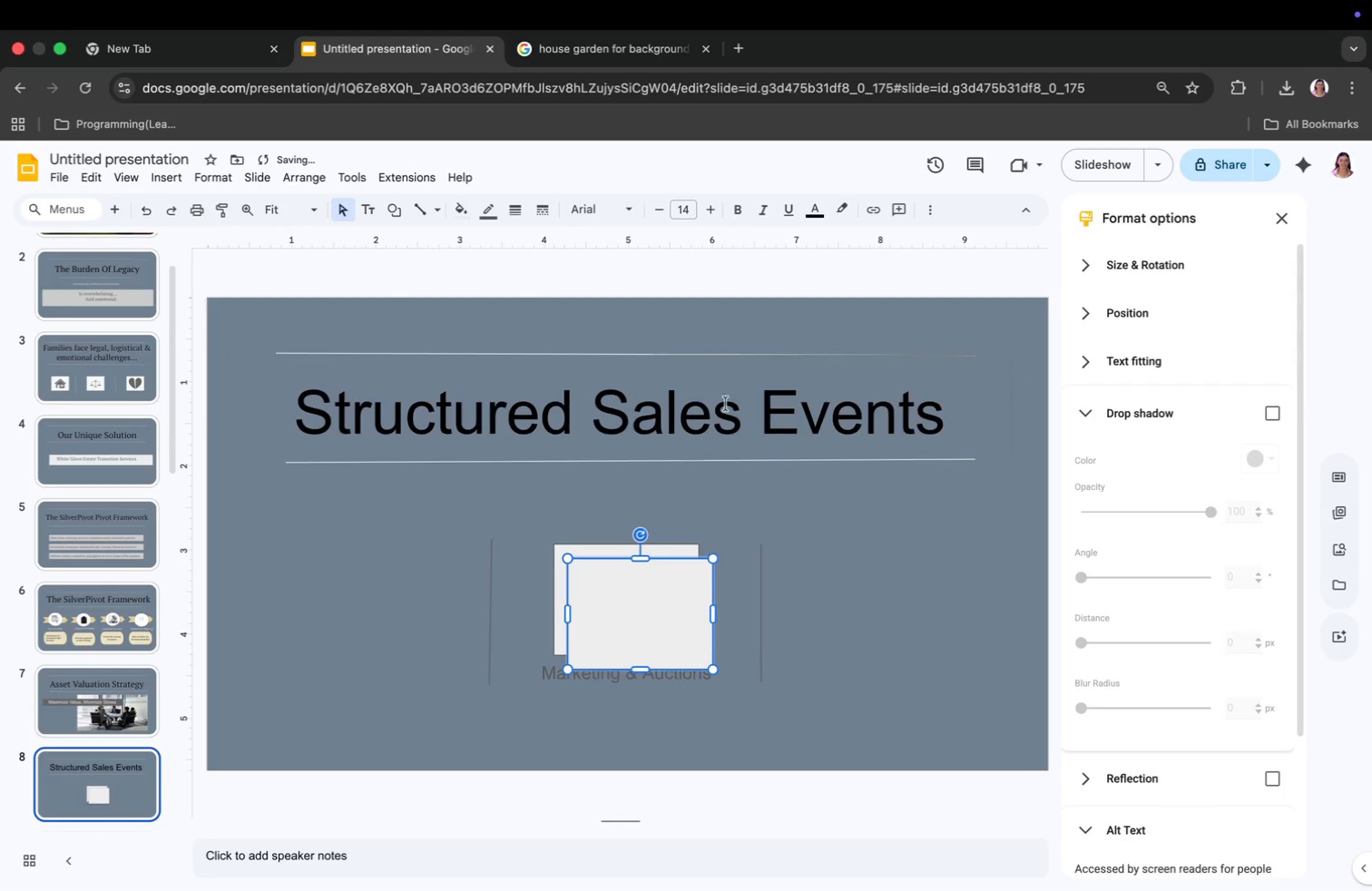 
right_click([504, 621])
 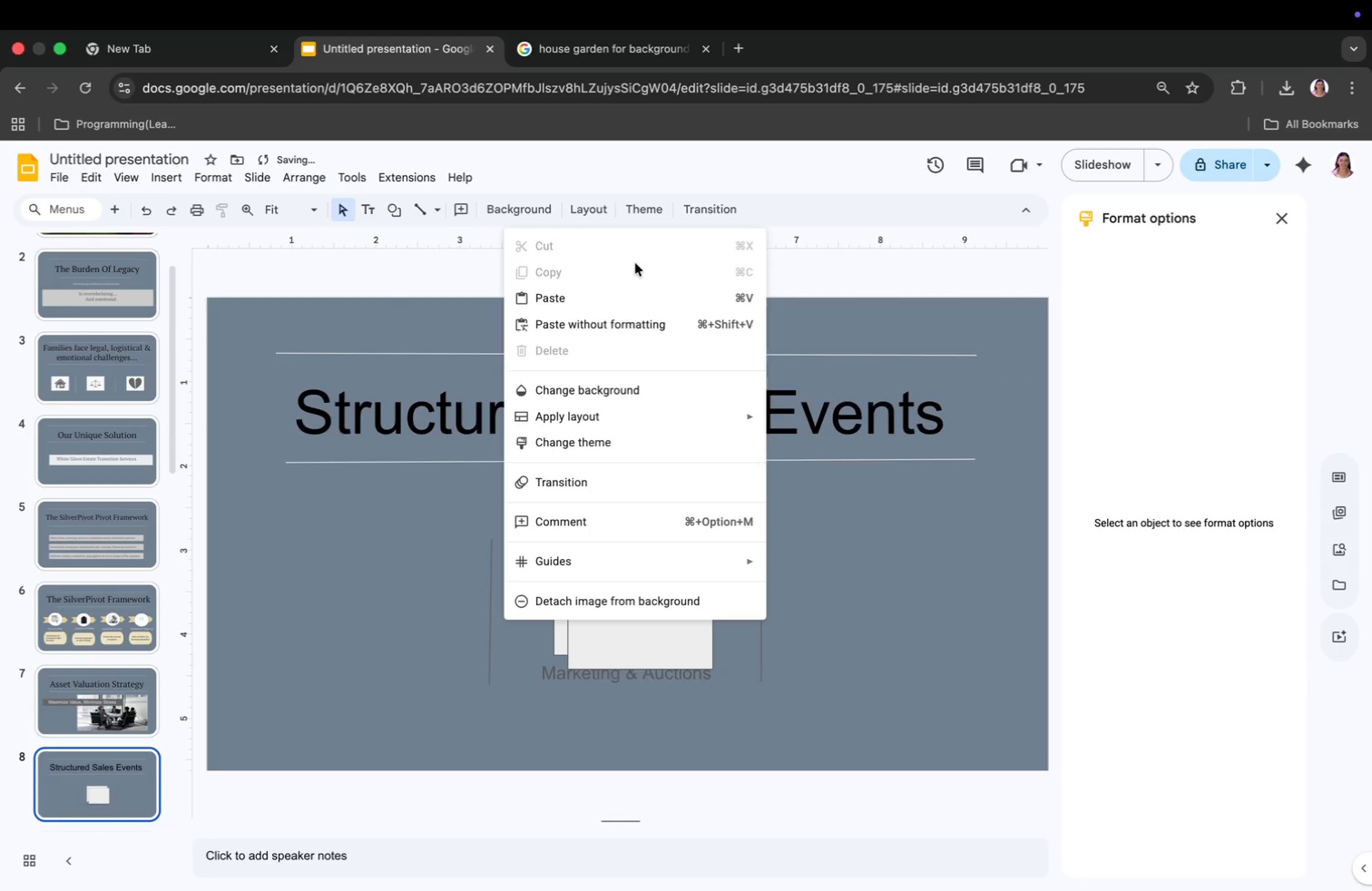 
left_click([632, 296])
 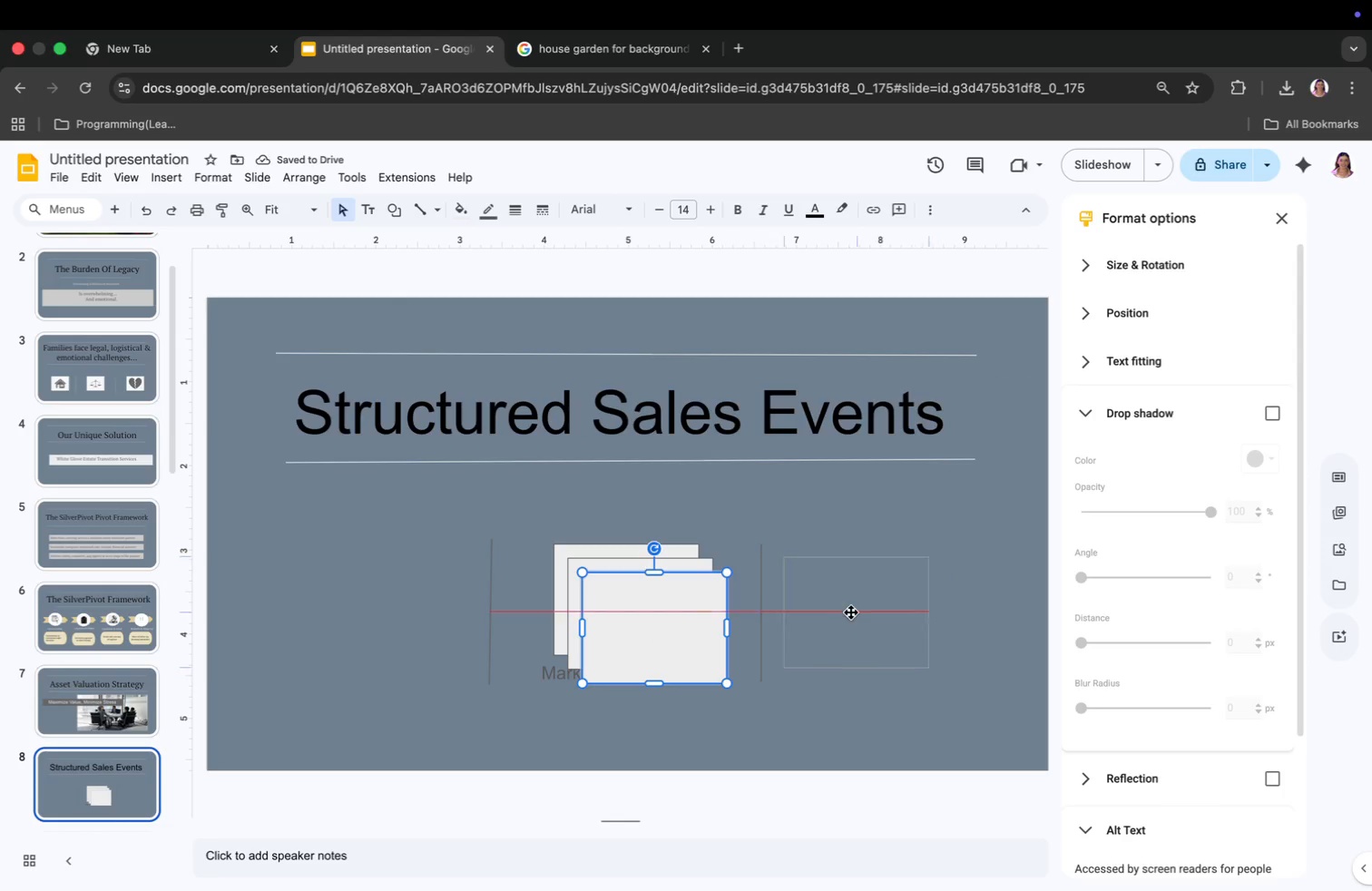 
left_click_drag(start_coordinate=[649, 629], to_coordinate=[867, 603])
 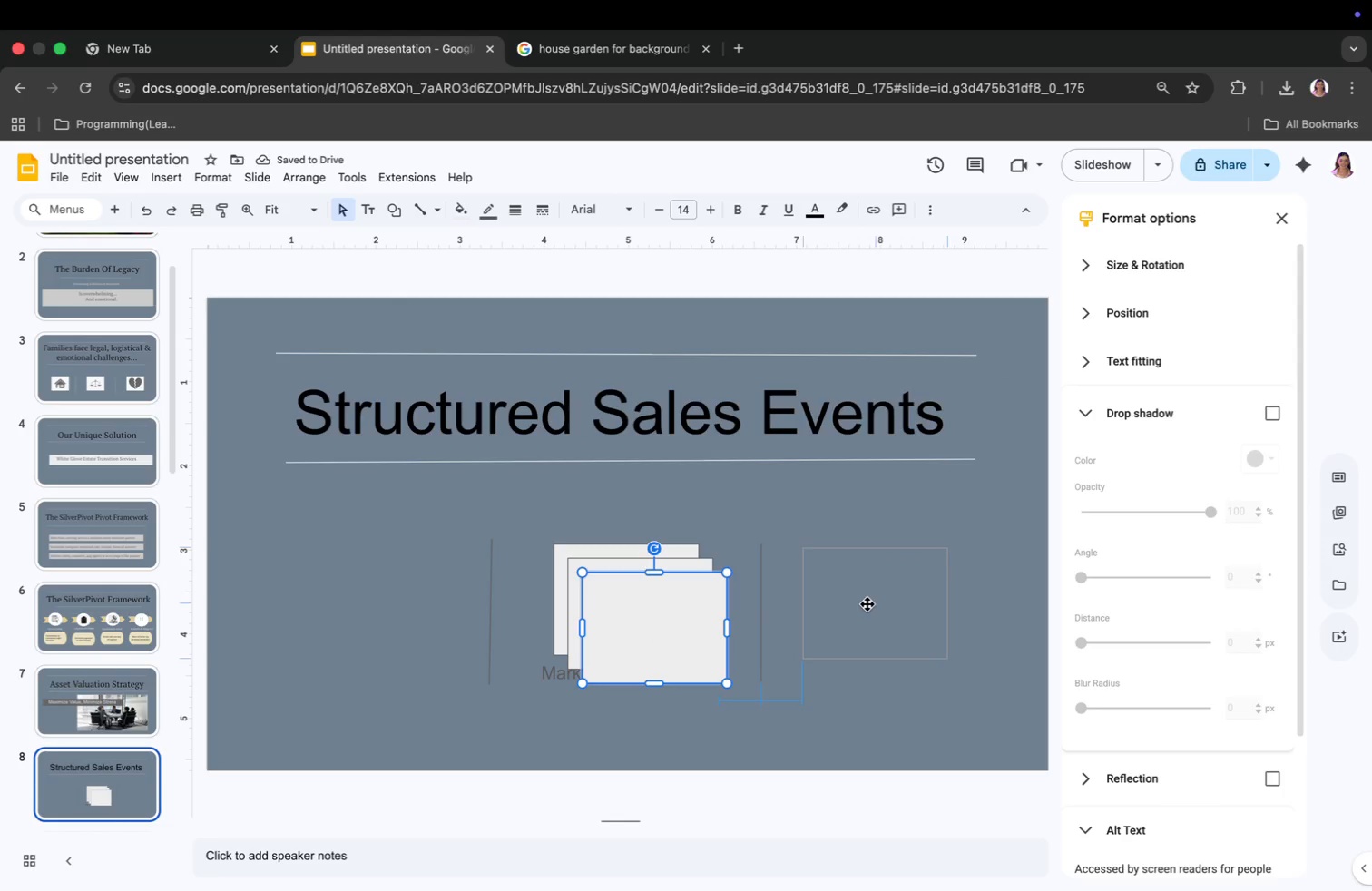 
left_click_drag(start_coordinate=[616, 622], to_coordinate=[351, 606])
 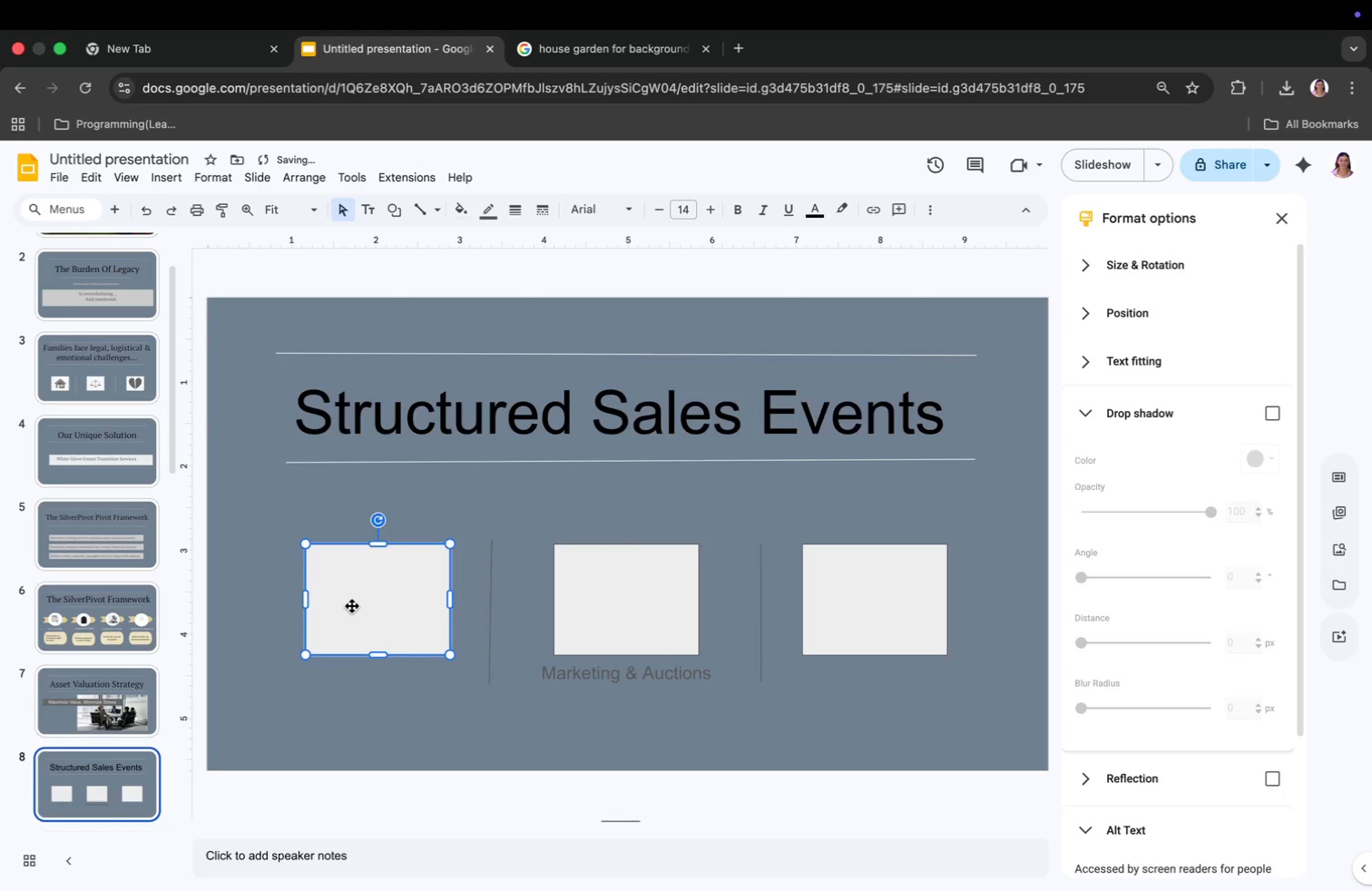 
left_click([382, 721])
 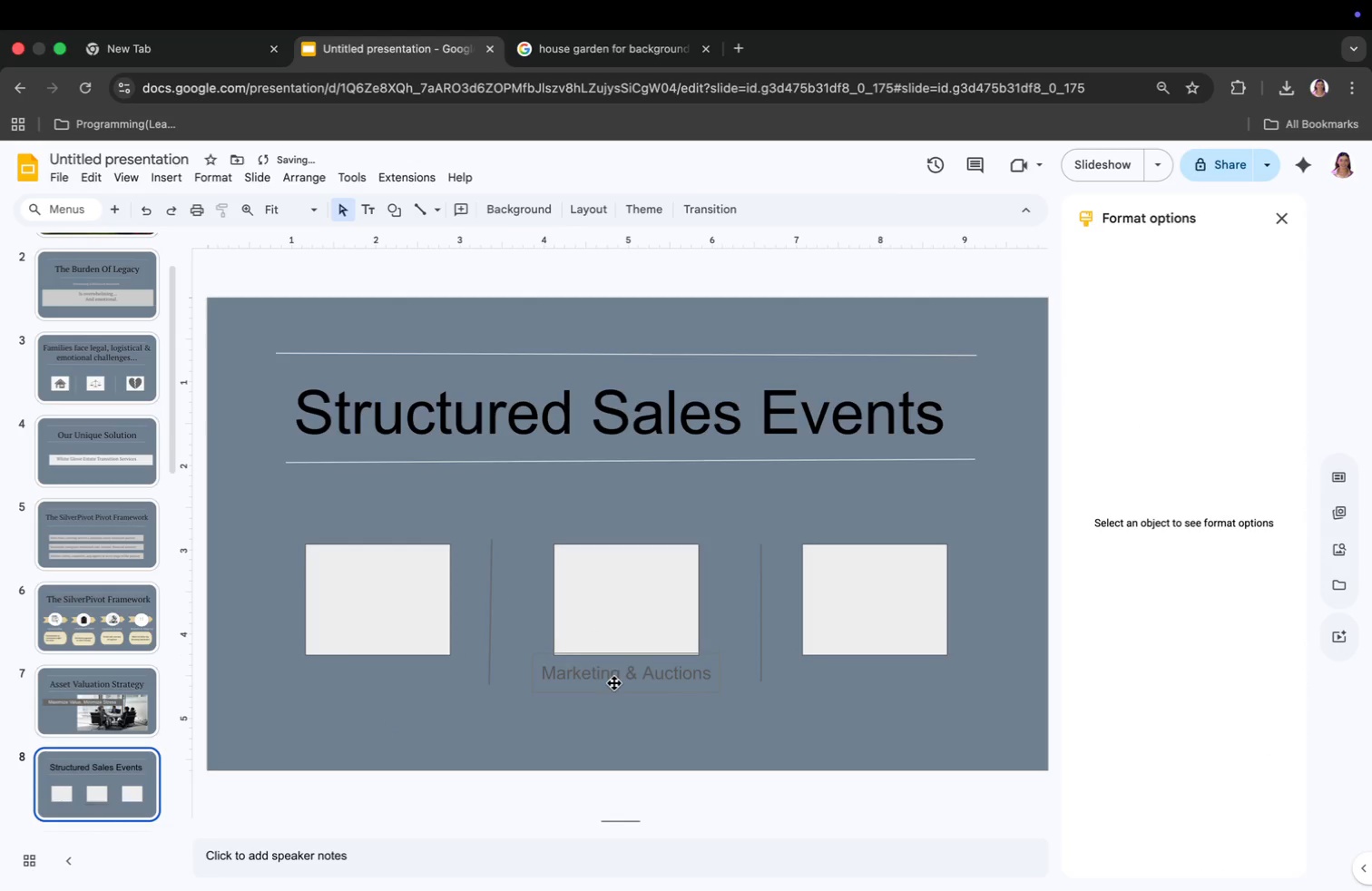 
left_click([614, 683])
 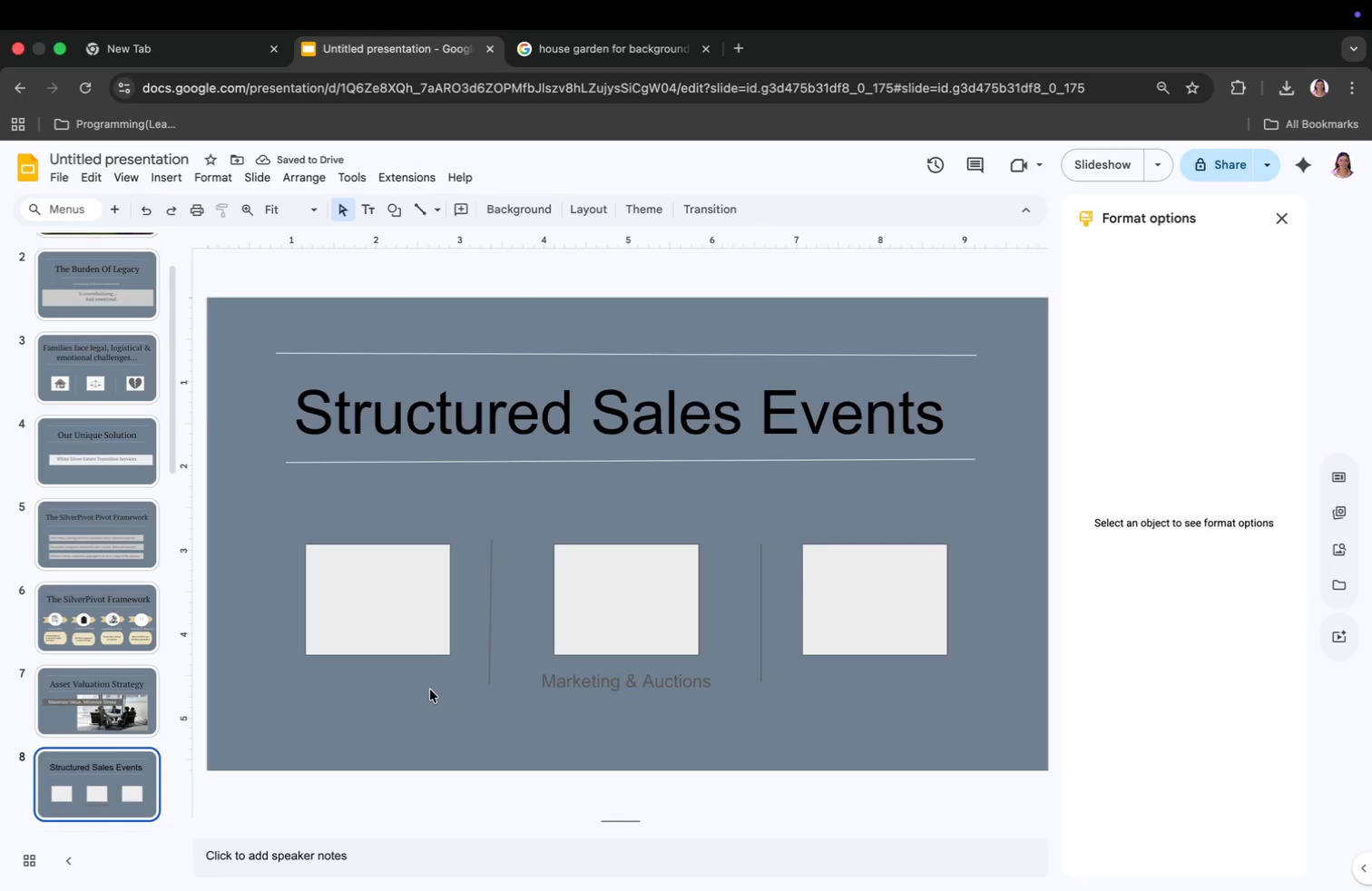 
left_click_drag(start_coordinate=[614, 683], to_coordinate=[614, 690])
 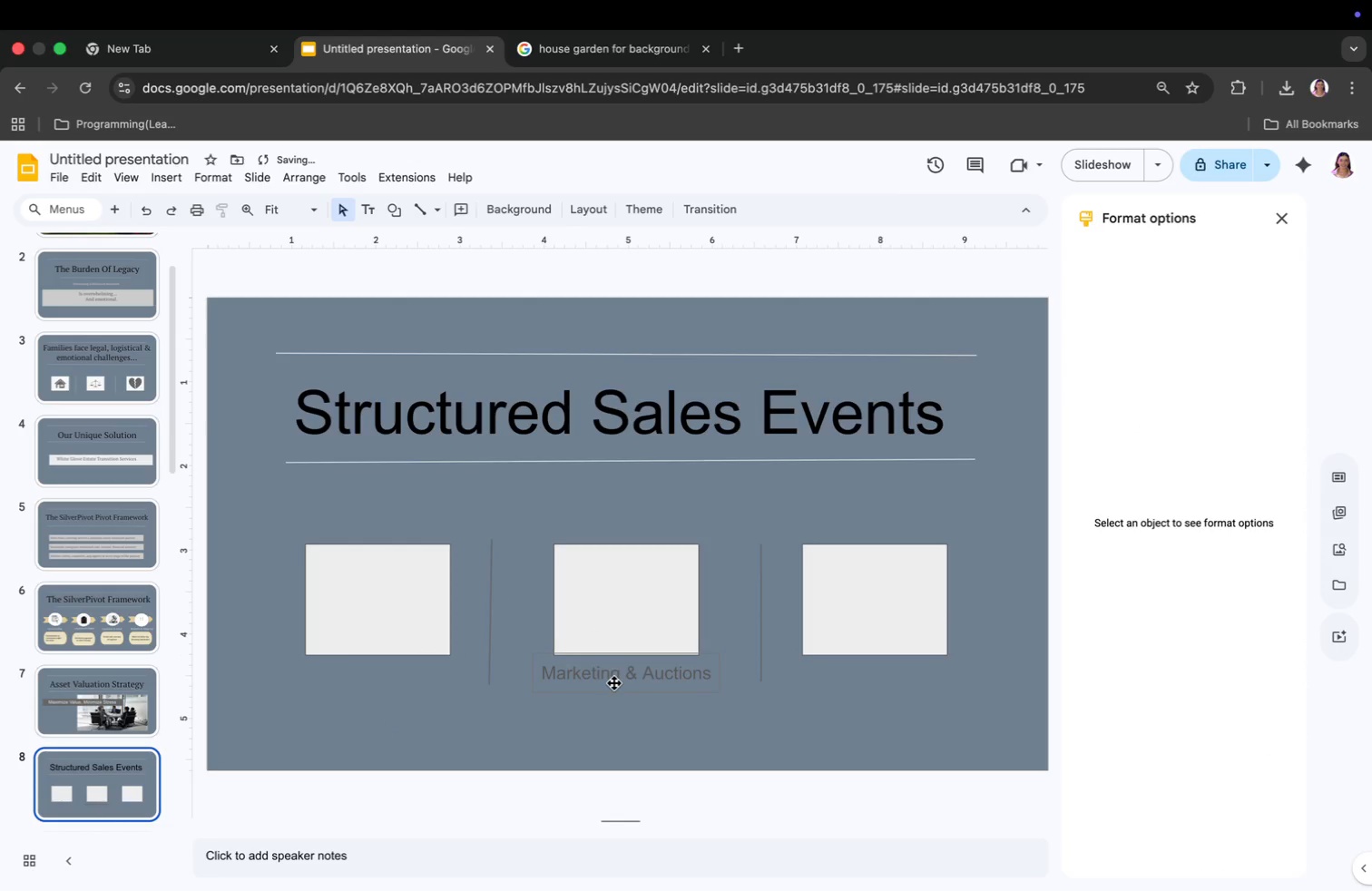 
wait(5.67)
 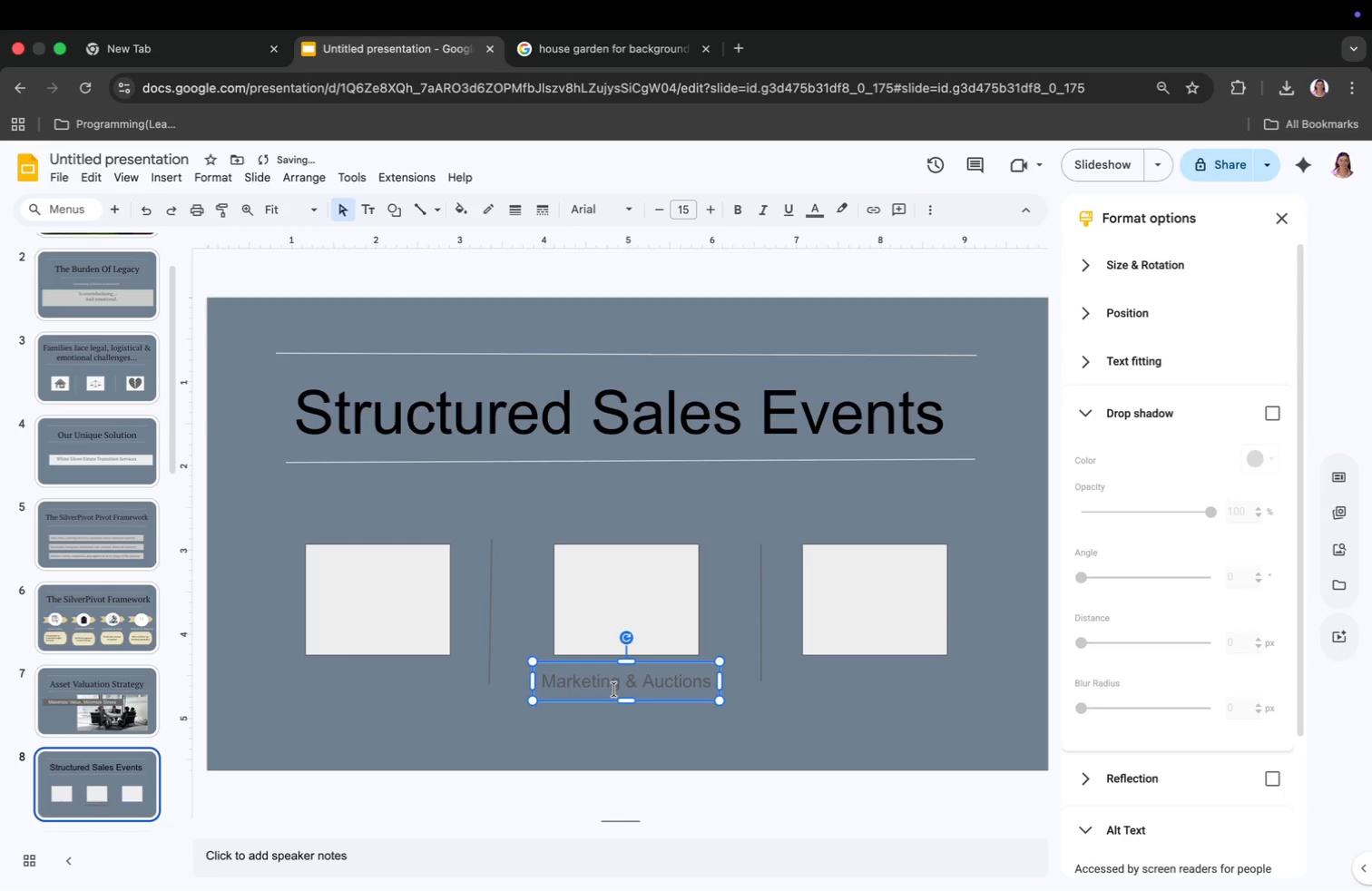 
left_click([161, 172])
 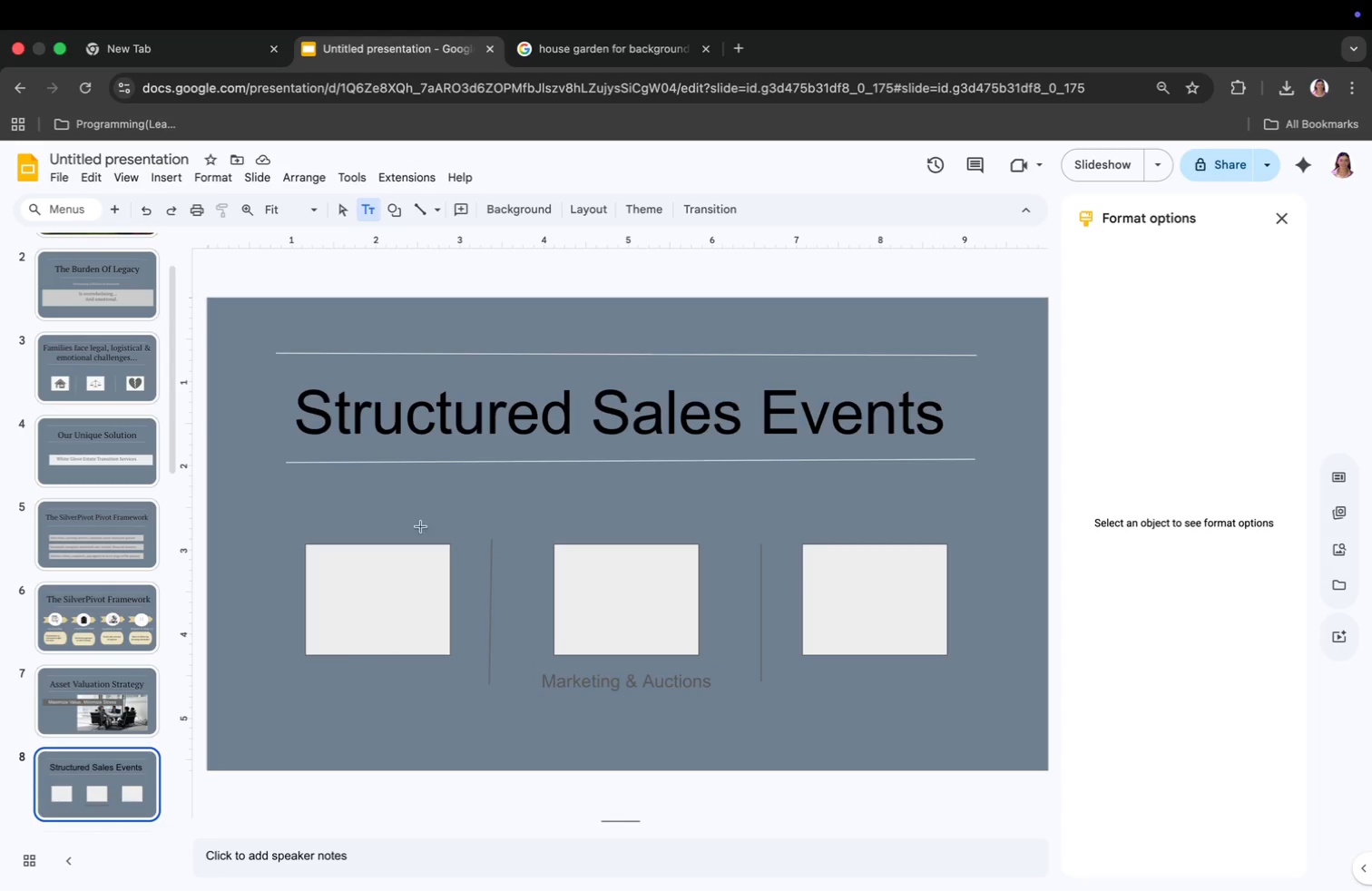 
mouse_move([387, 688])
 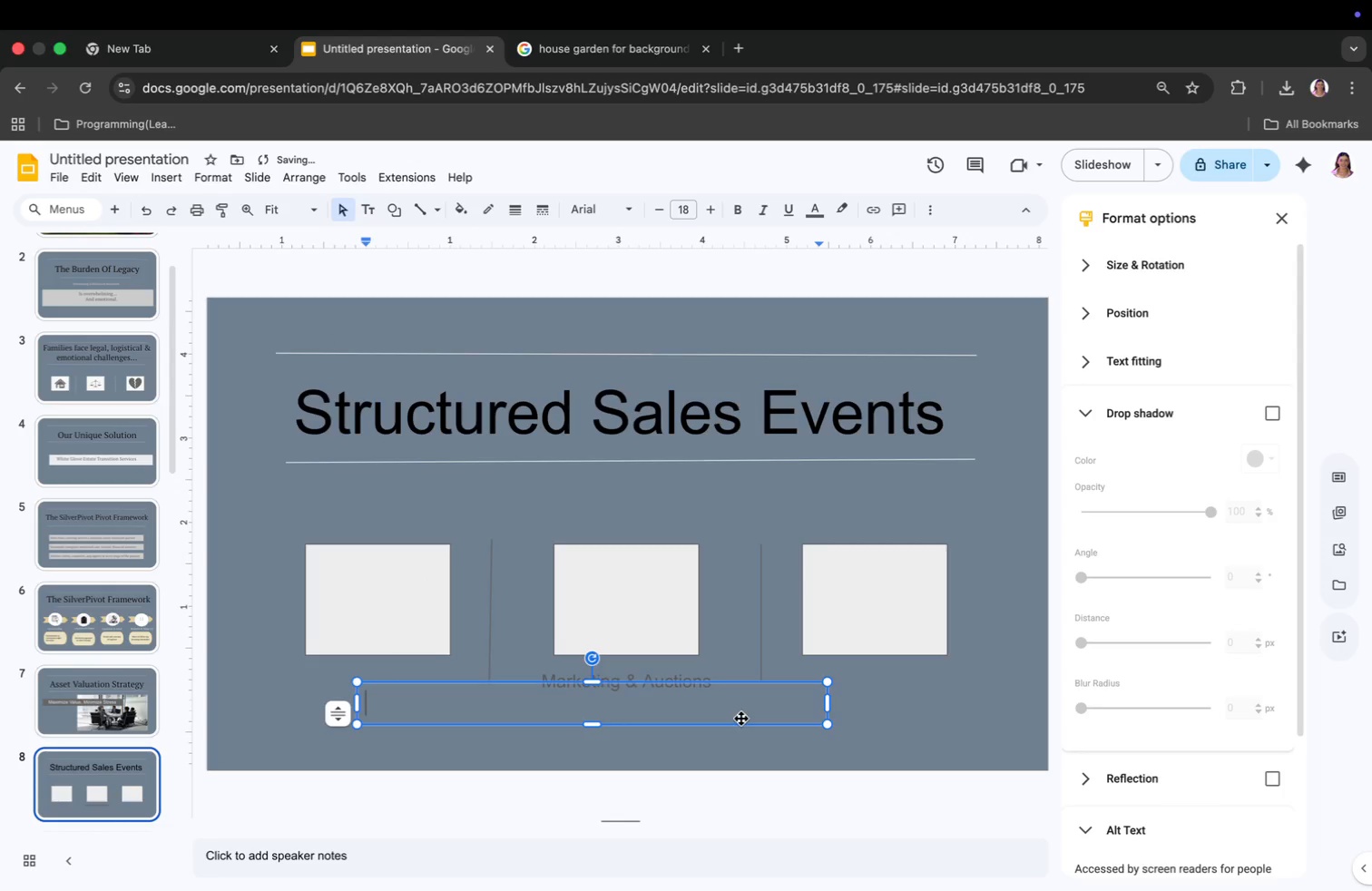 
left_click_drag(start_coordinate=[830, 703], to_coordinate=[945, 693])
 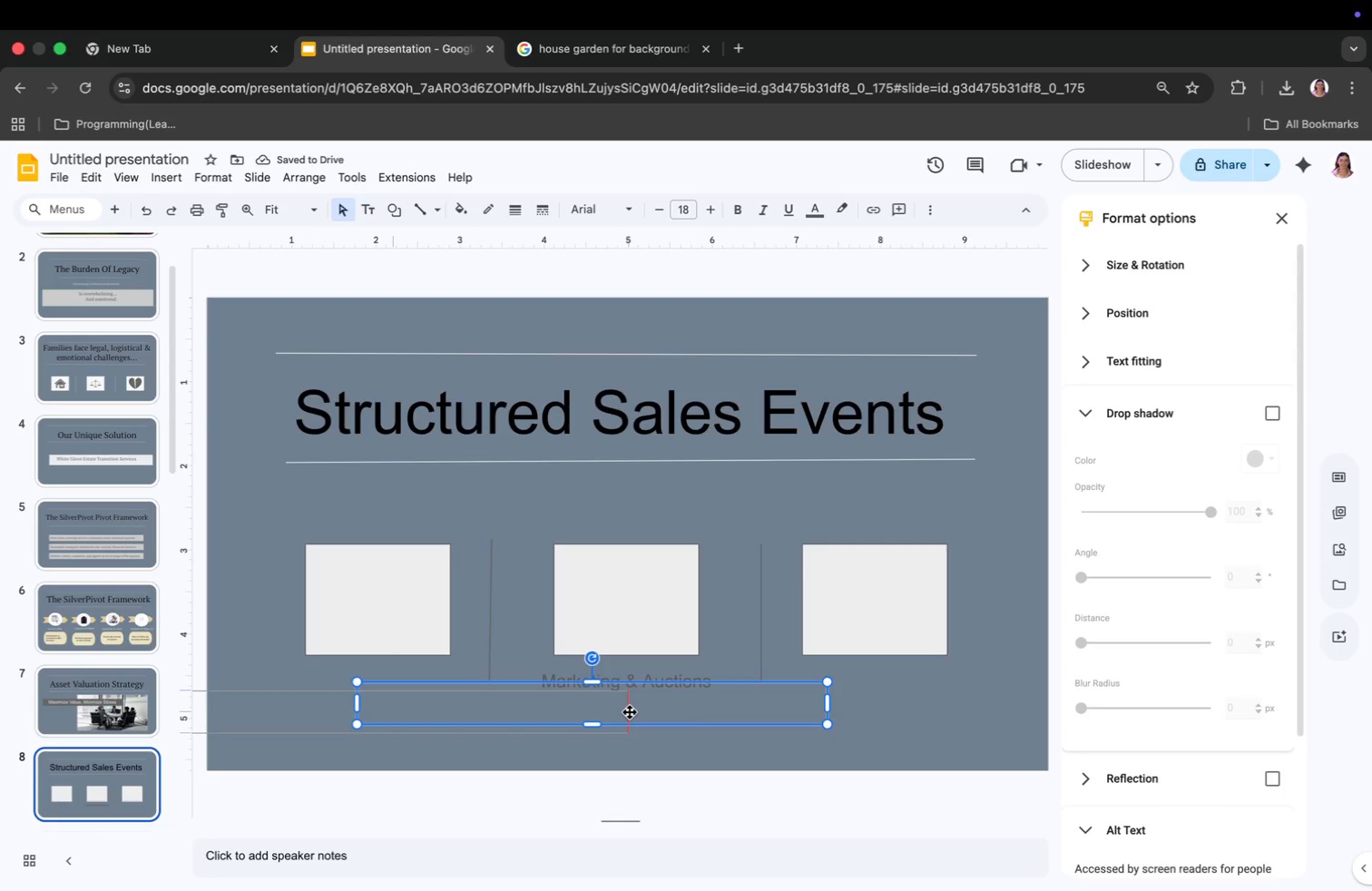 
left_click_drag(start_coordinate=[941, 690], to_coordinate=[686, 728])
 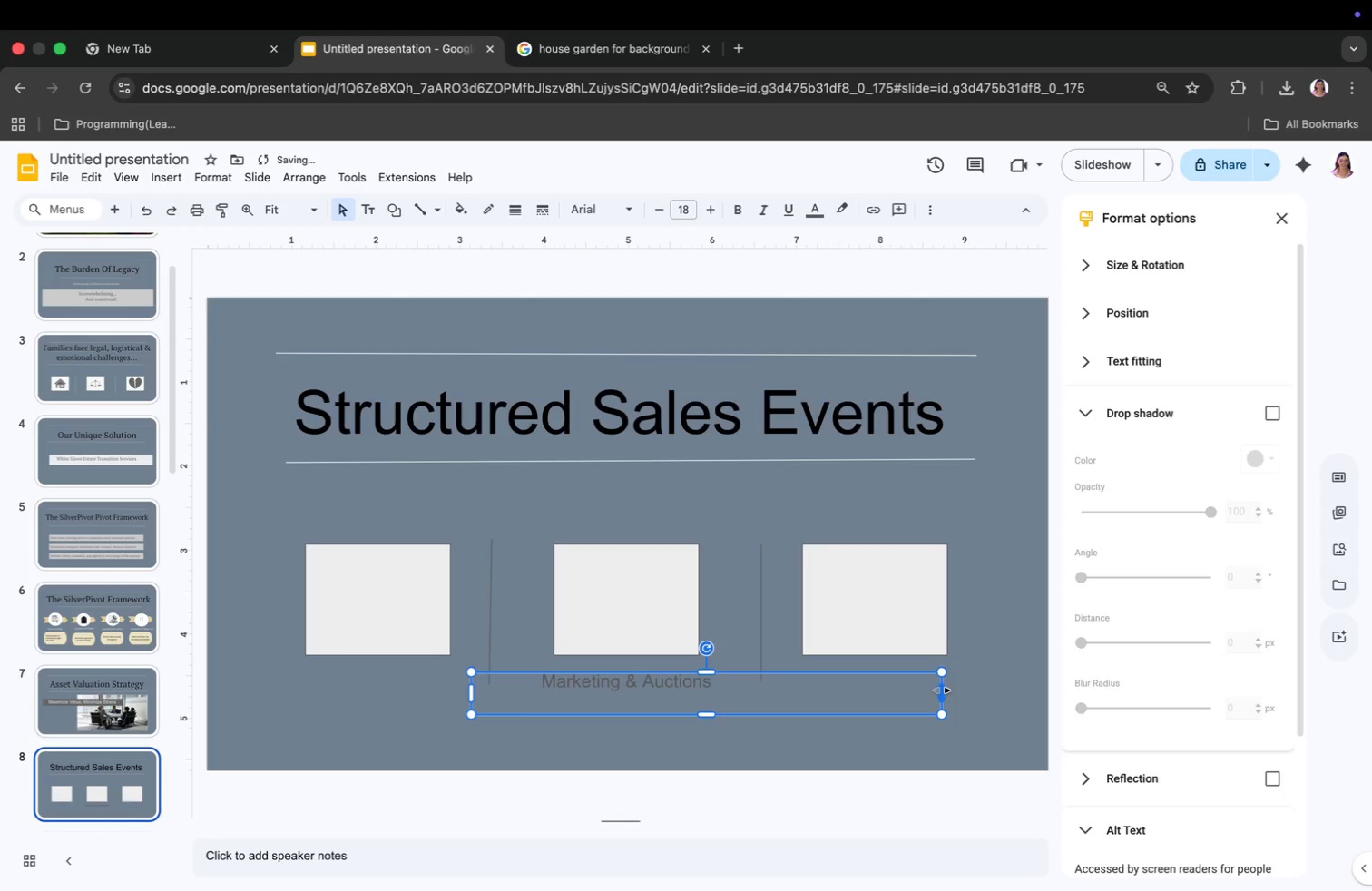 
left_click_drag(start_coordinate=[578, 691], to_coordinate=[367, 690])
 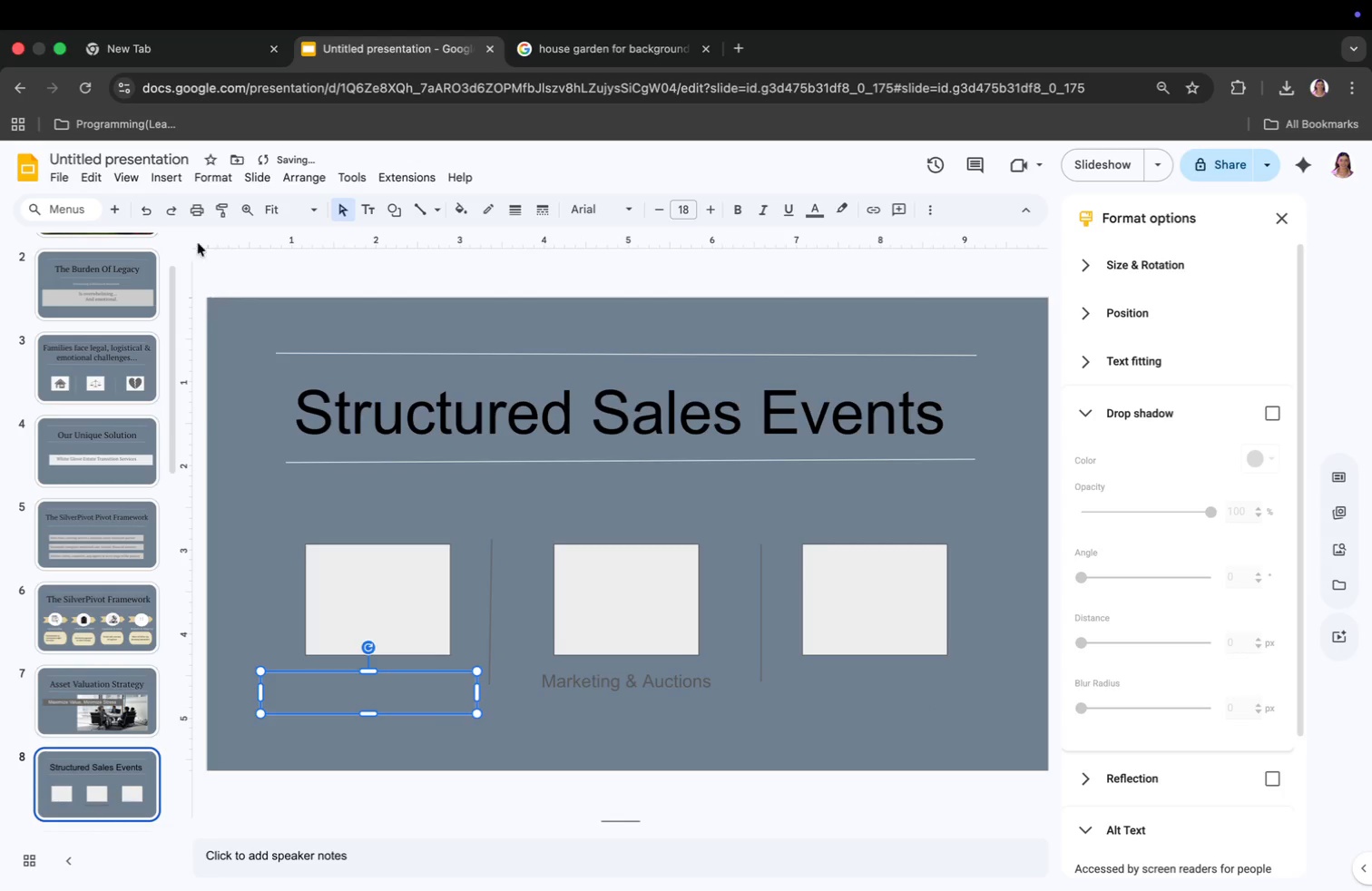 
left_click([249, 236])
 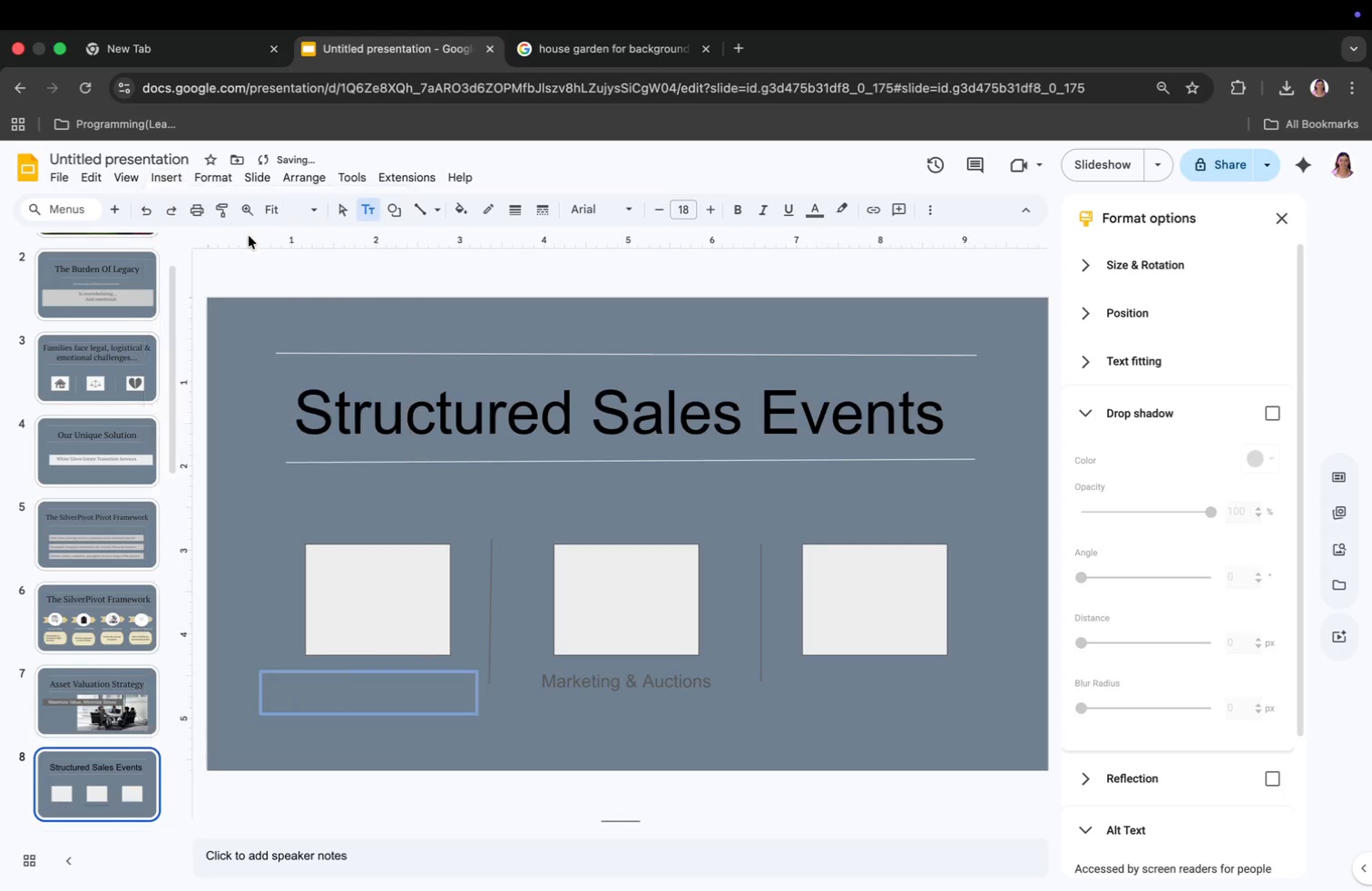 
left_click([832, 672])
 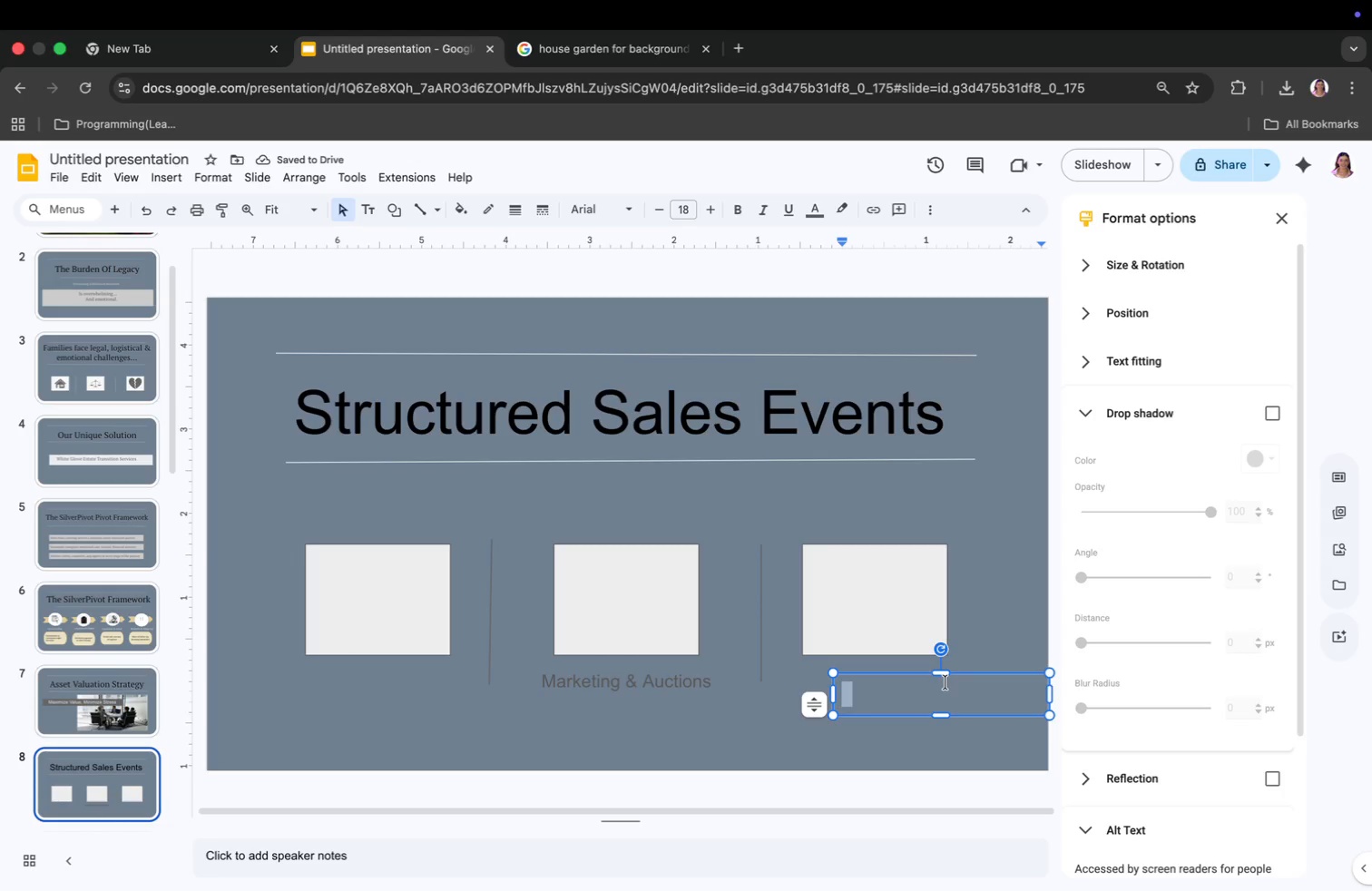 
left_click_drag(start_coordinate=[964, 692], to_coordinate=[935, 691])
 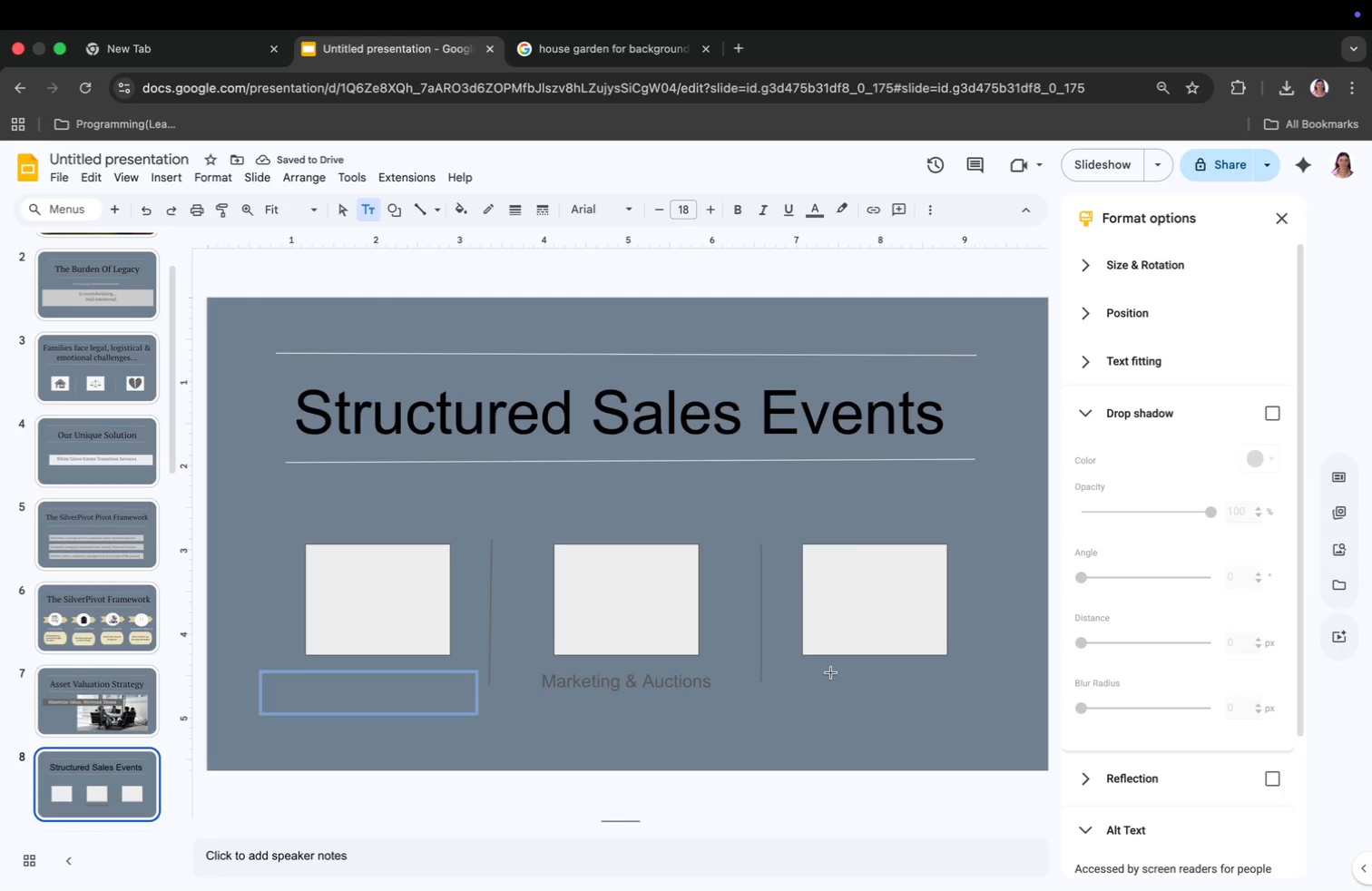 
left_click_drag(start_coordinate=[946, 679], to_coordinate=[899, 671])
 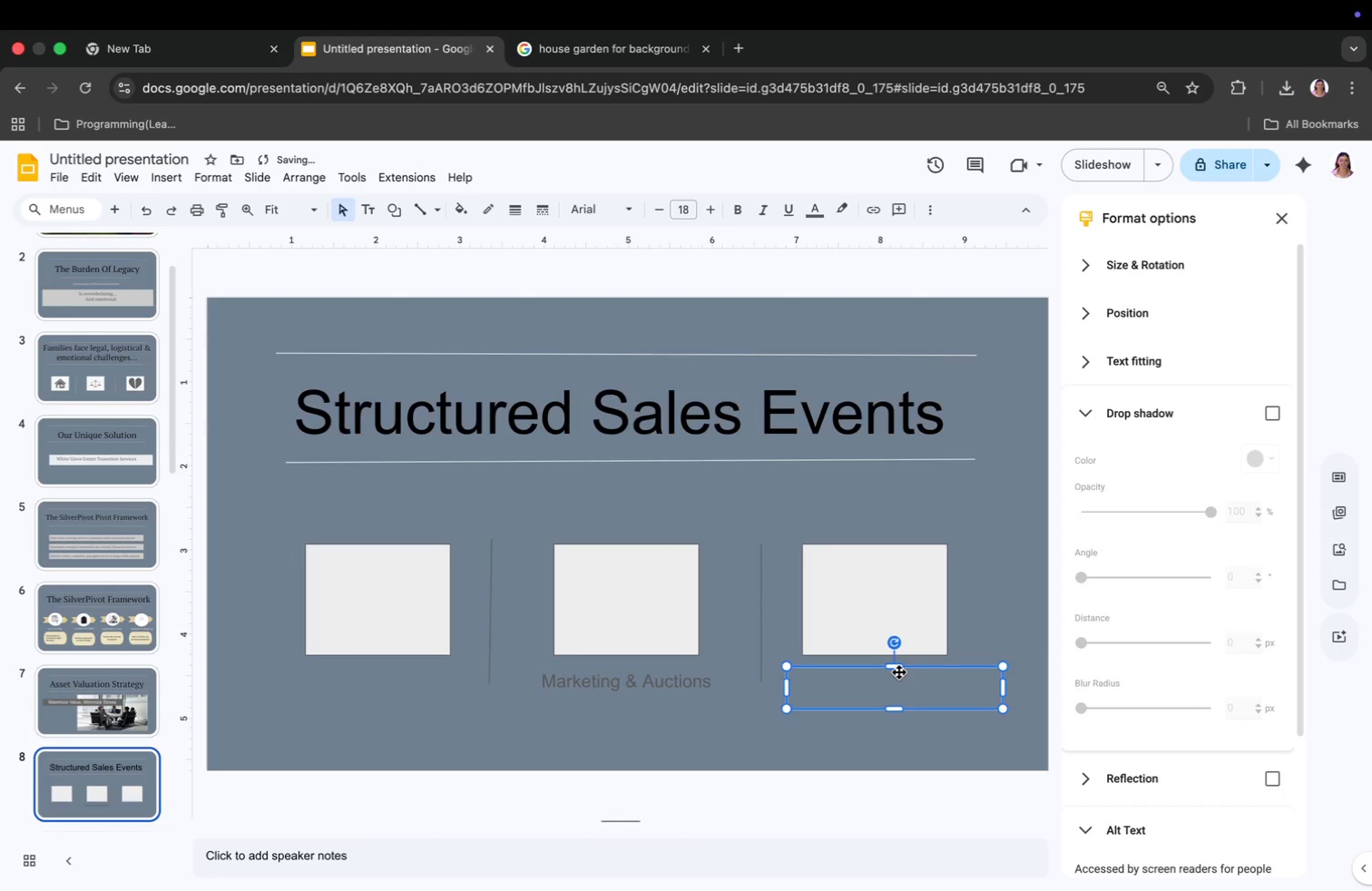 
wait(5.05)
 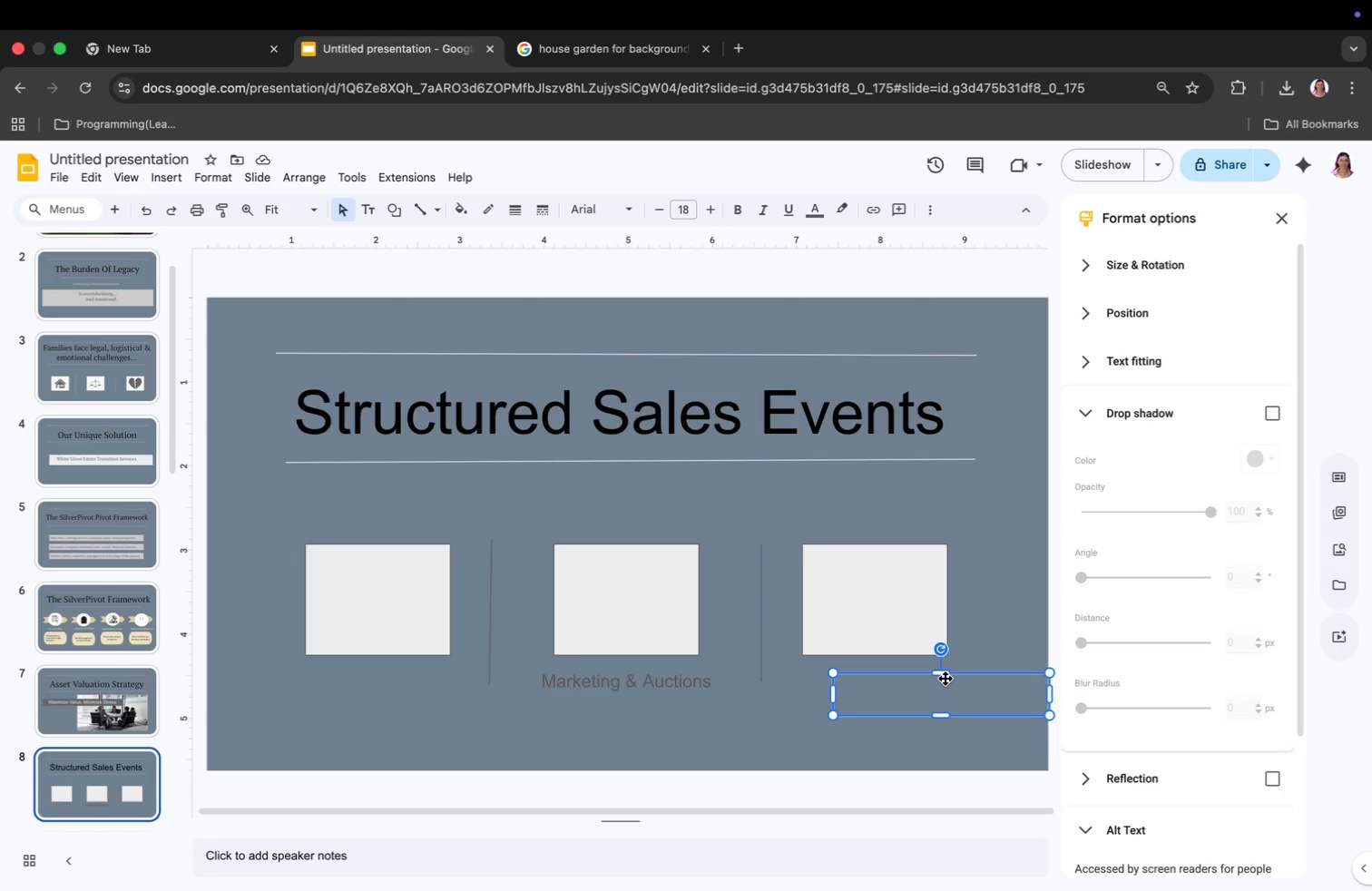 
type(bha)
key(Backspace)
key(Backspace)
key(Backspace)
 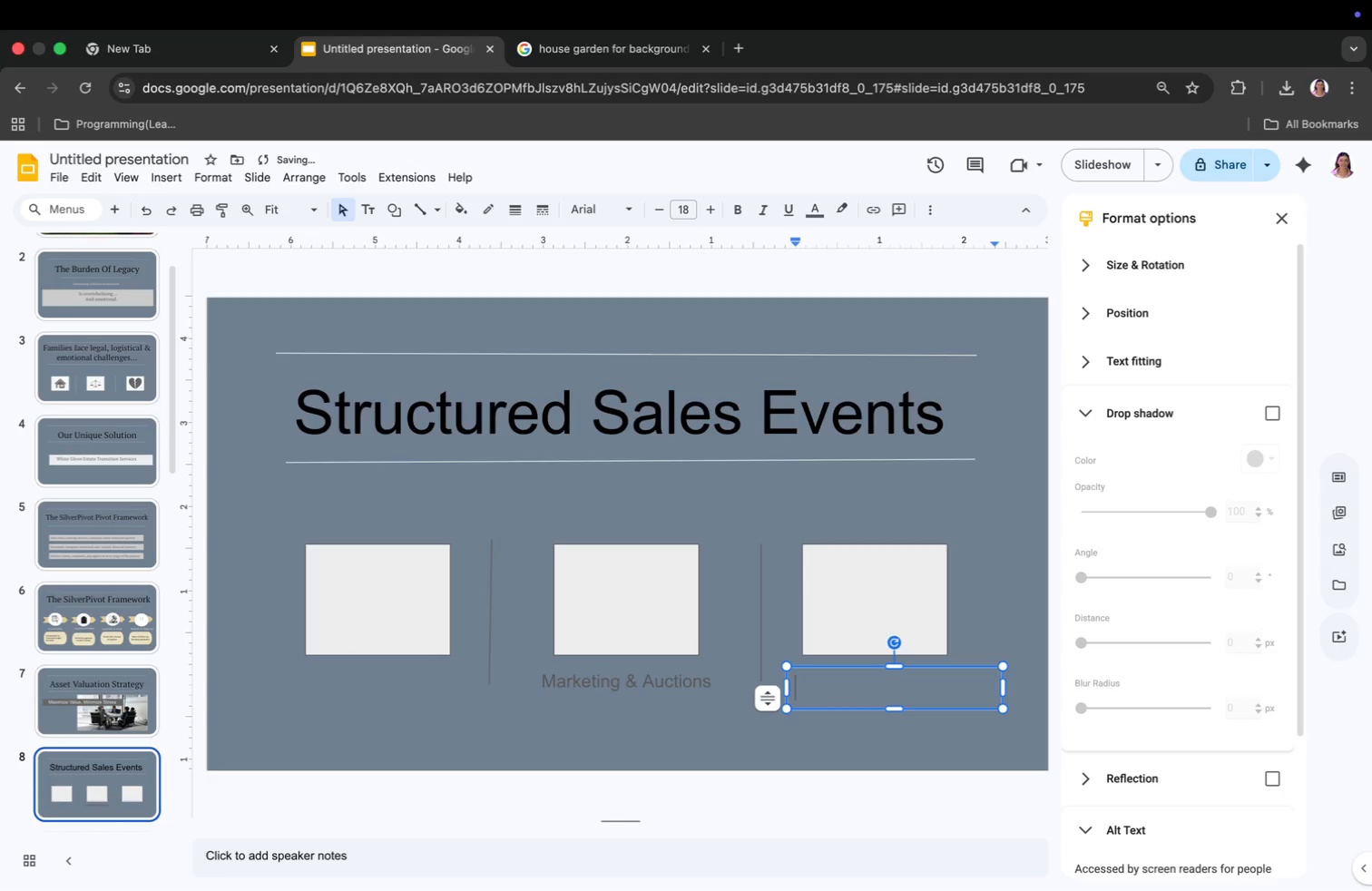 
type(c)
key(Backspace)
type(Compallte)
 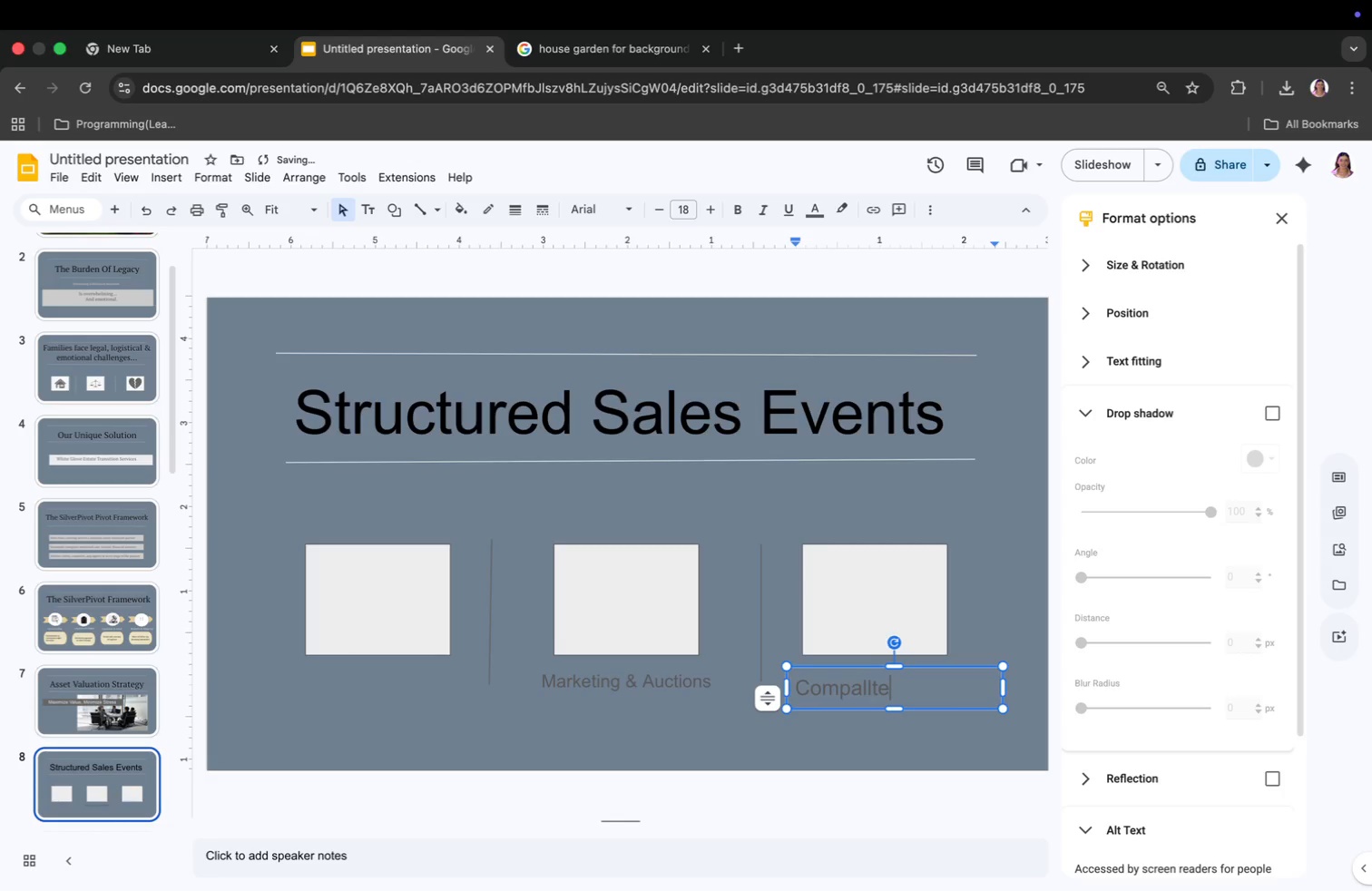 
key(Backspace)
key(Backspace)
key(Backspace)
type(ate Logistics)
 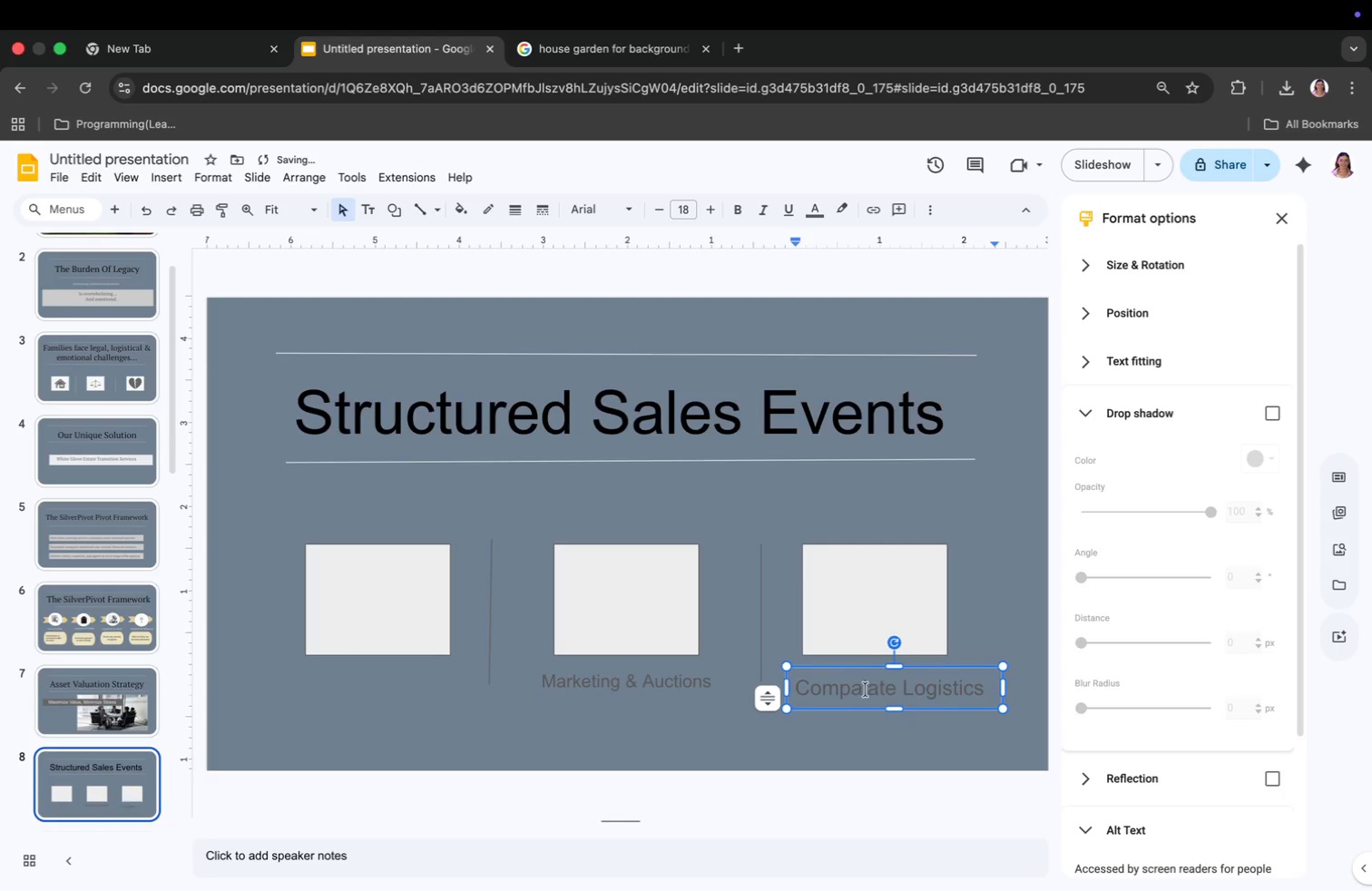 
wait(7.69)
 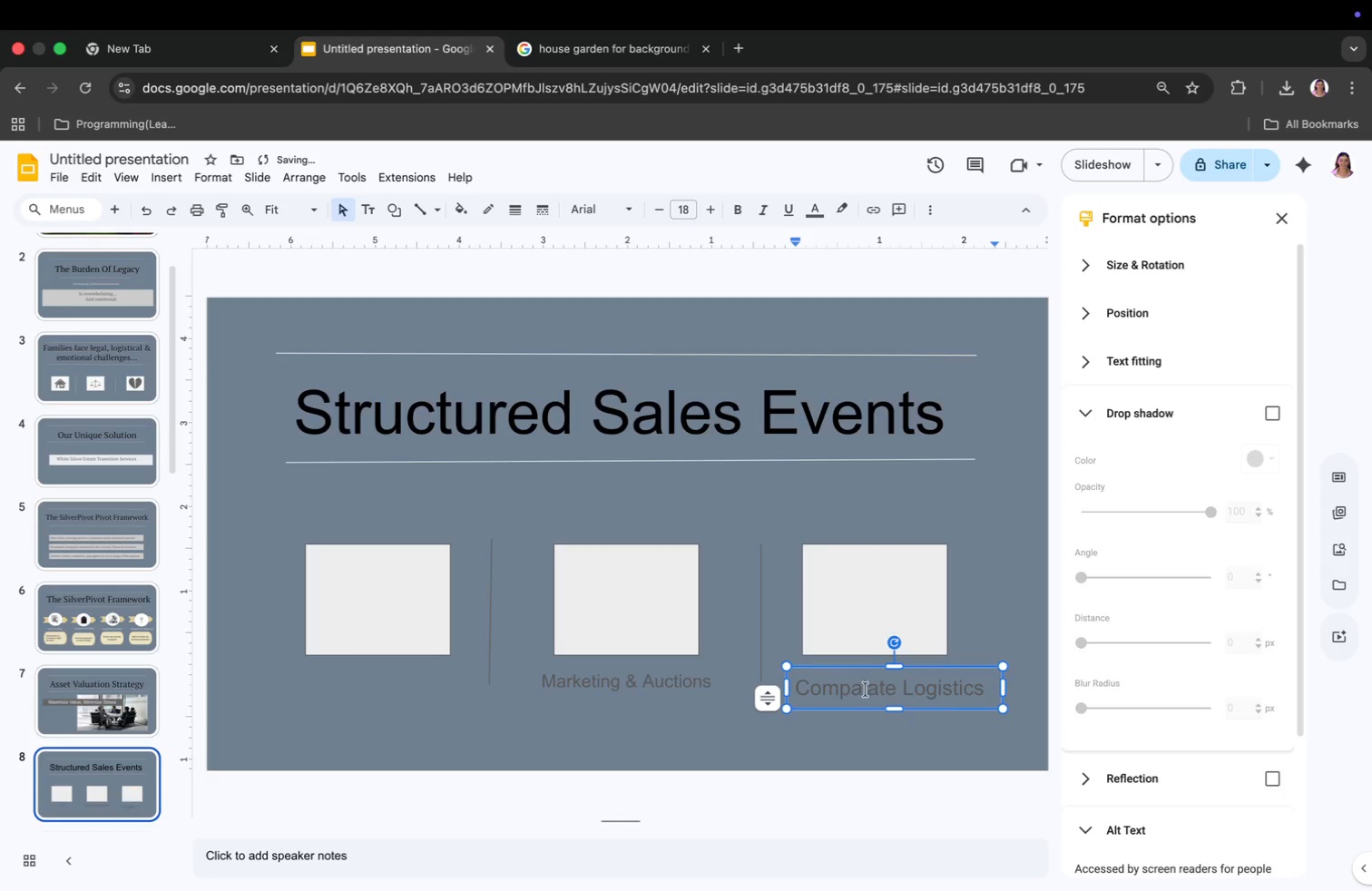 
left_click([688, 705])
 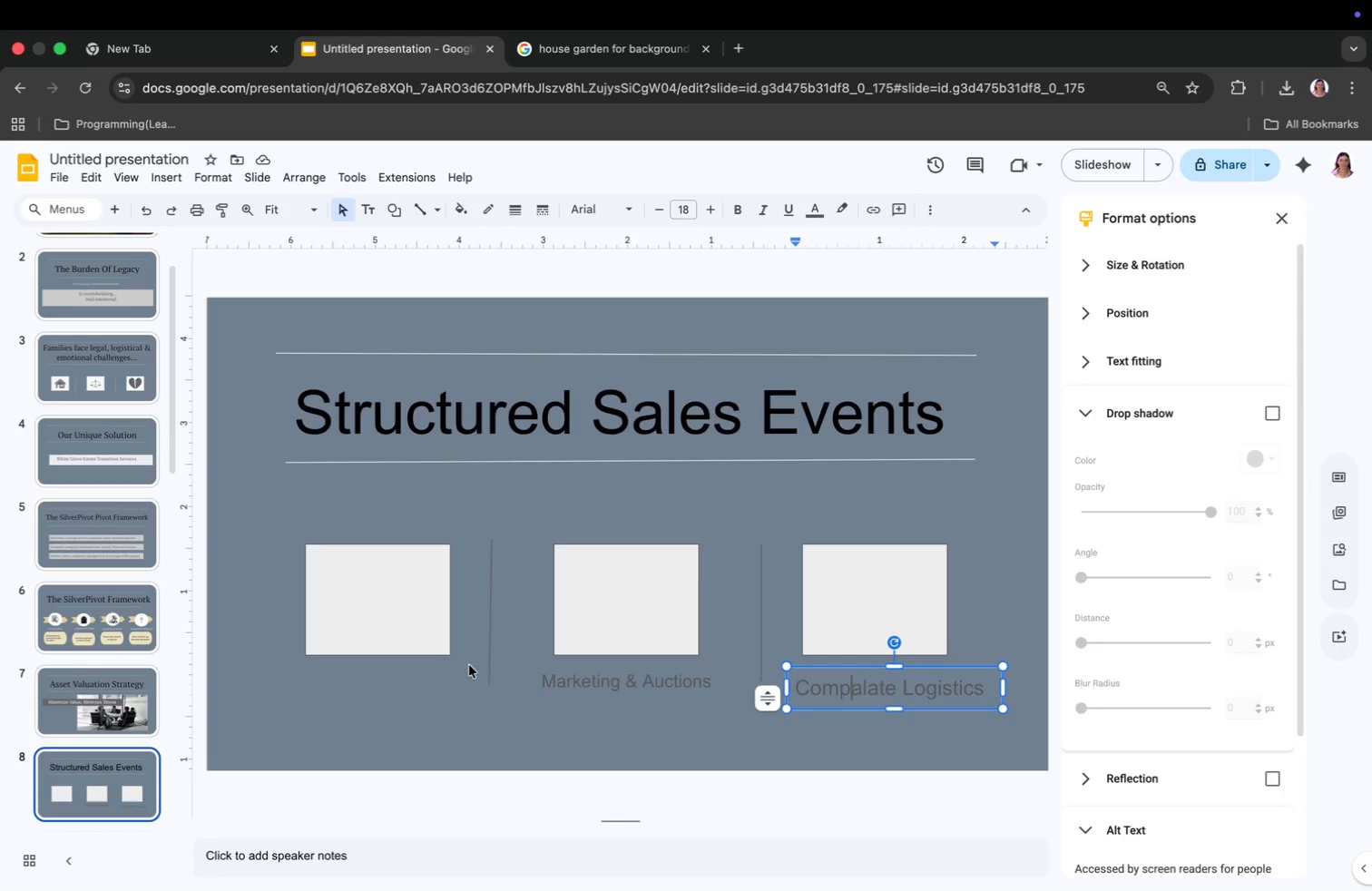 
left_click([444, 689])
 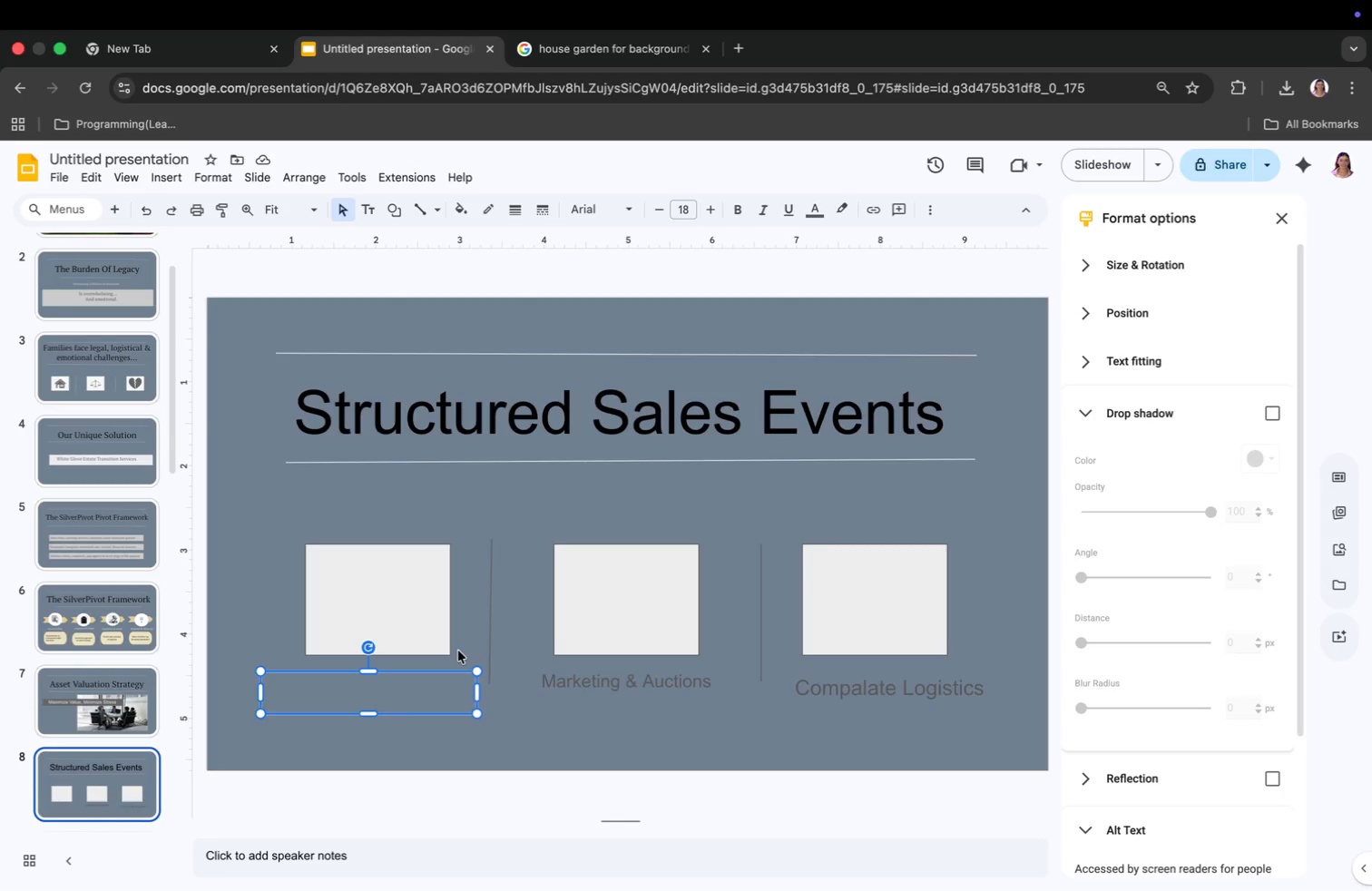 
wait(7.43)
 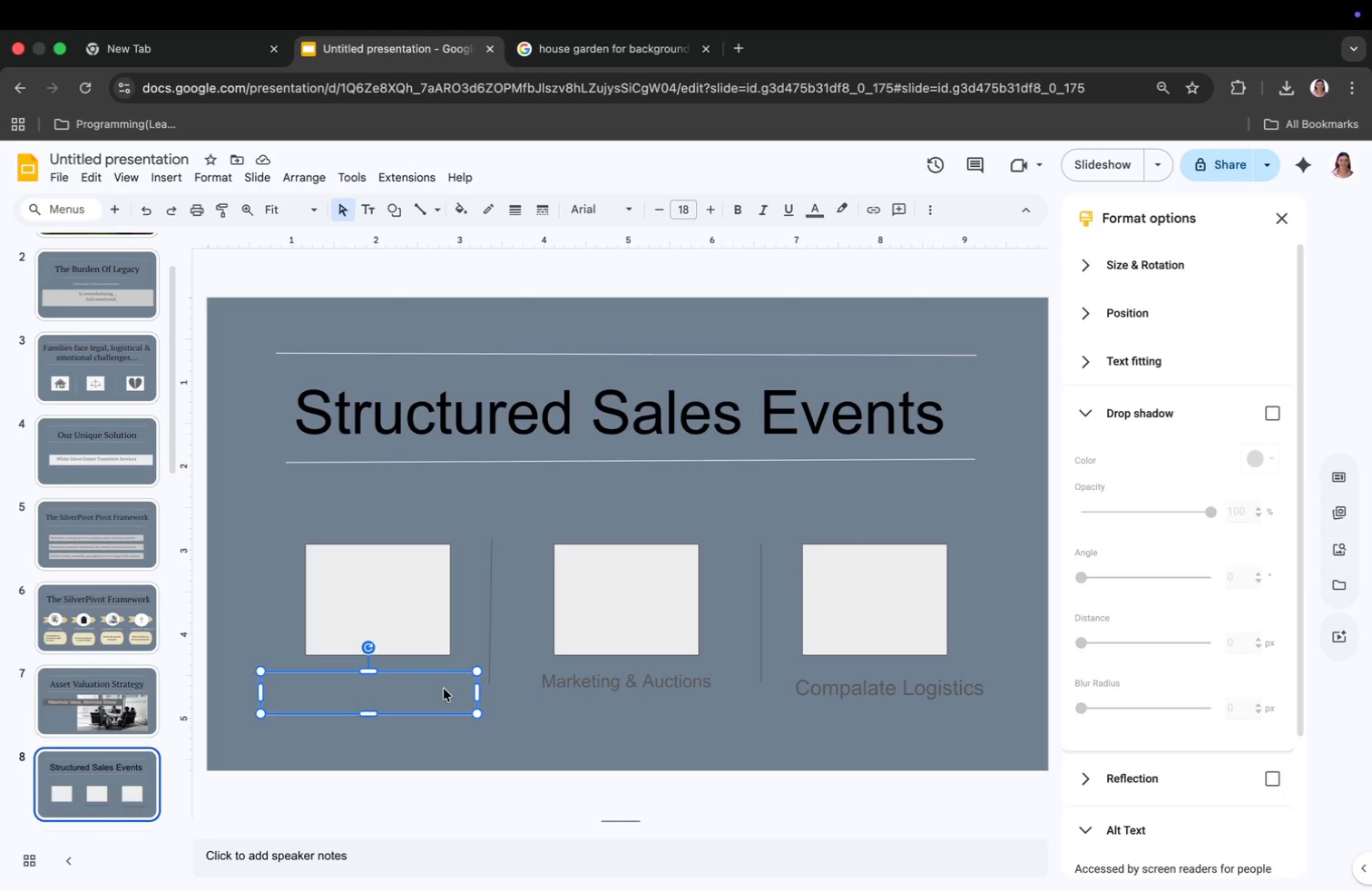 
scroll: coordinate [437, 721], scroll_direction: down, amount: 2.0
 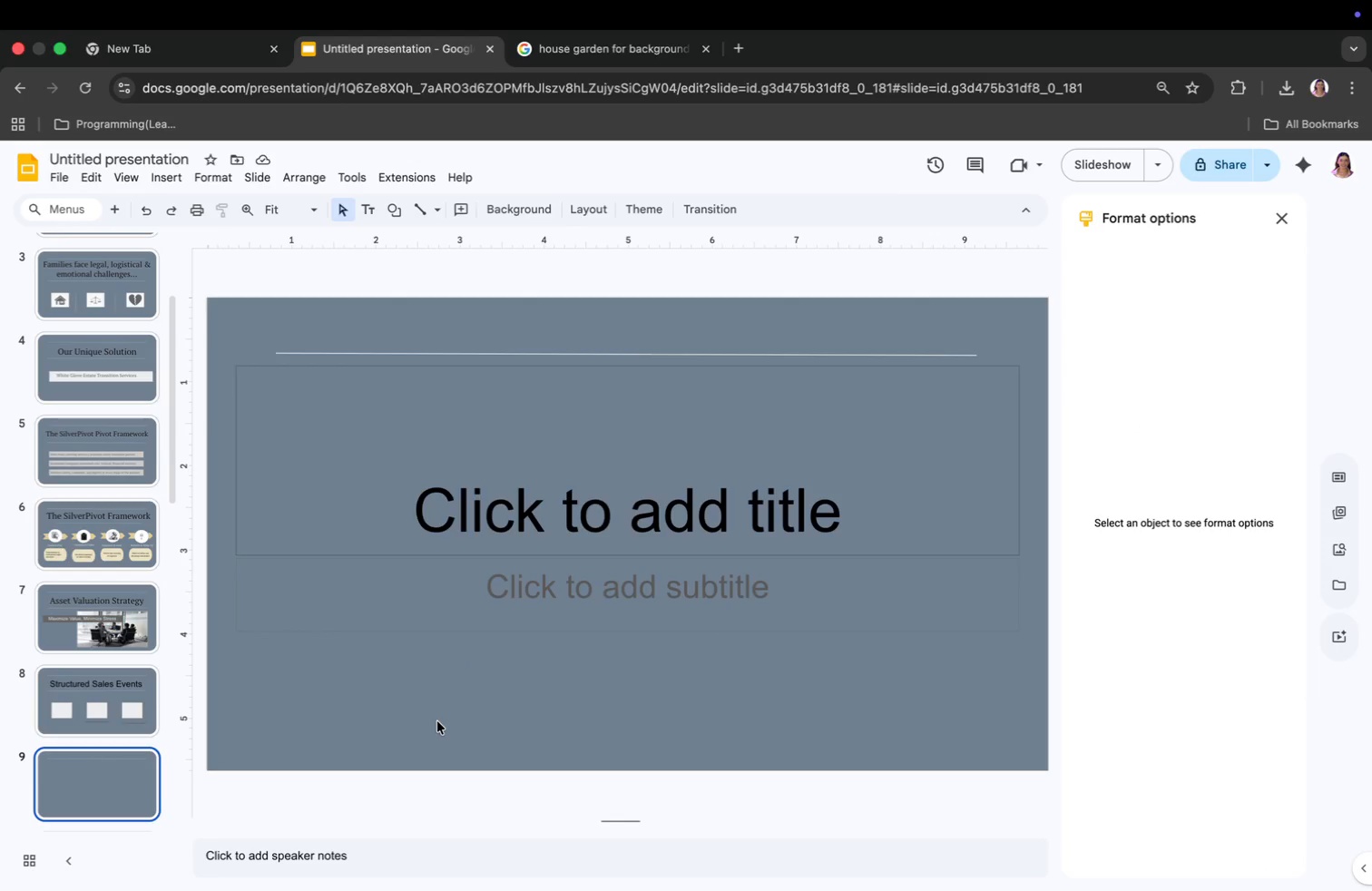 
key(ArrowUp)
 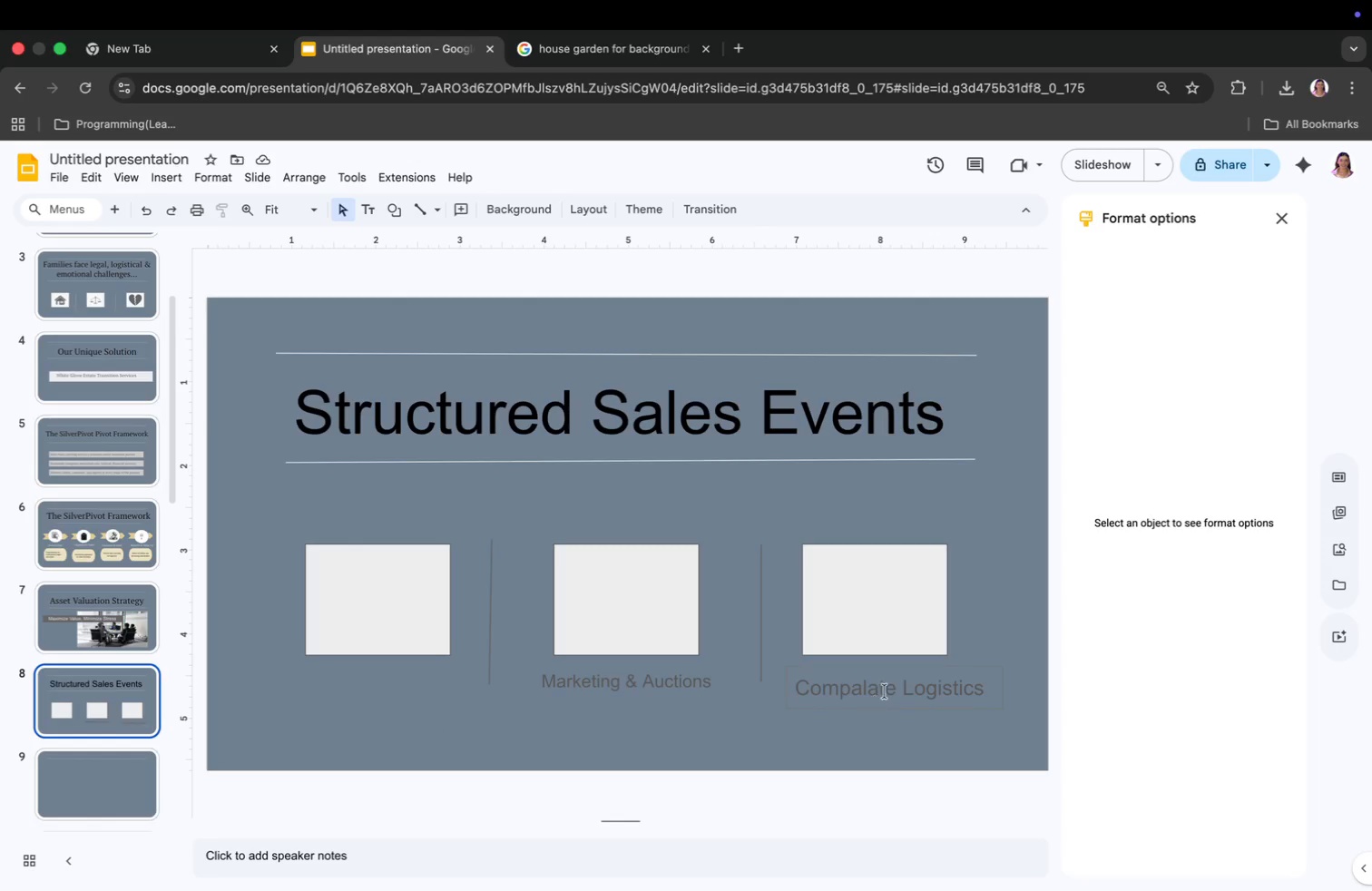 
wait(6.09)
 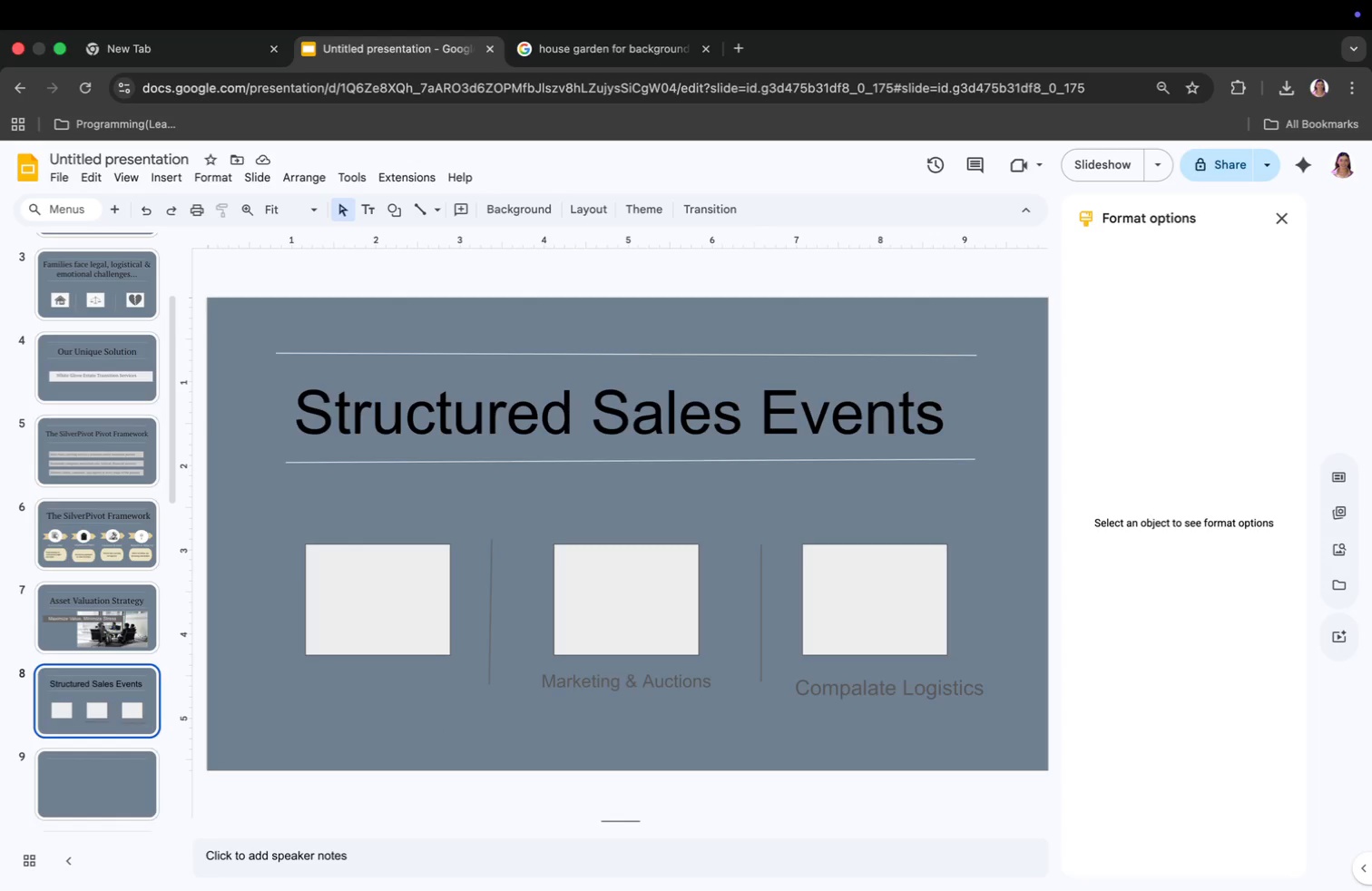 
left_click([878, 688])
 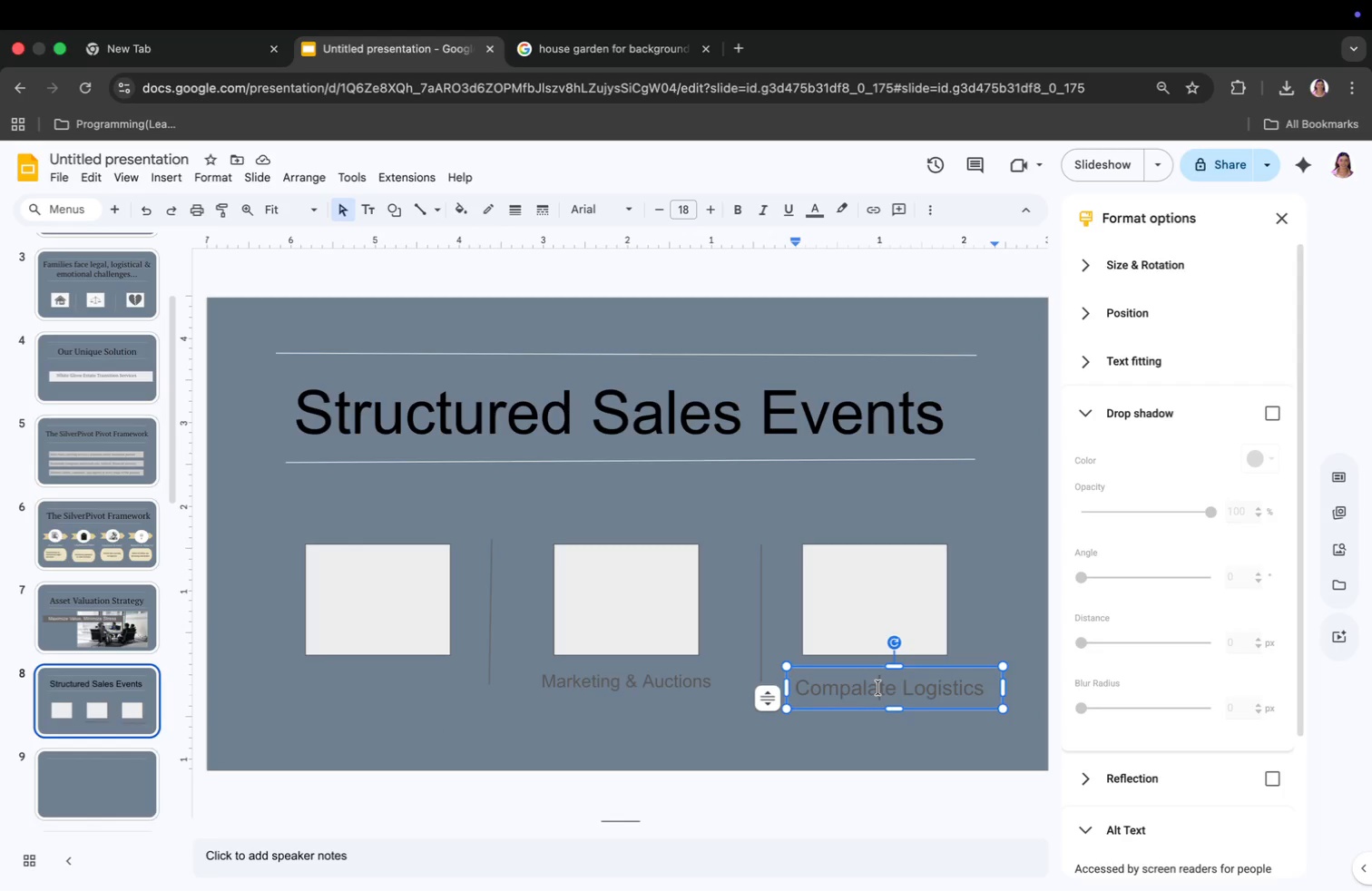 
key(Backspace)
key(Backspace)
key(Backspace)
type(la)
 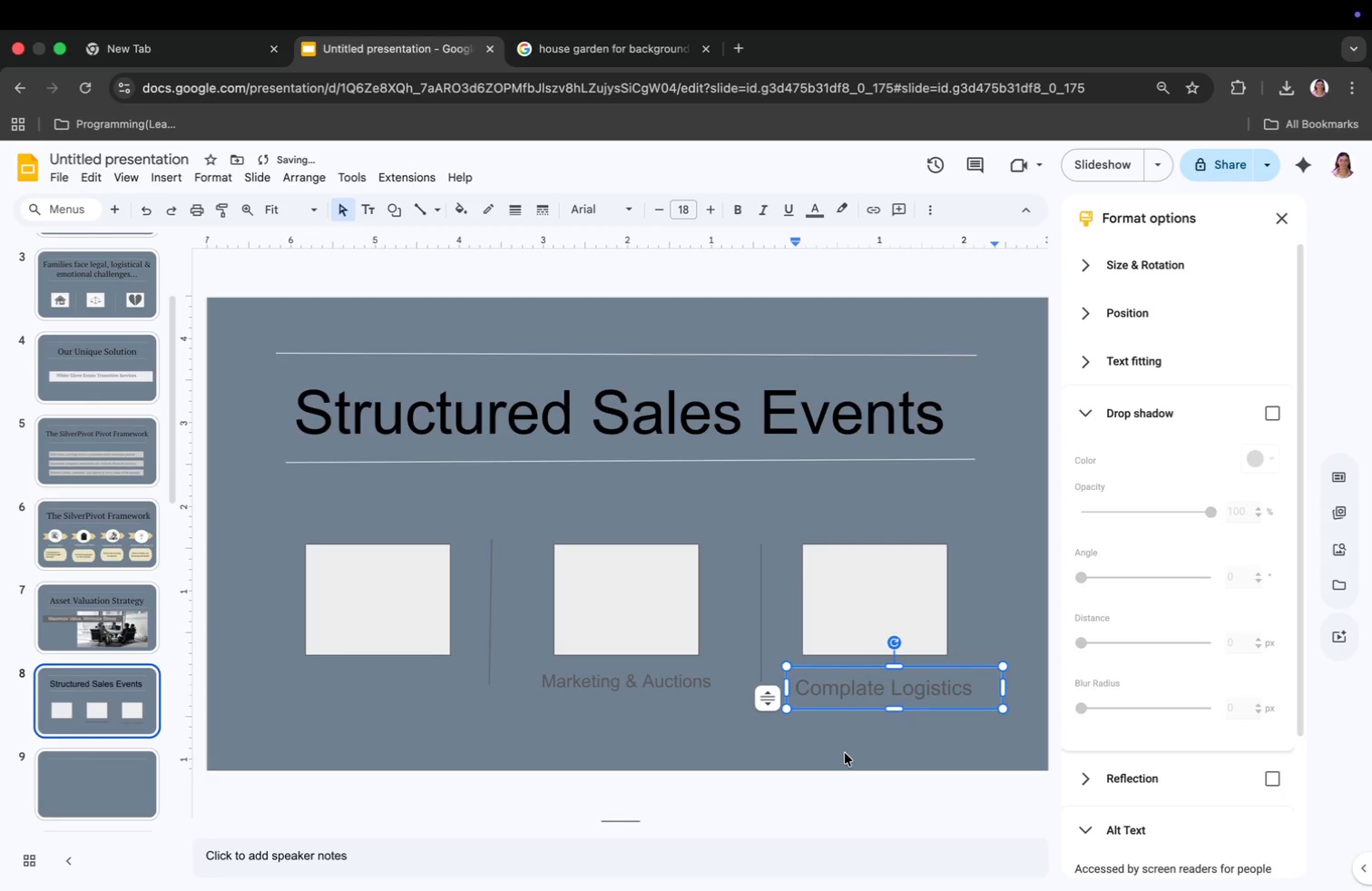 
key(Backspace)
 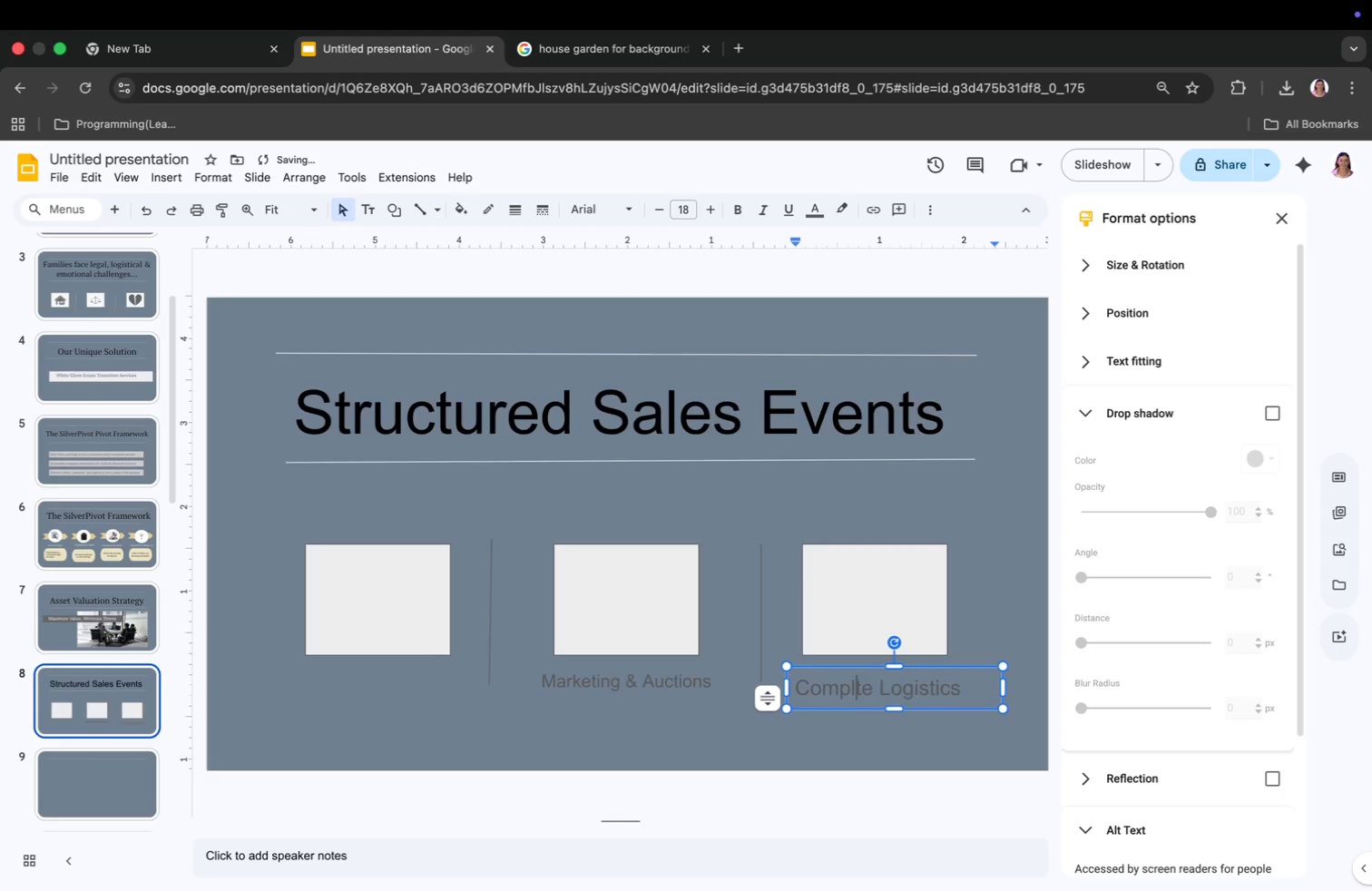 
key(E)
 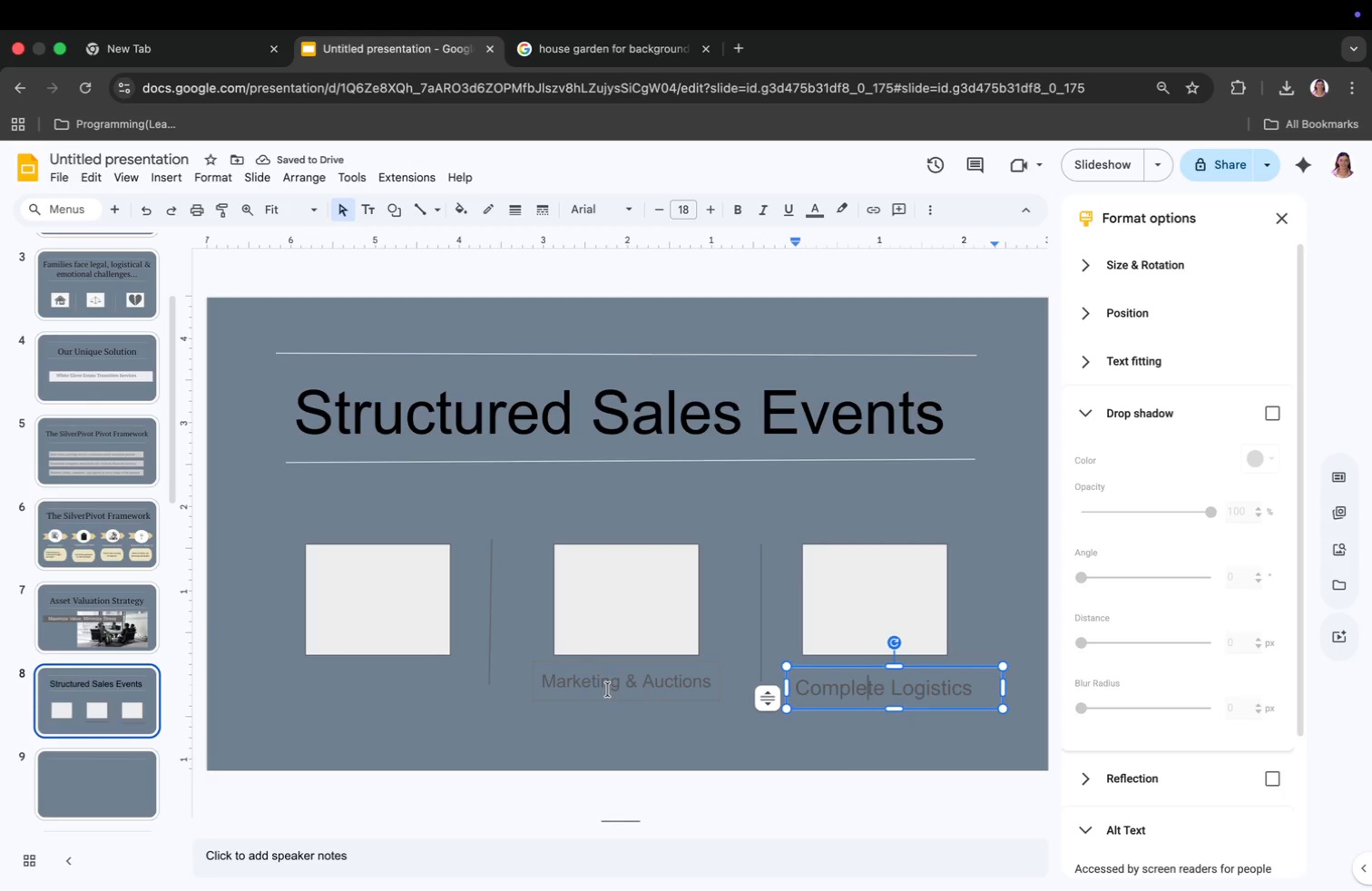 
wait(5.23)
 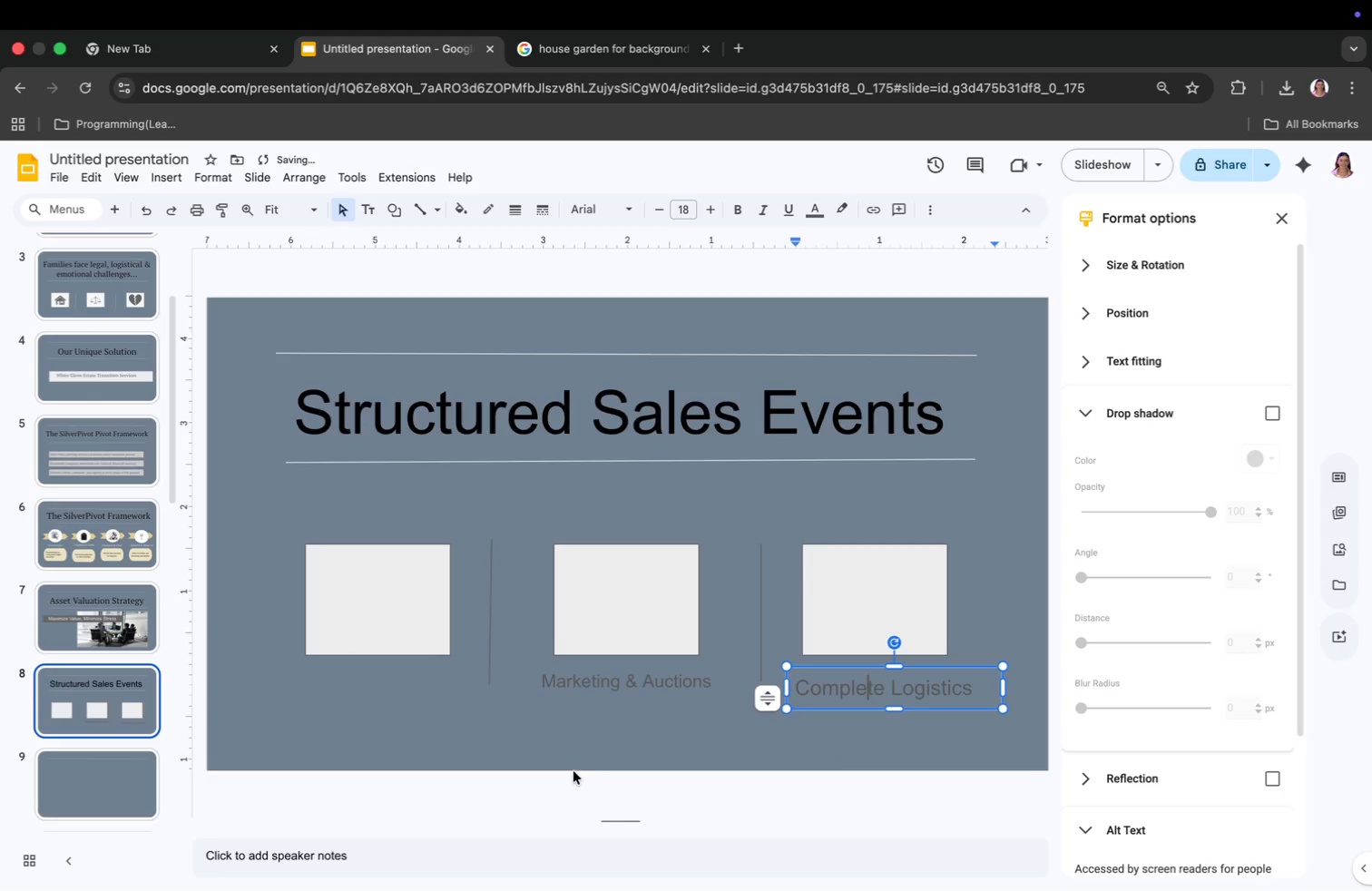 
left_click([399, 691])
 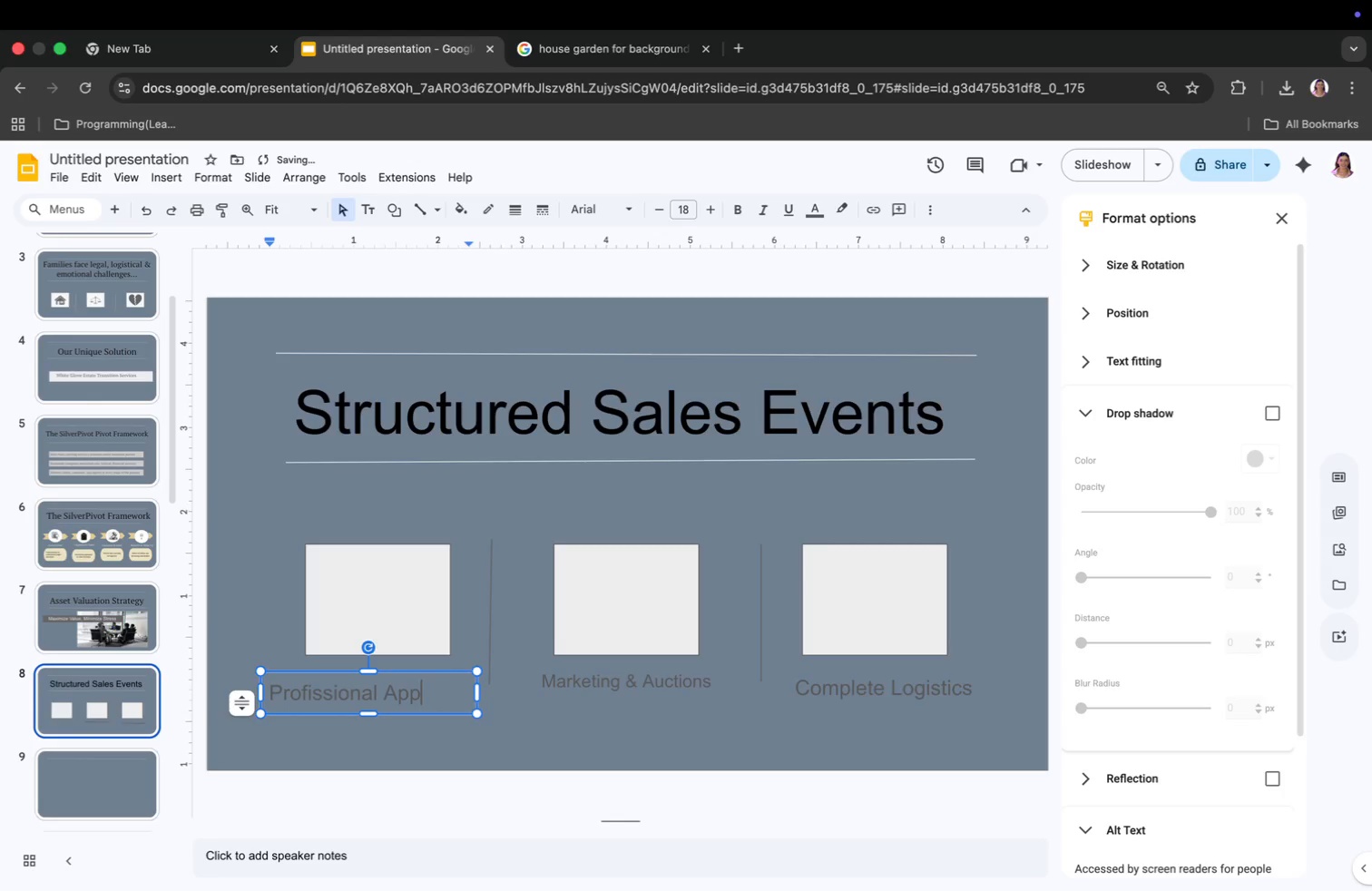 
type(Profissional S)
key(Backspace)
type(Appraisal)
 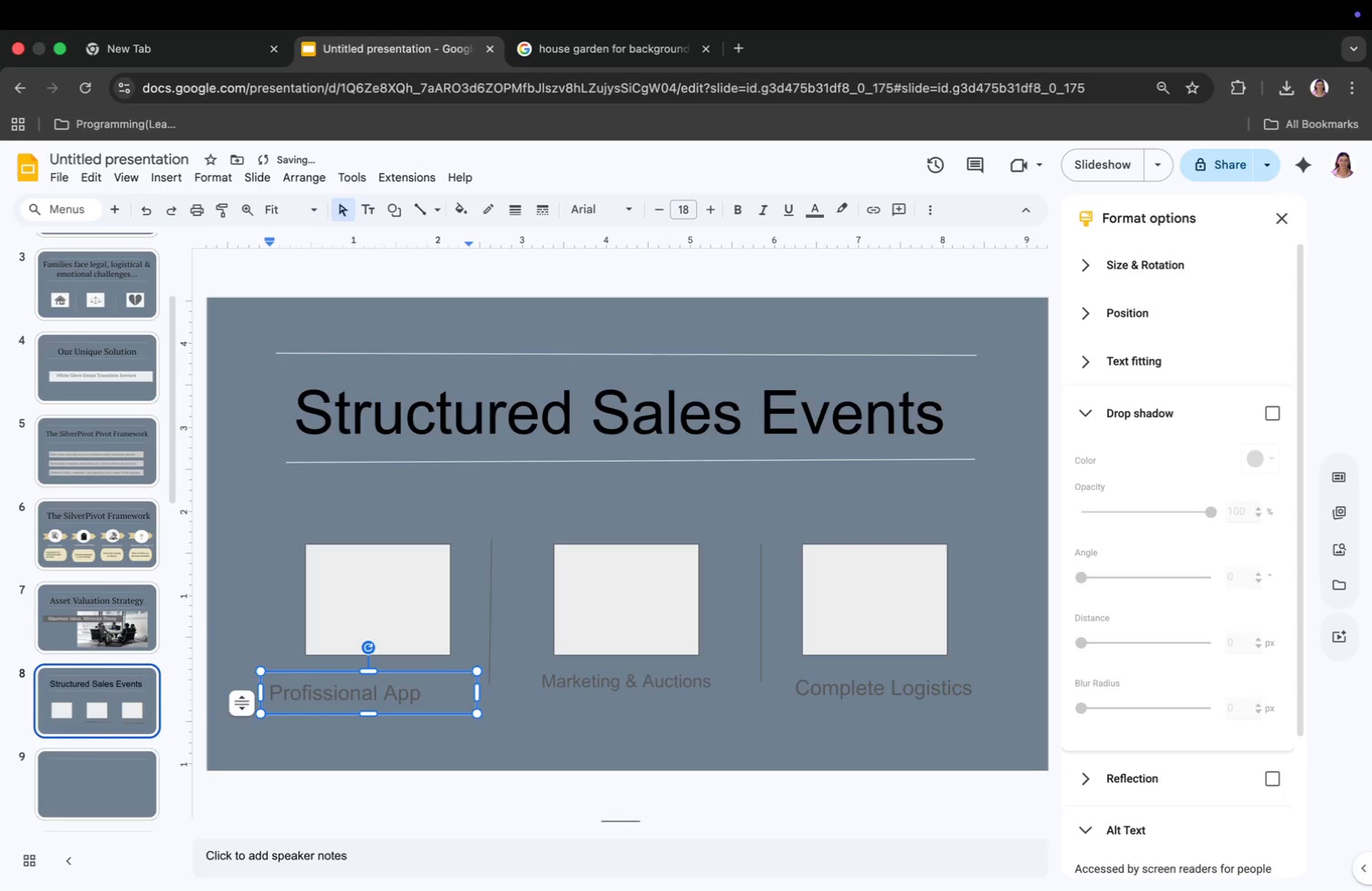 
left_click([353, 700])
 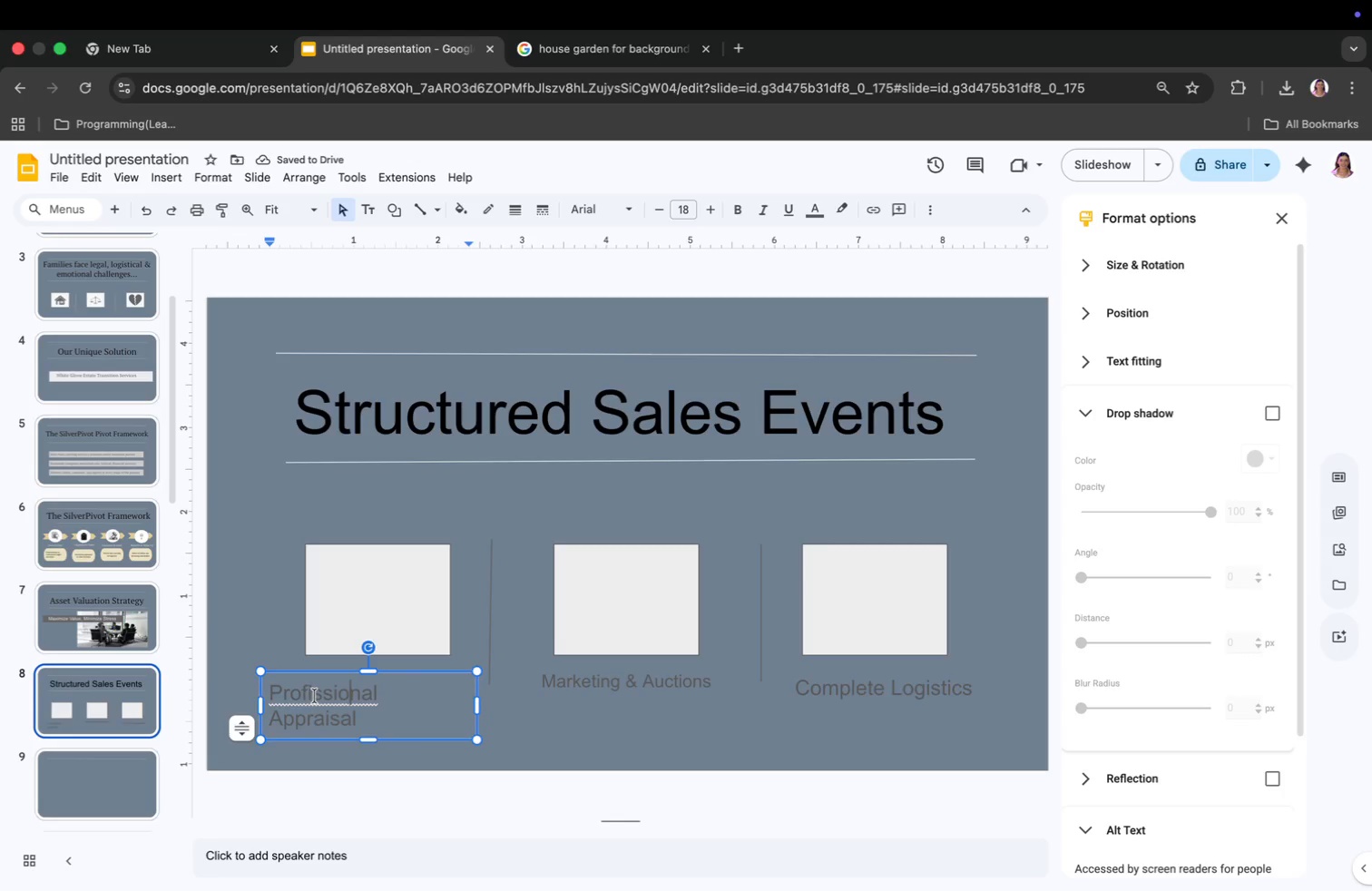 
left_click([315, 696])
 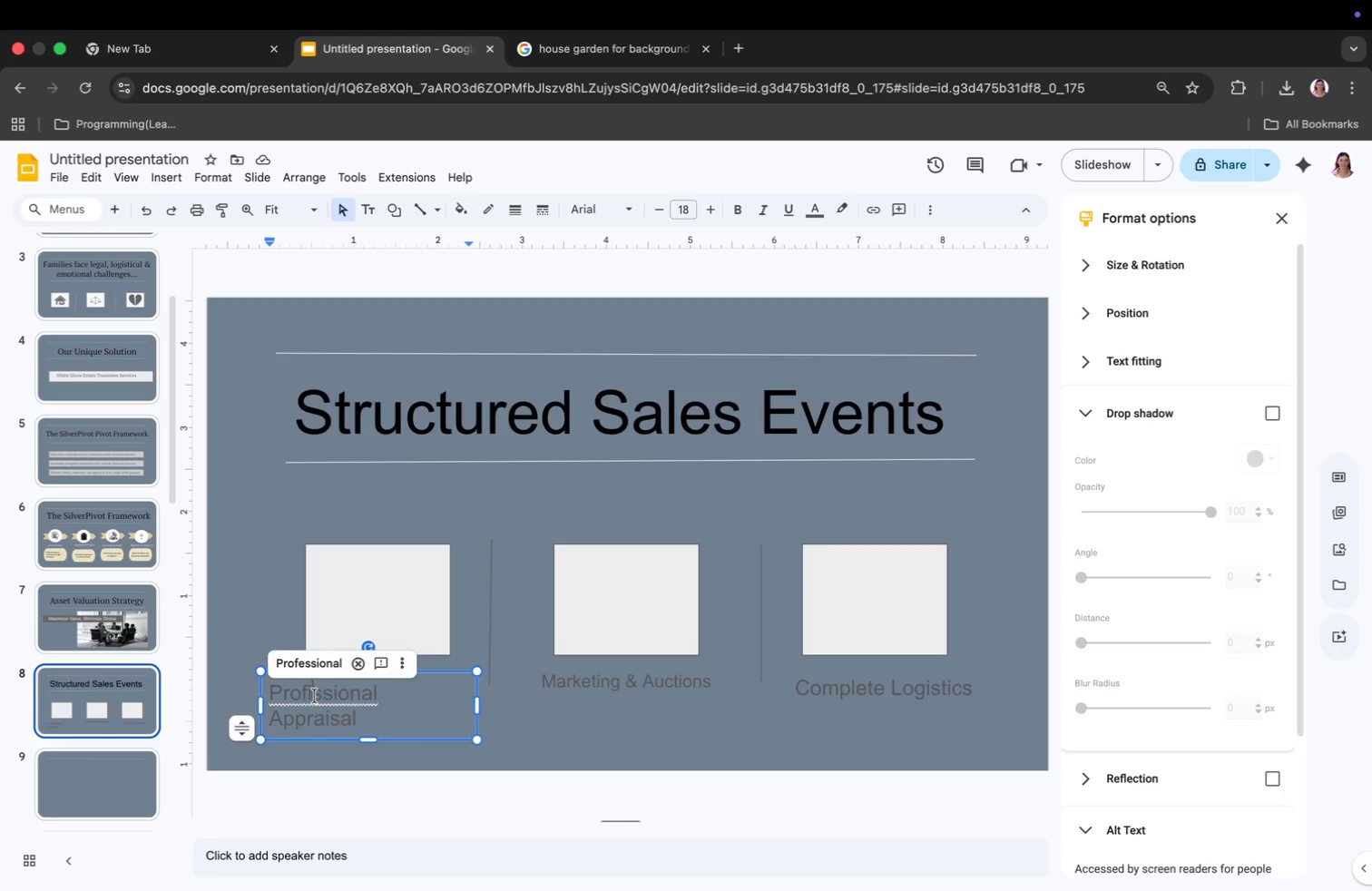 
key(Backspace)
 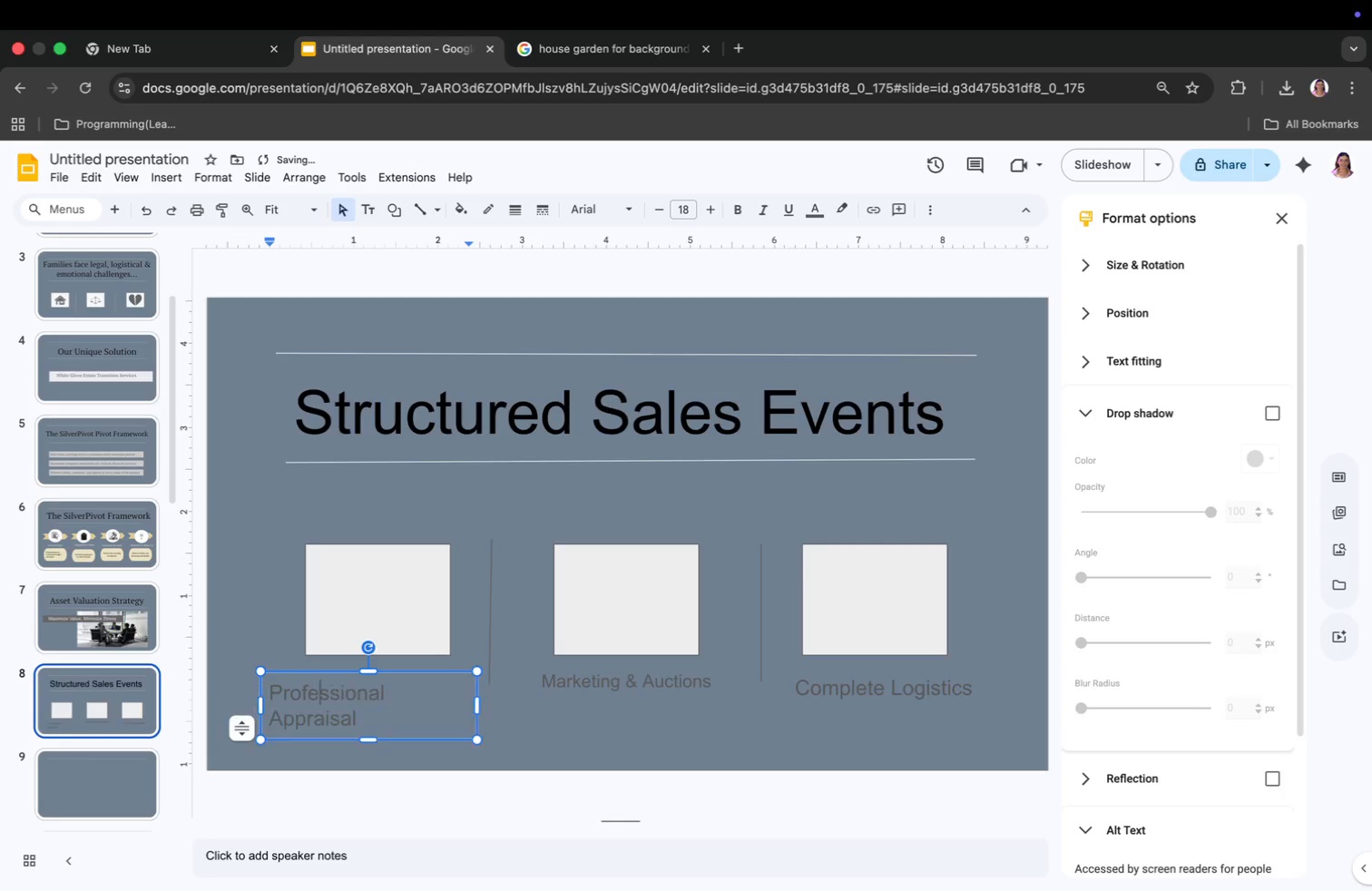 
key(E)
 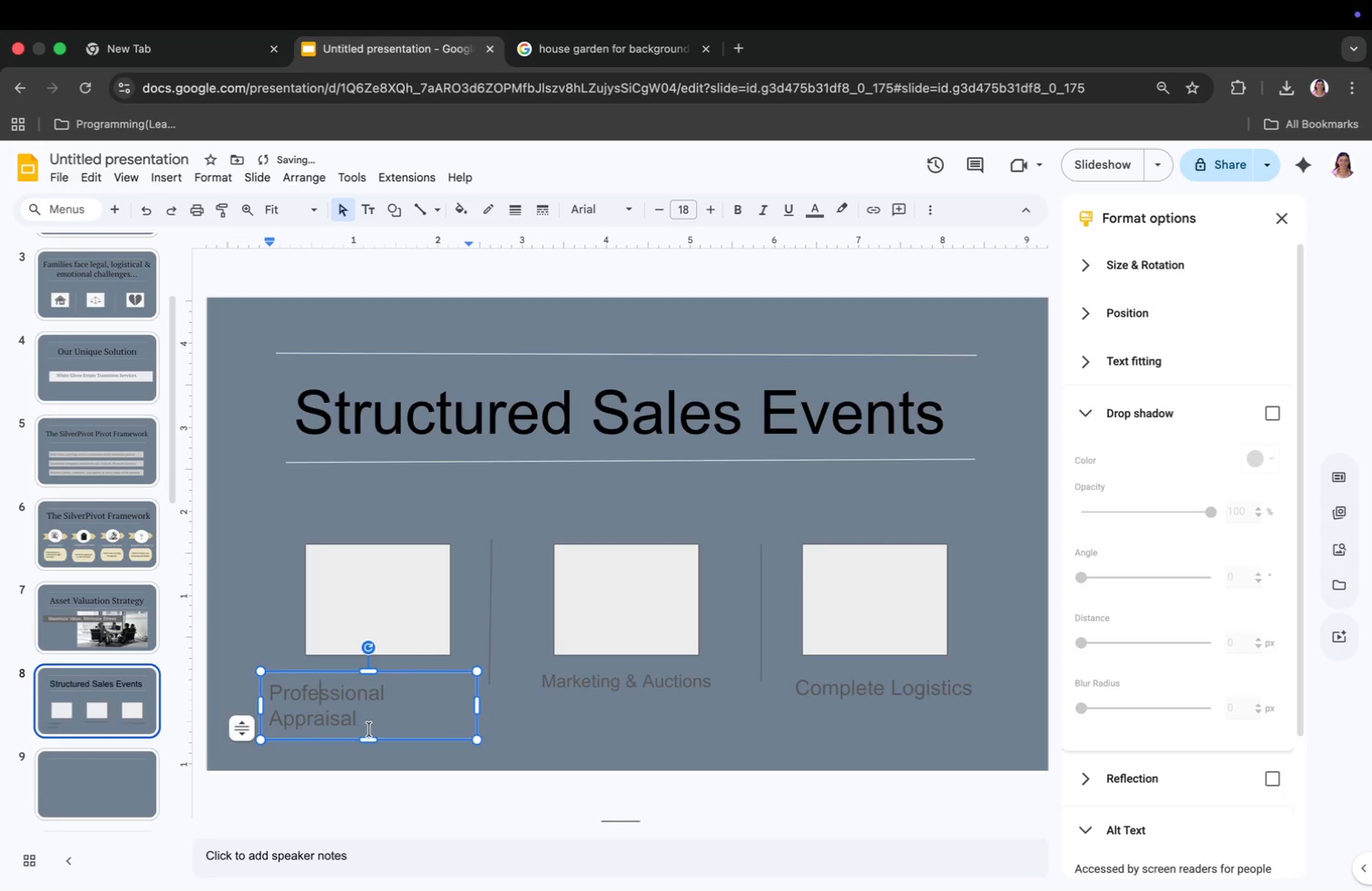 
left_click([360, 711])
 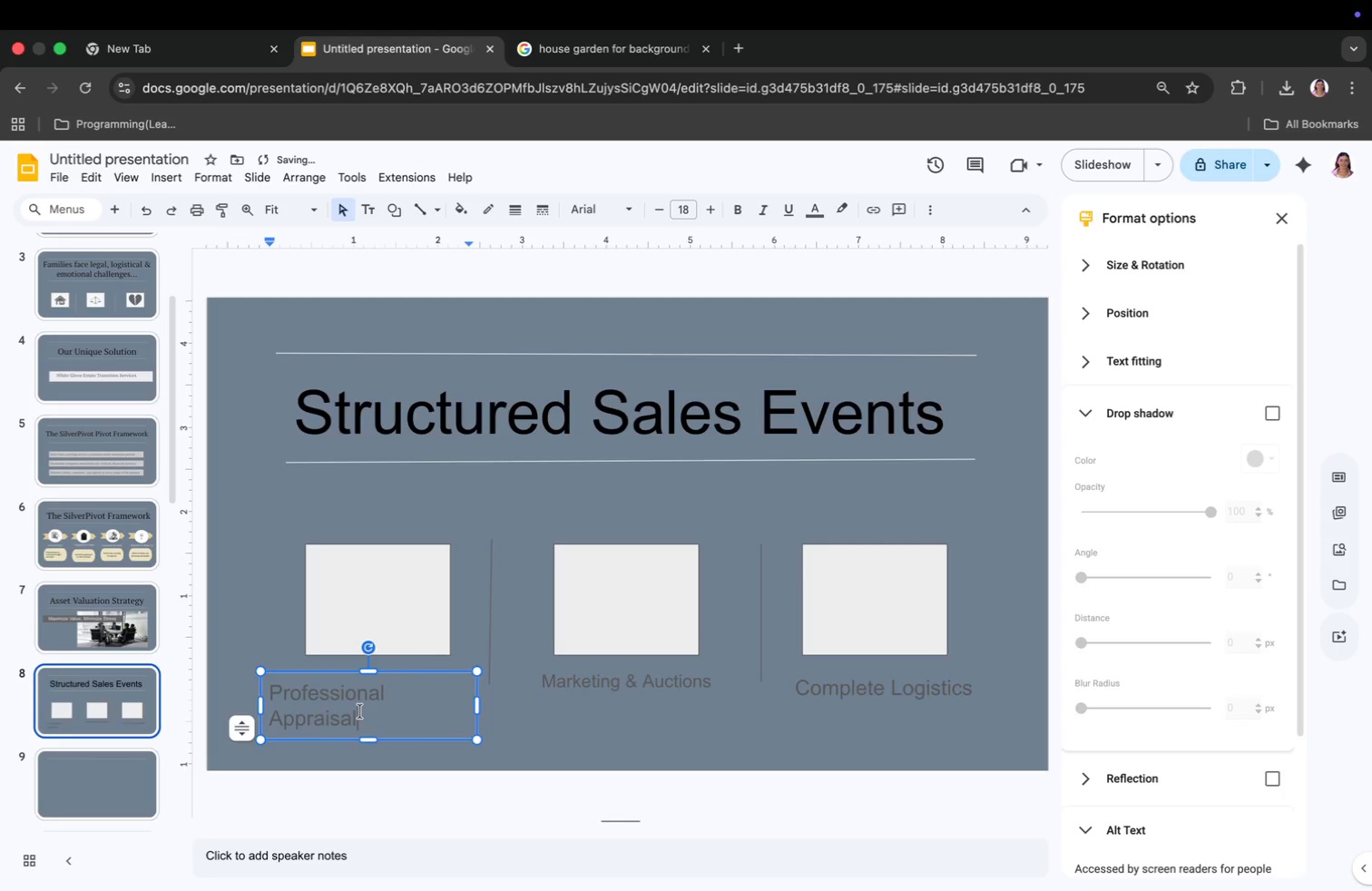 
key(Meta+CommandLeft)
 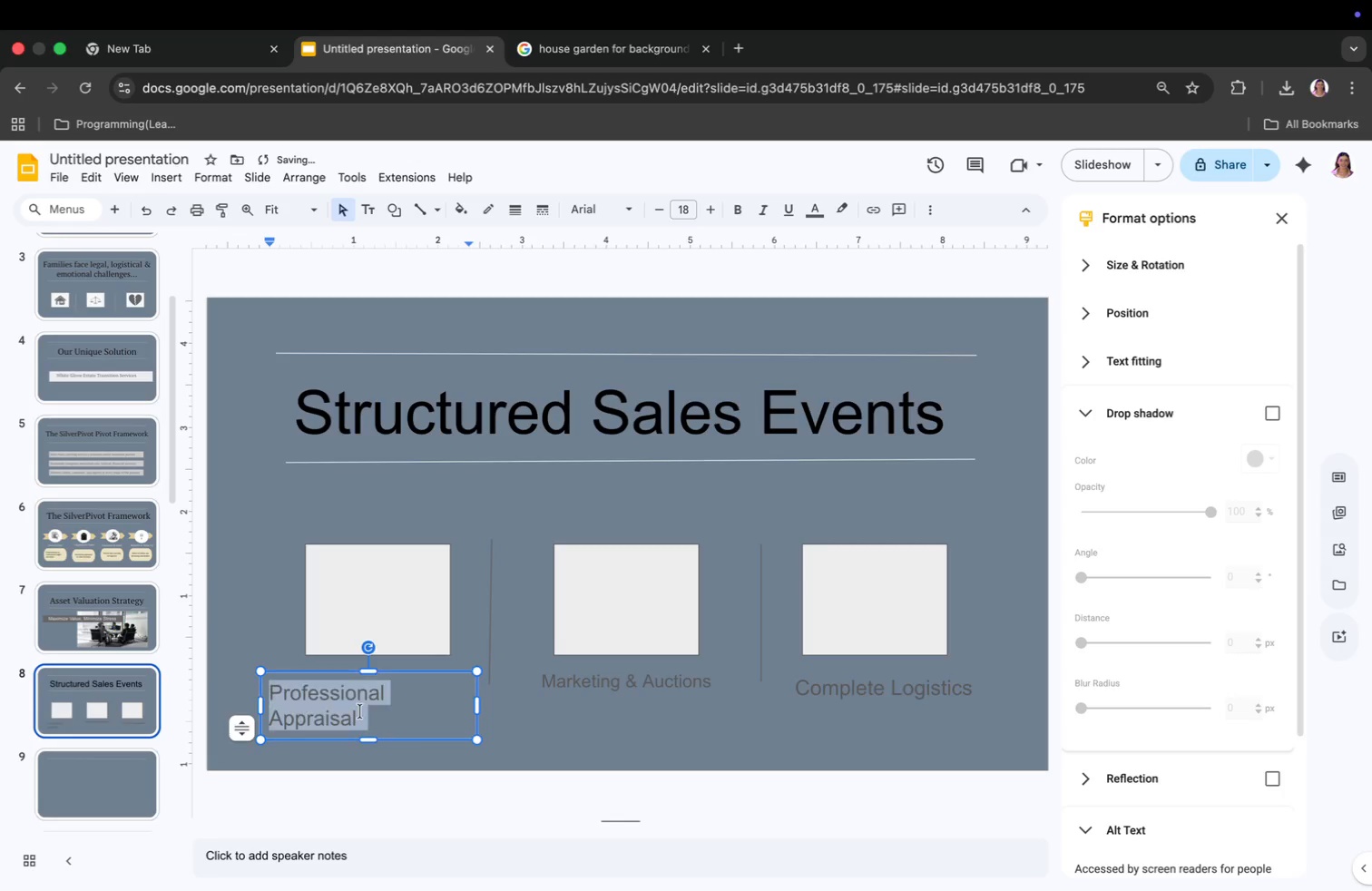 
key(Meta+A)
 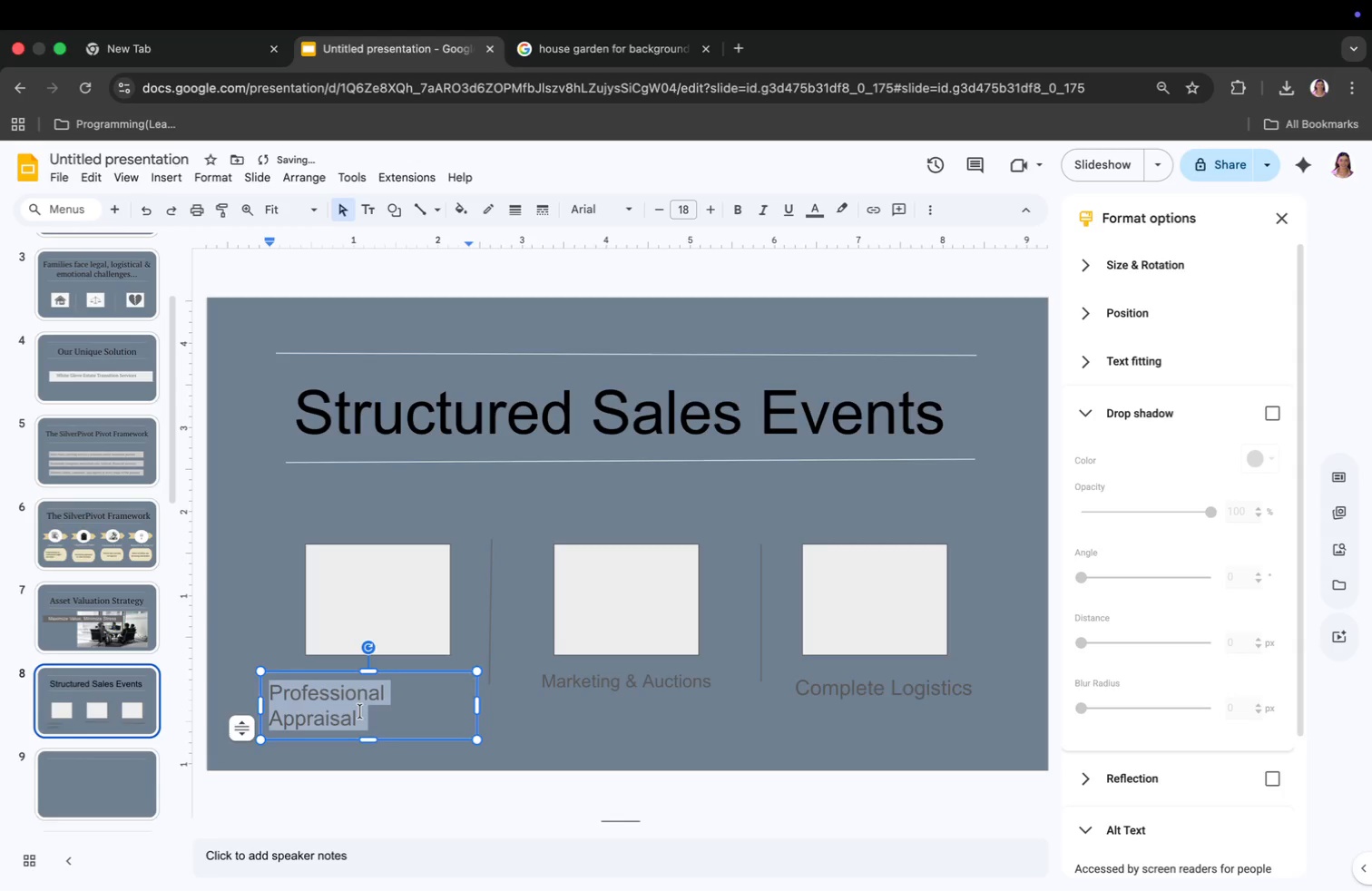 
left_click([685, 208])
 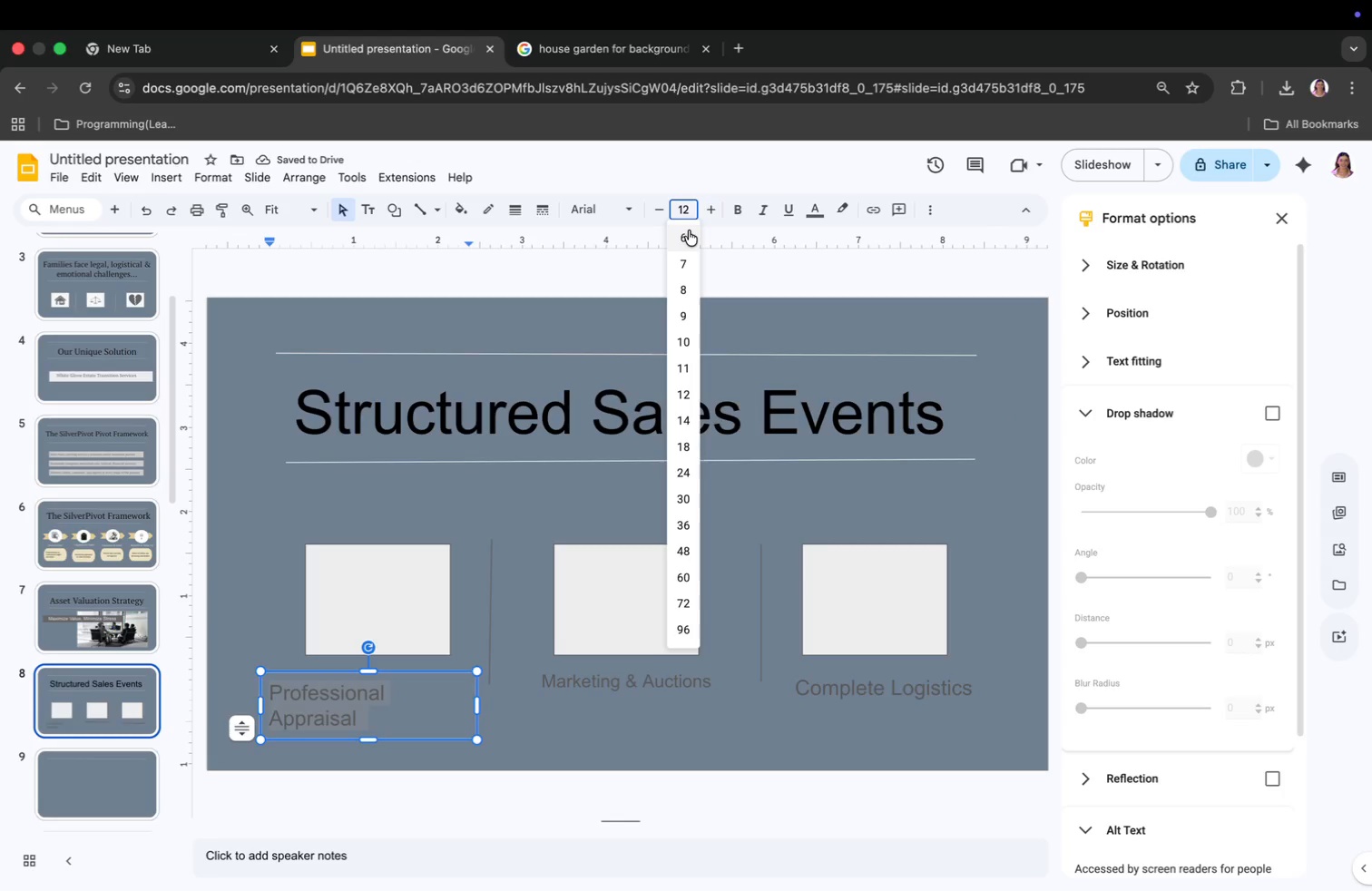 
type(12)
 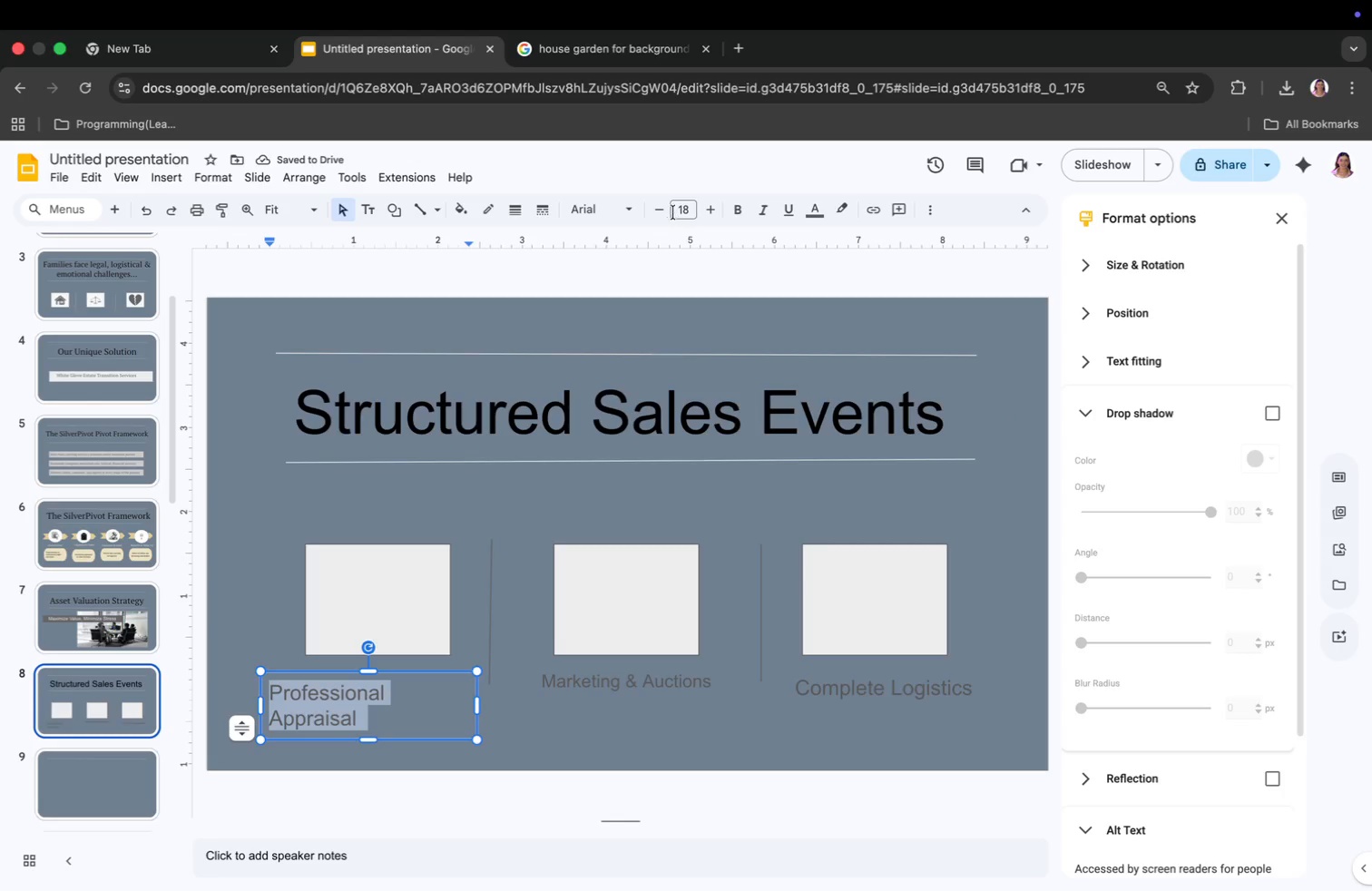 
key(Enter)
 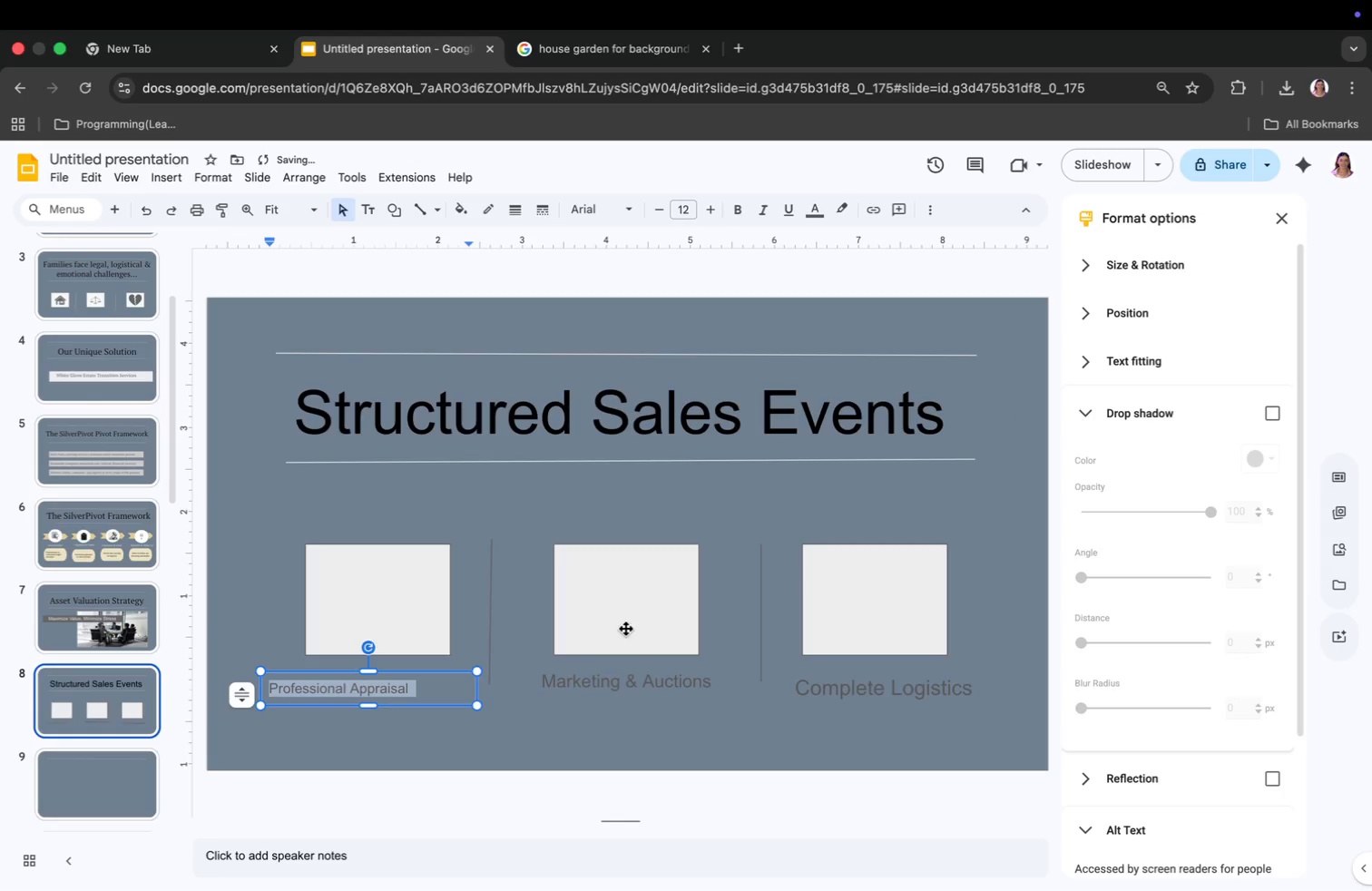 
left_click([623, 678])
 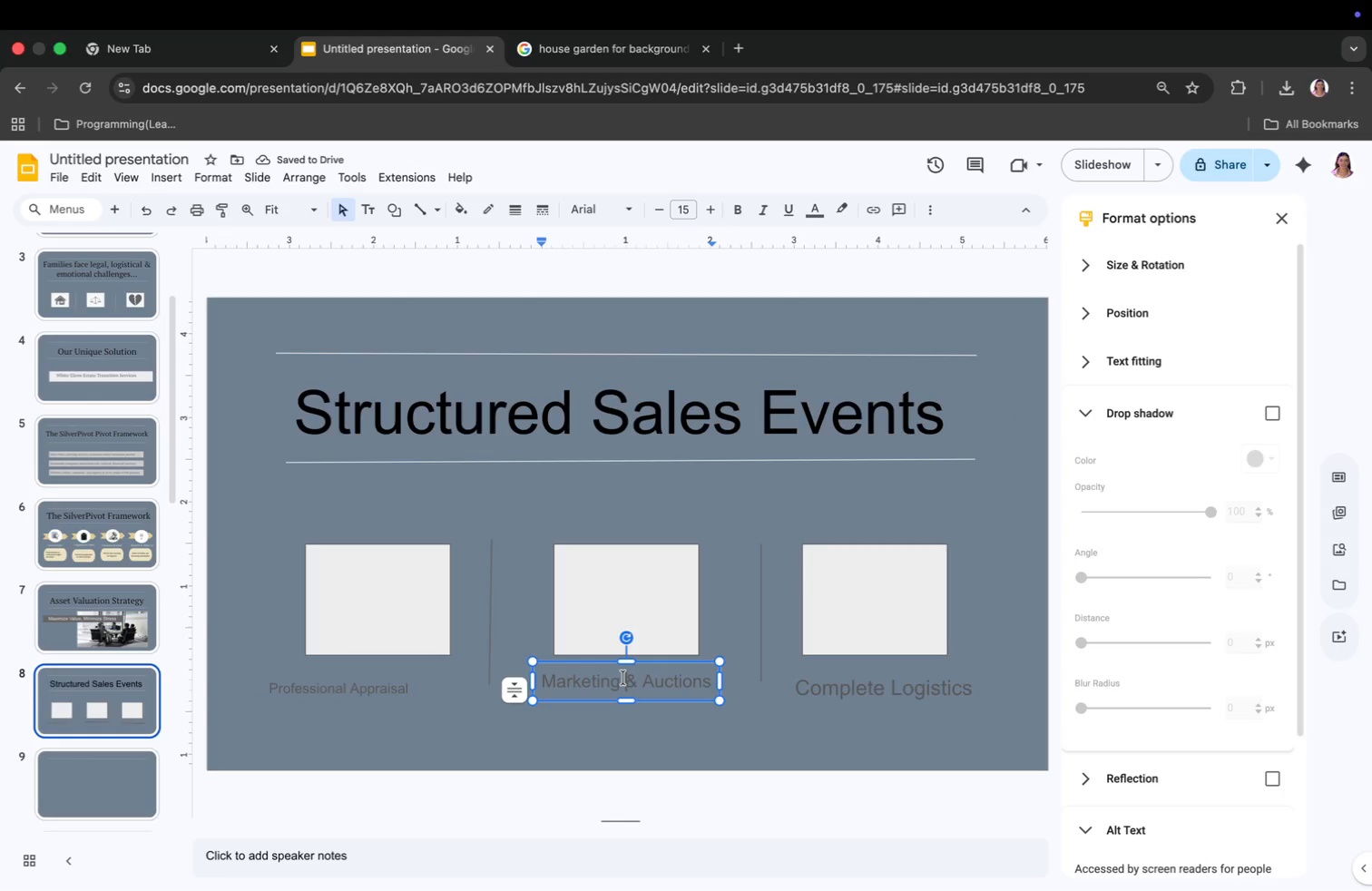 
key(Meta+CommandLeft)
 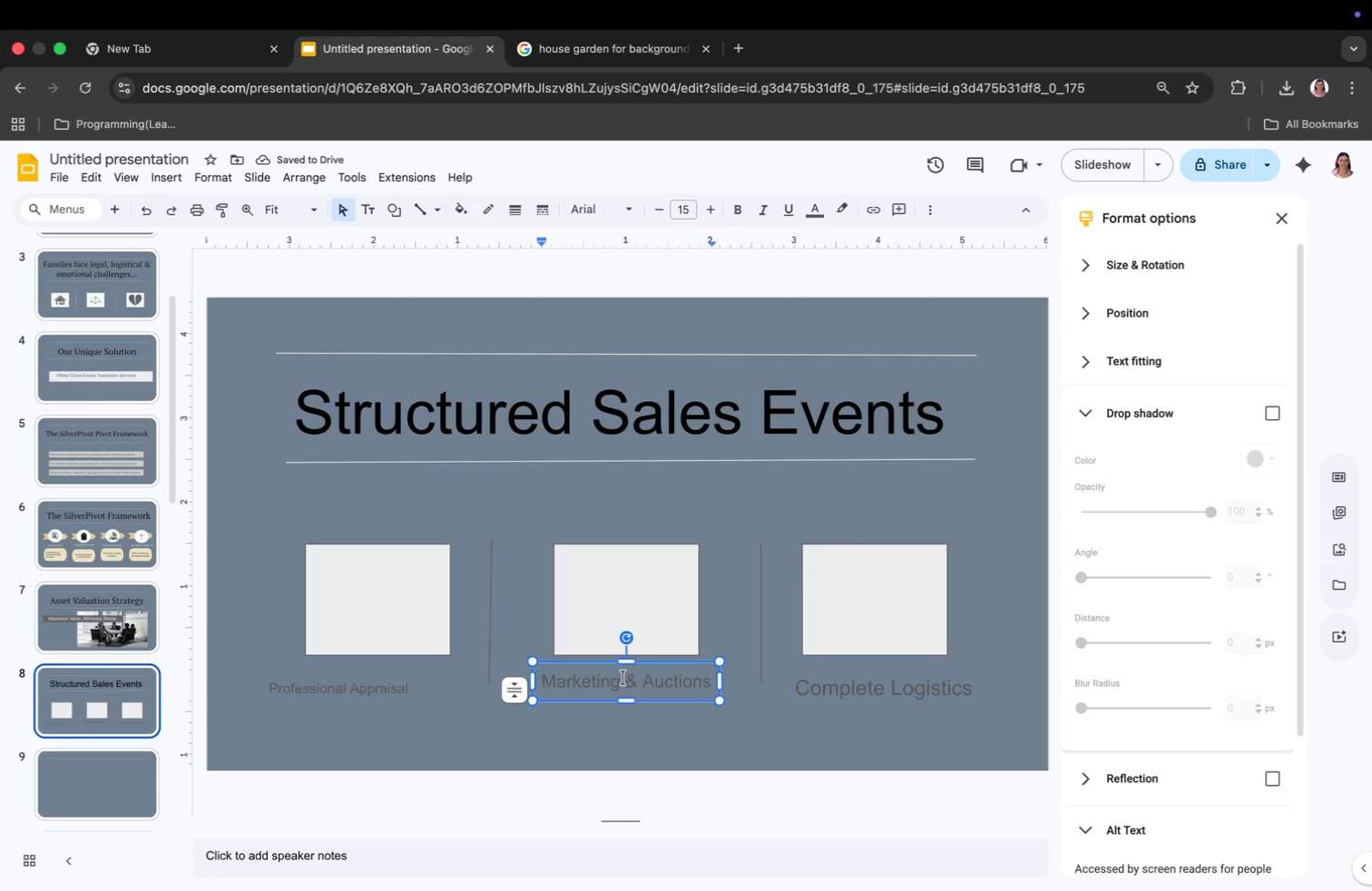 
key(Meta+A)
 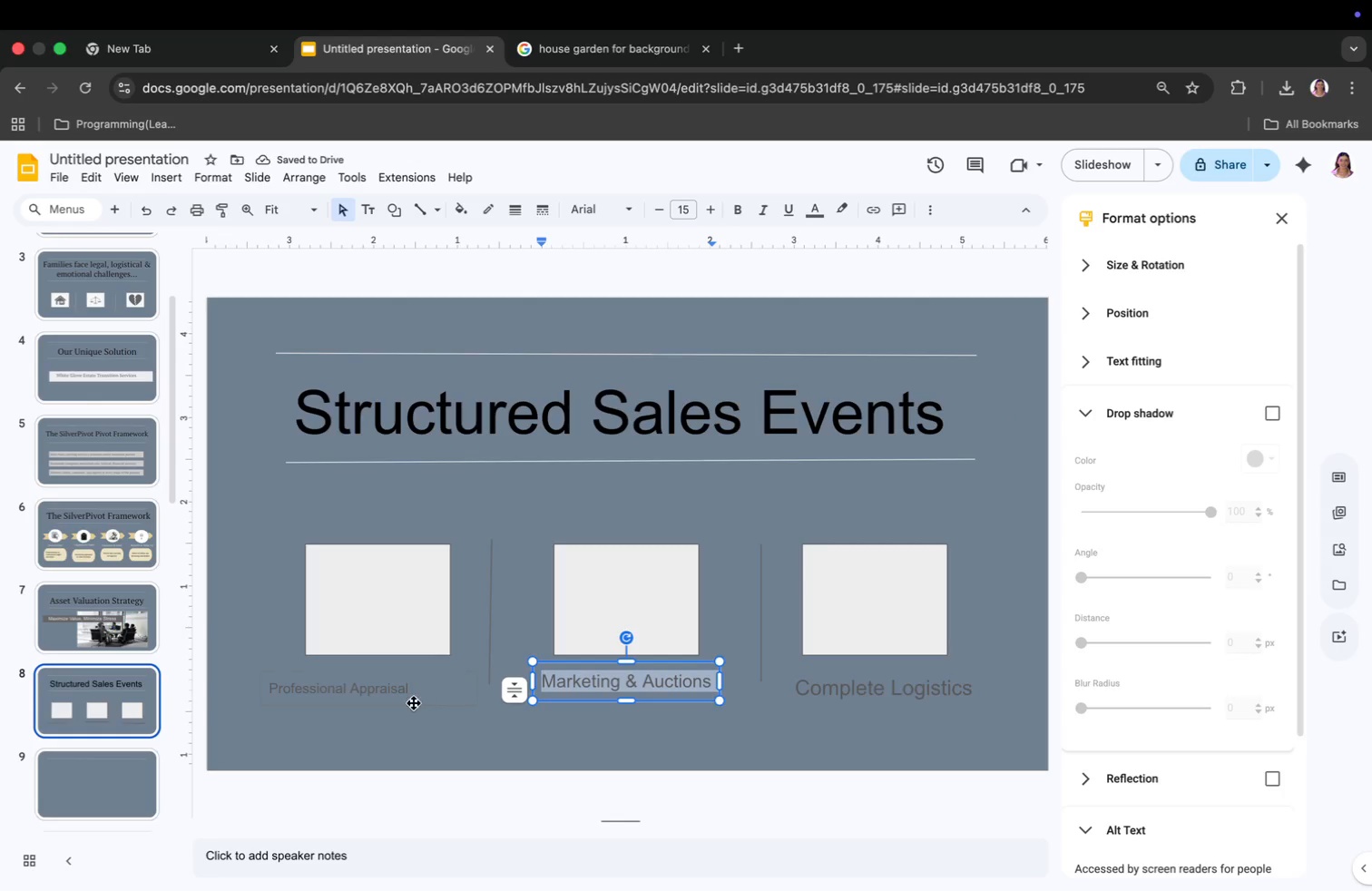 
left_click([383, 691])
 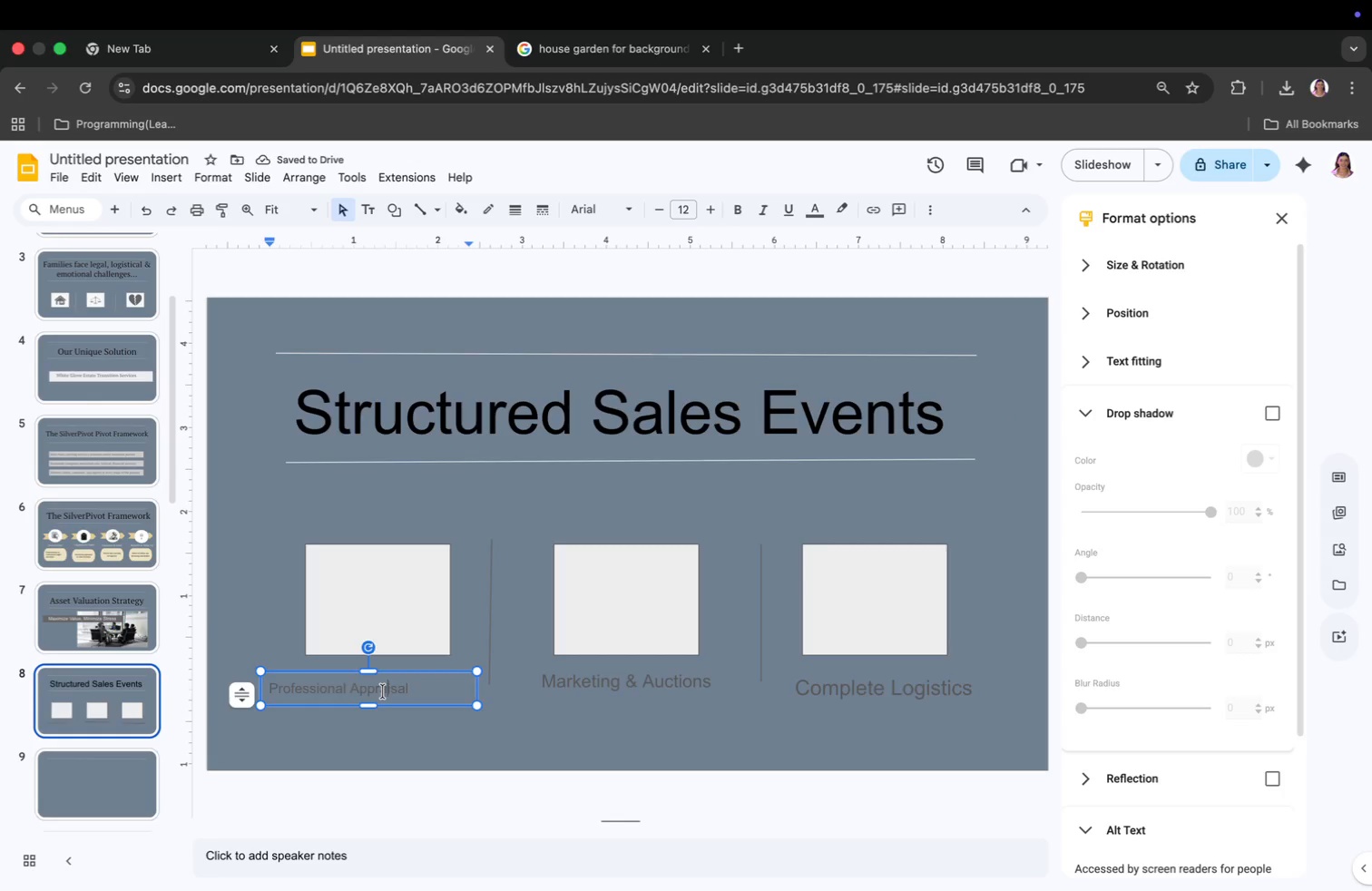 
key(Meta+CommandLeft)
 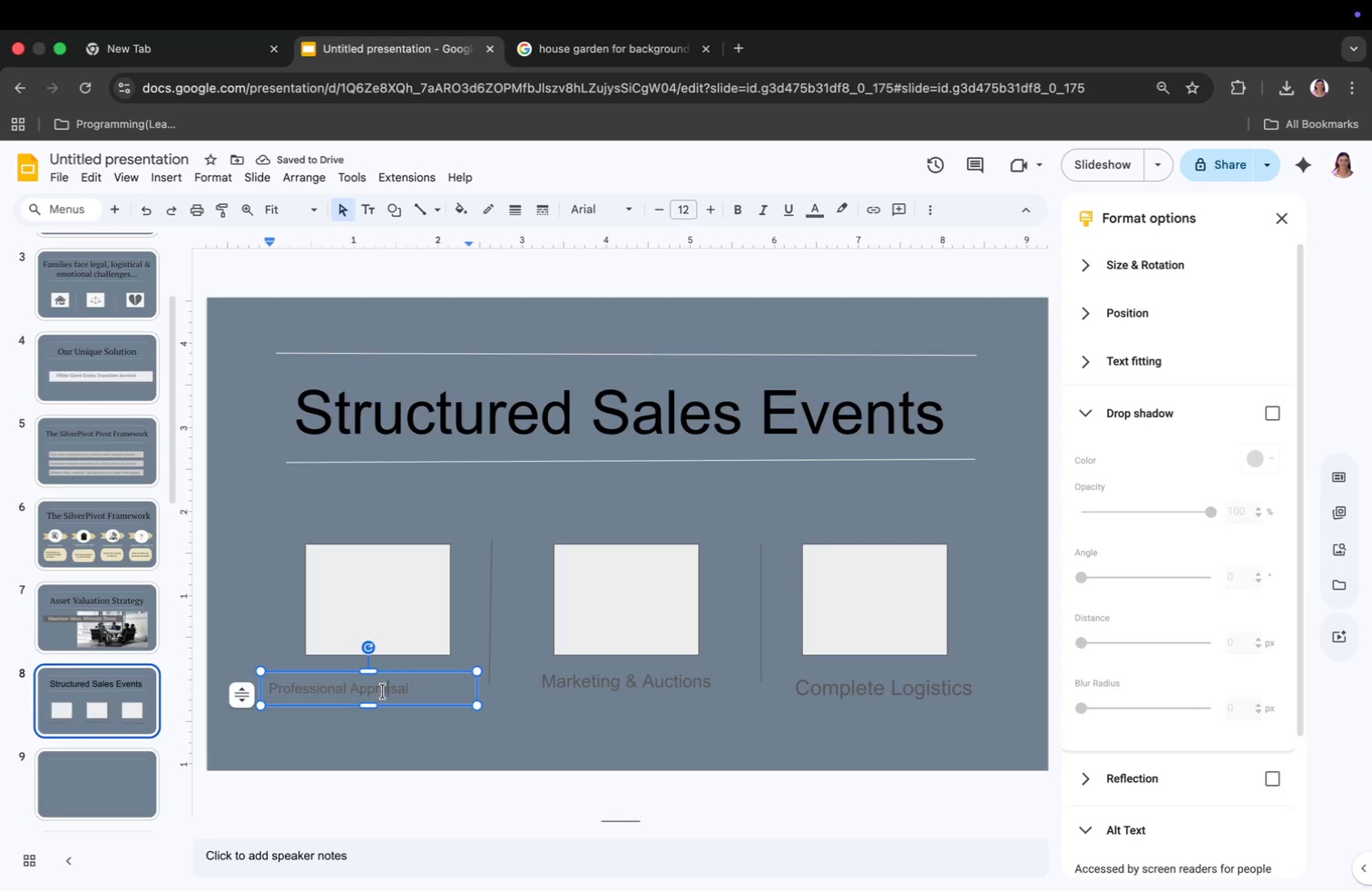 
key(Meta+A)
 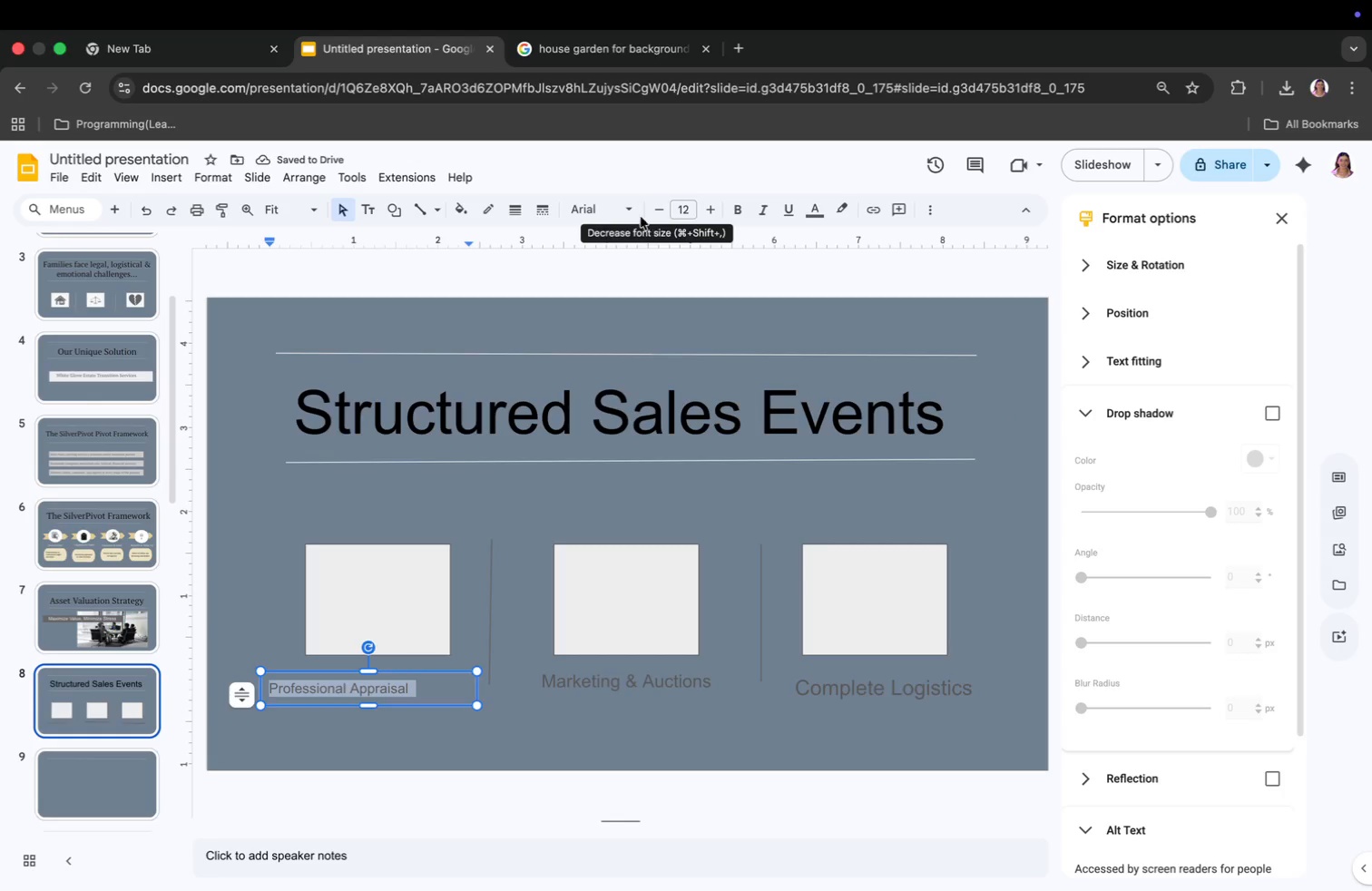 
left_click([594, 210])
 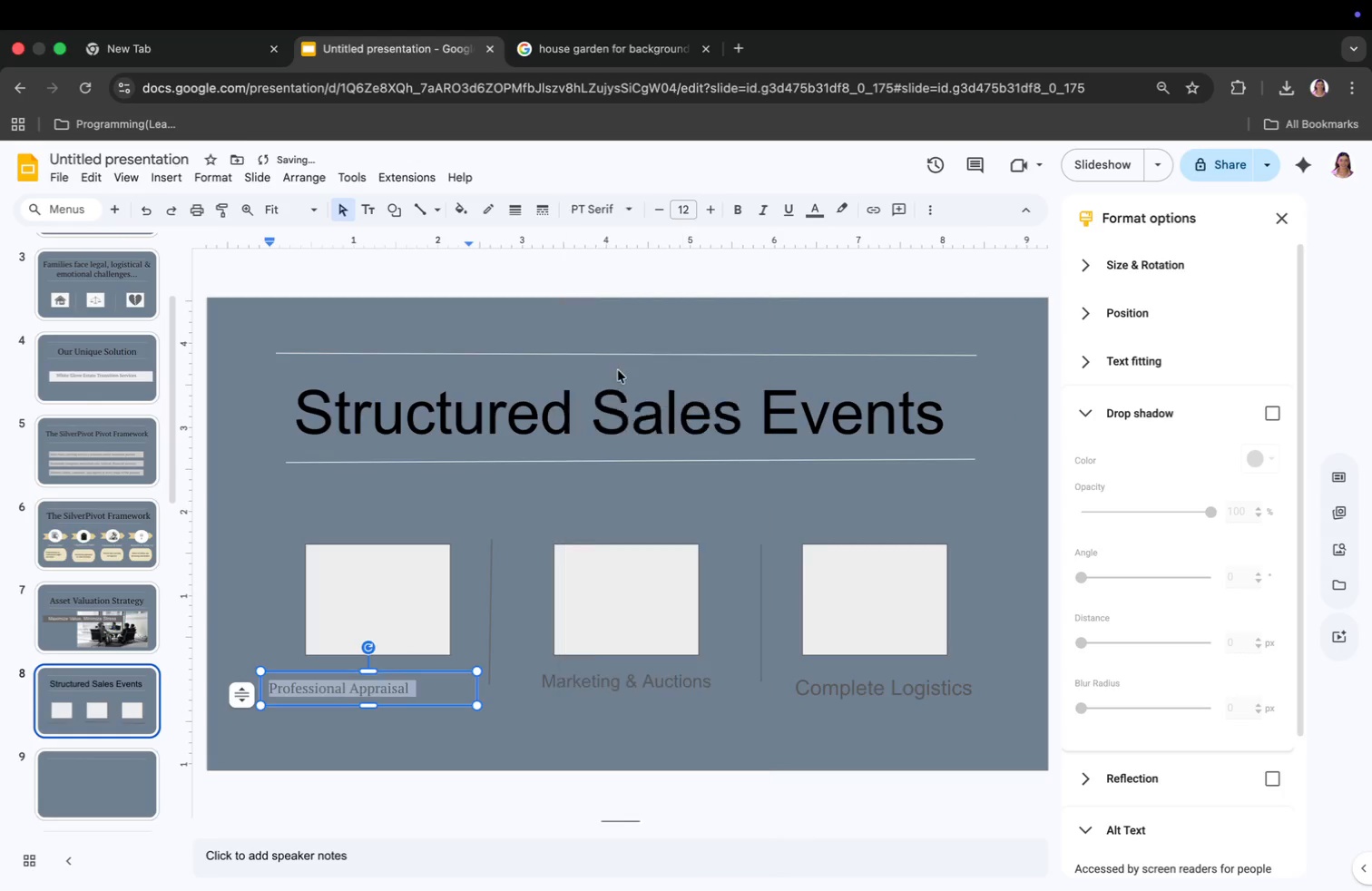 
mouse_move([819, 233])
 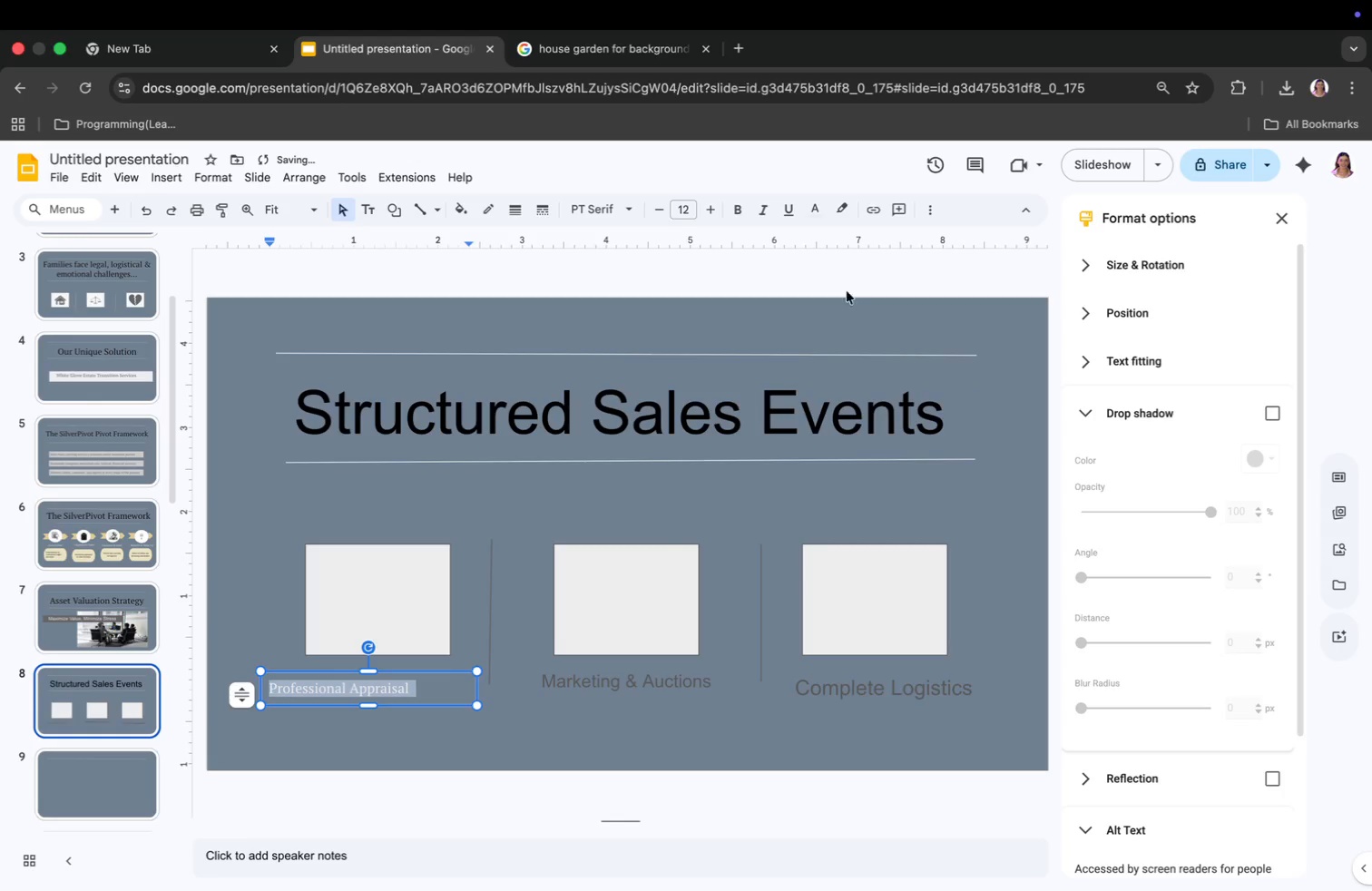 
left_click_drag(start_coordinate=[365, 677], to_coordinate=[392, 674])
 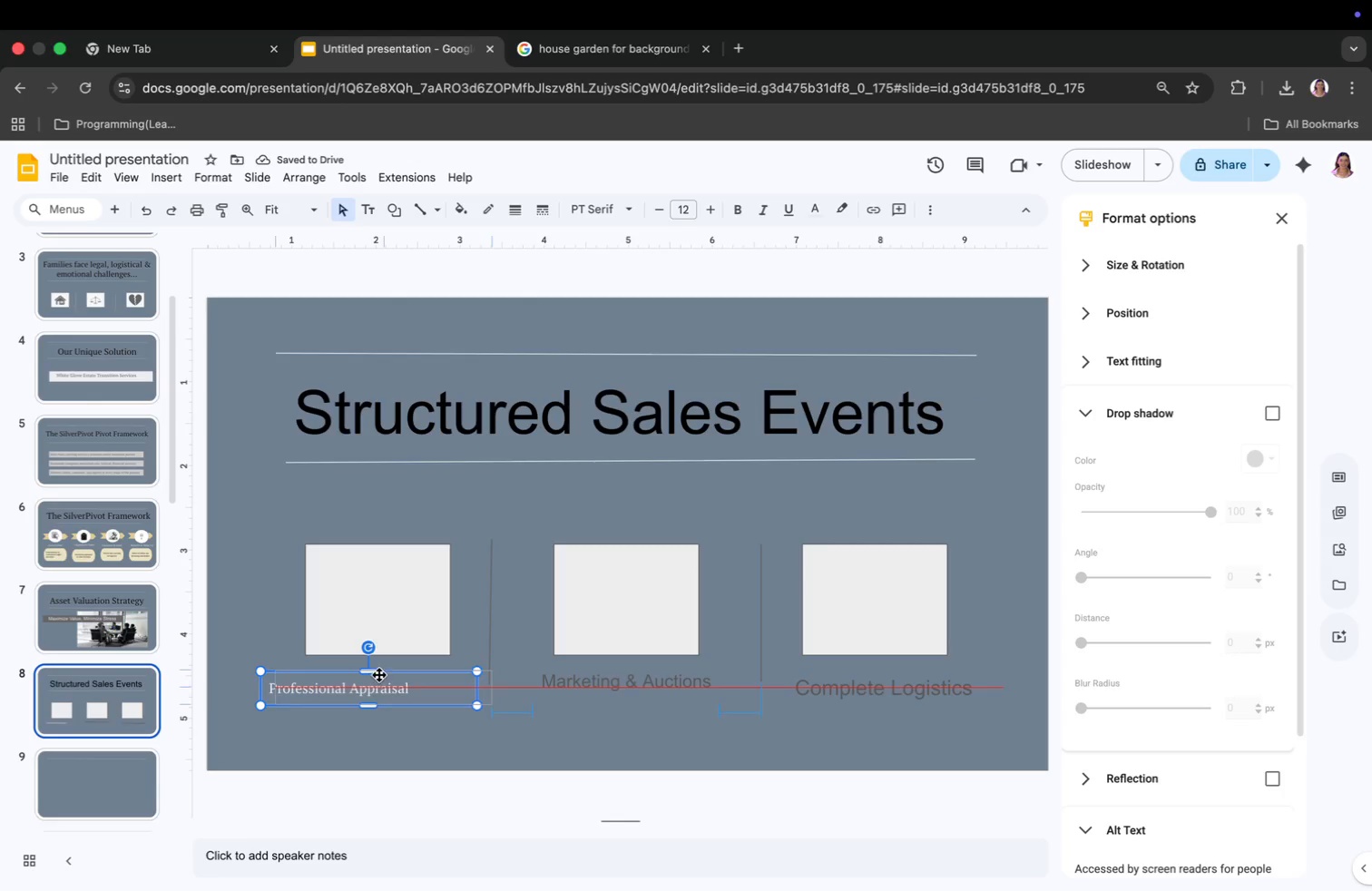 
left_click_drag(start_coordinate=[499, 690], to_coordinate=[463, 691])
 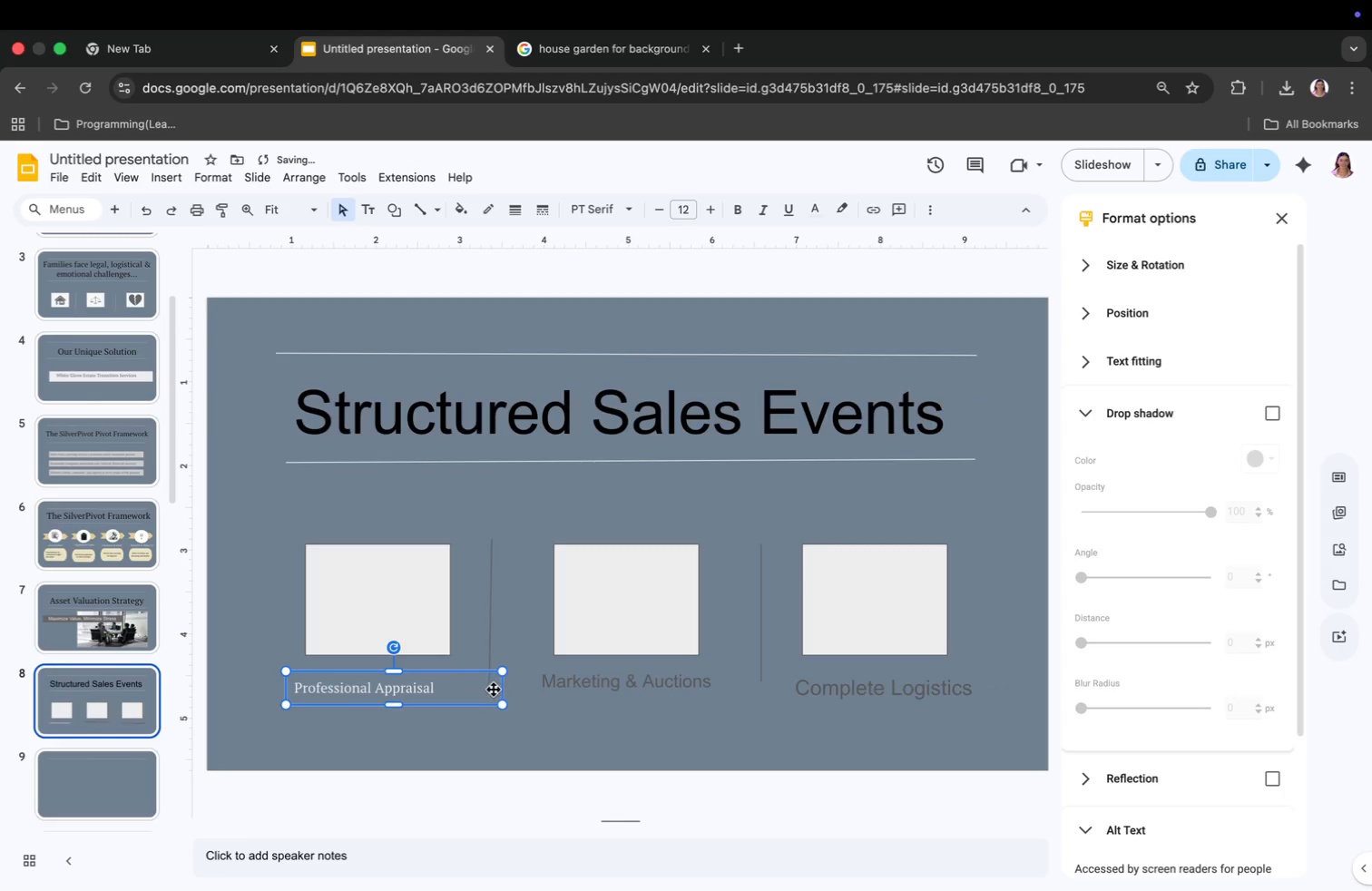 
left_click_drag(start_coordinate=[378, 675], to_coordinate=[397, 674])
 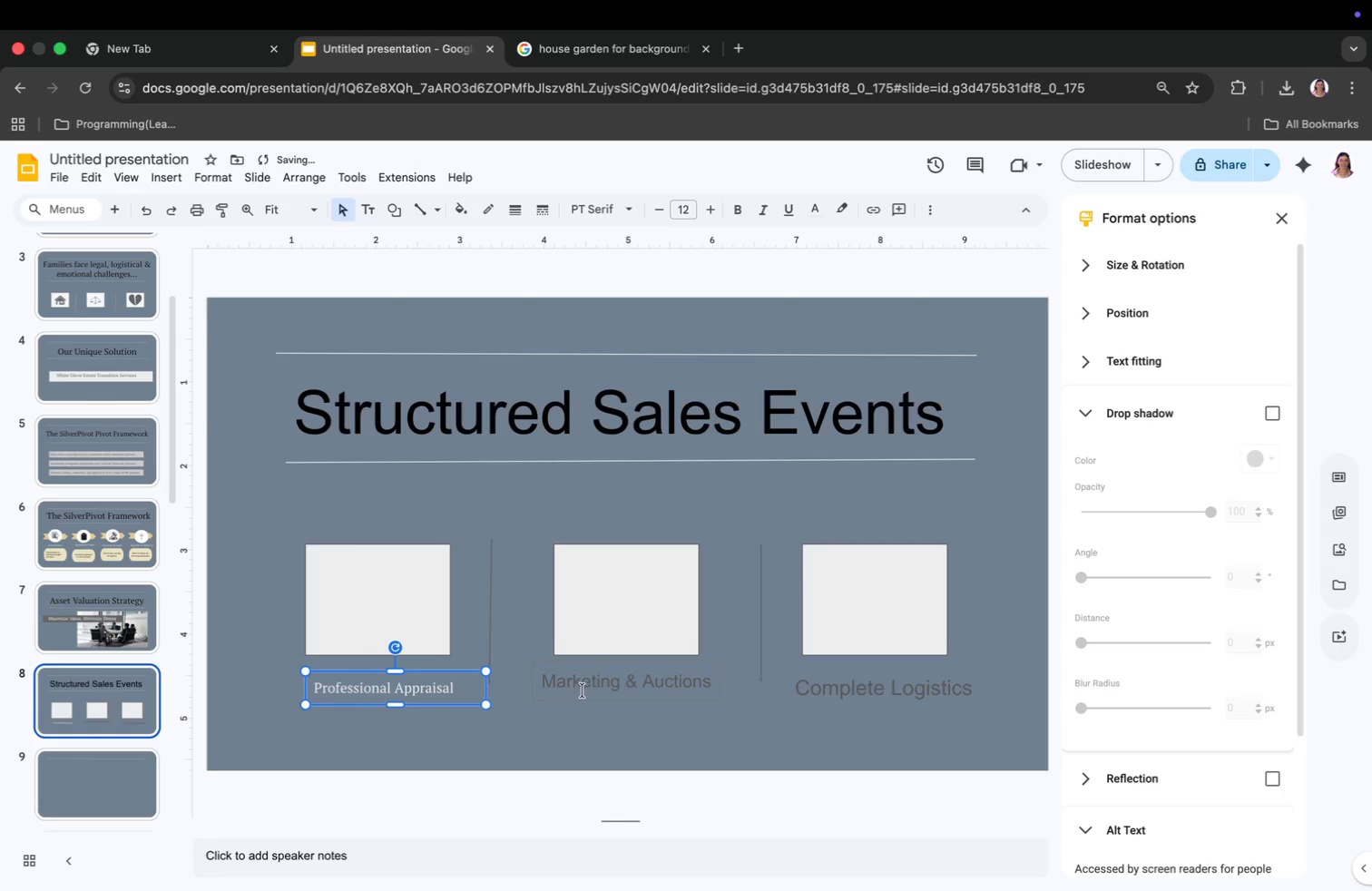 
left_click_drag(start_coordinate=[399, 674], to_coordinate=[387, 674])
 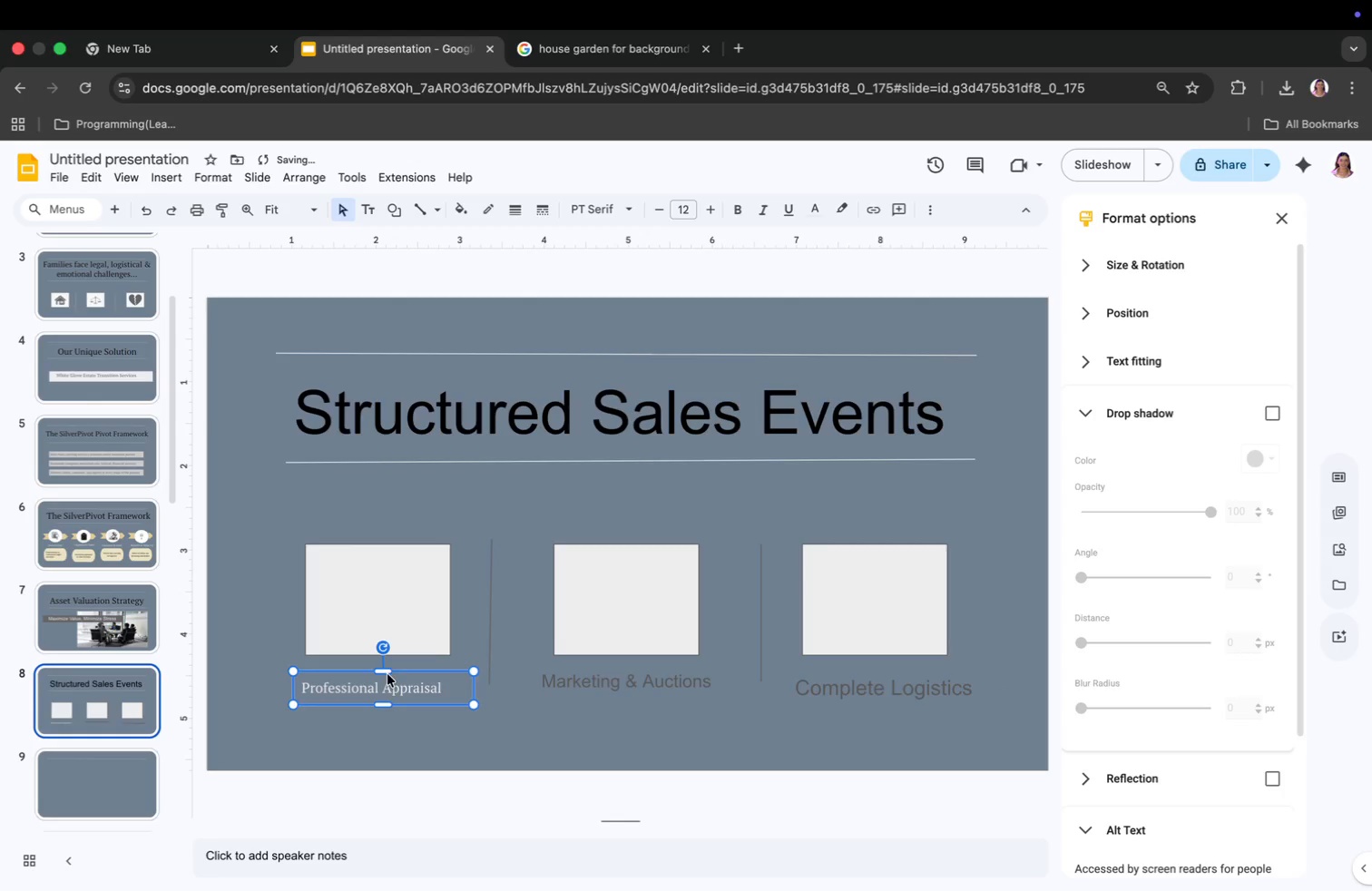 
left_click([625, 681])
 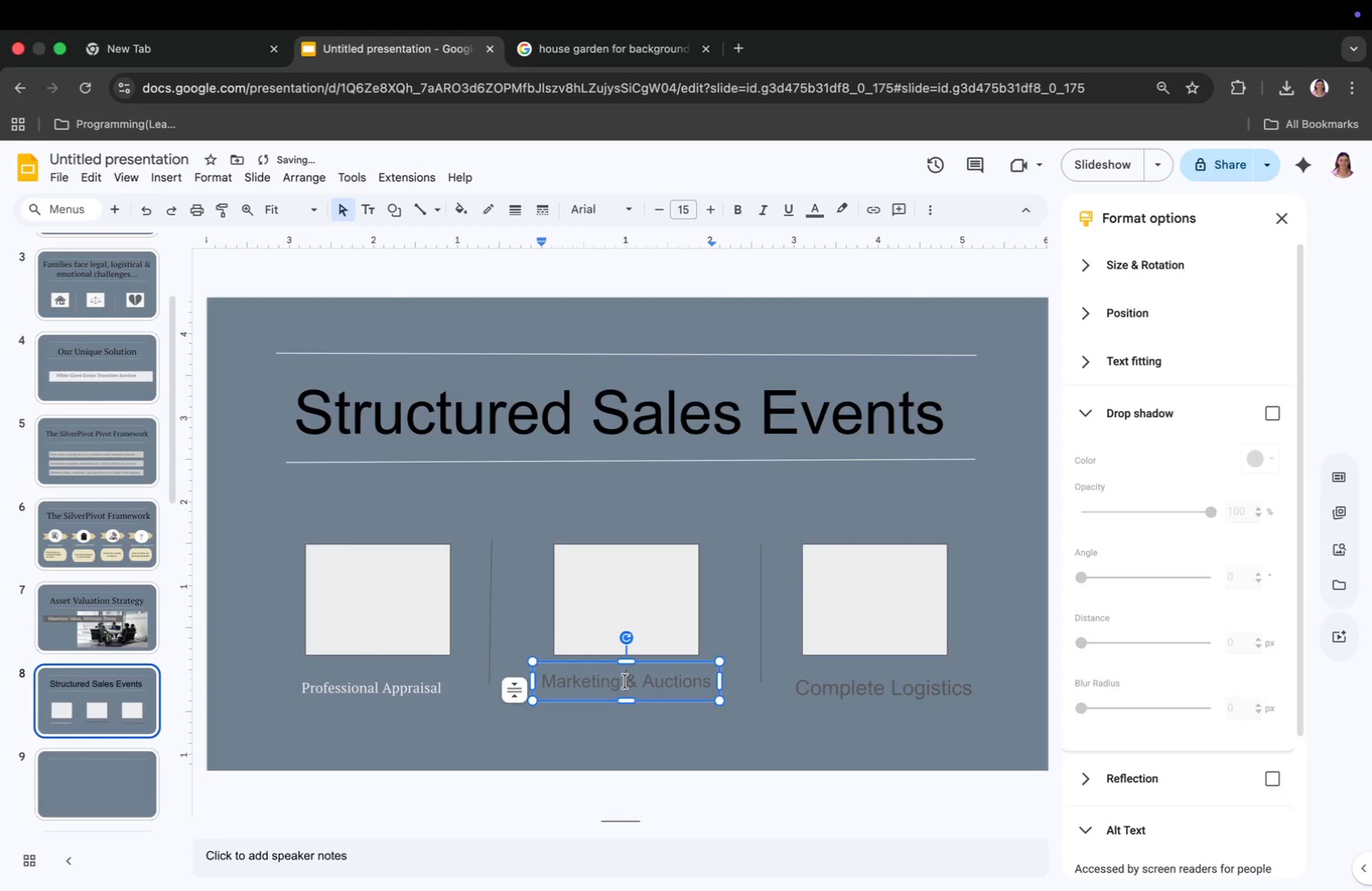 
key(Meta+CommandLeft)
 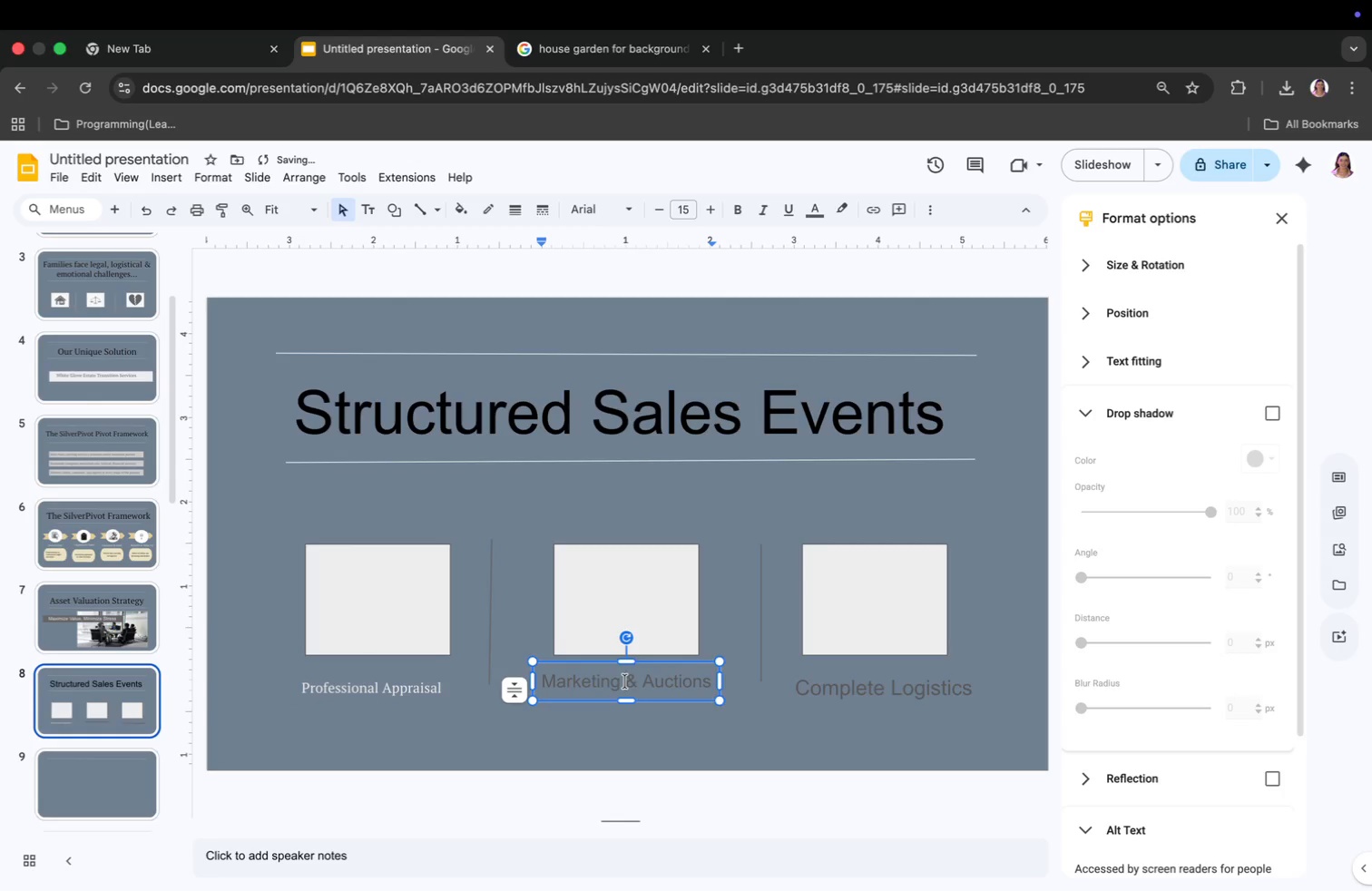 
key(Meta+A)
 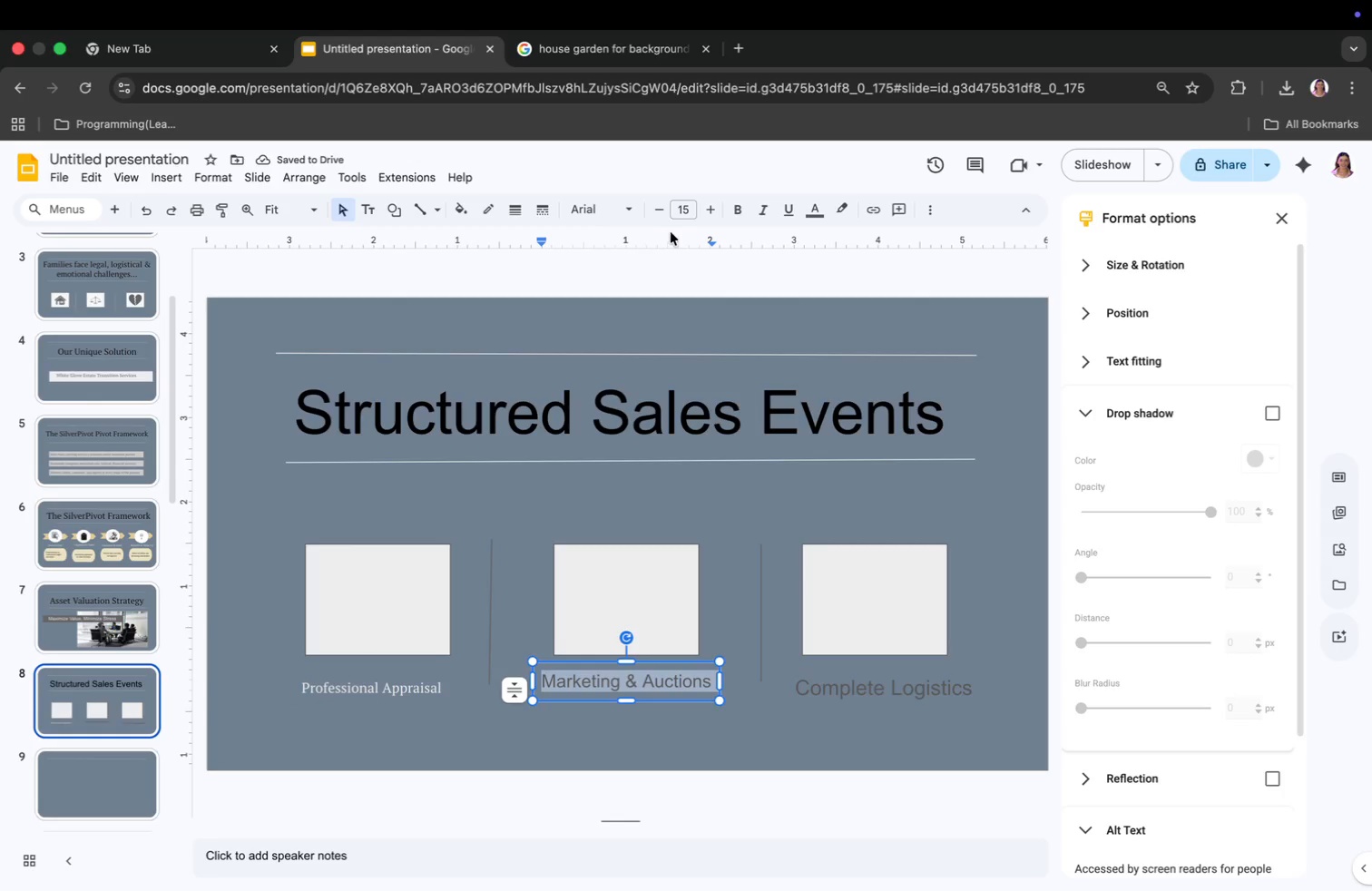 
left_click([602, 211])
 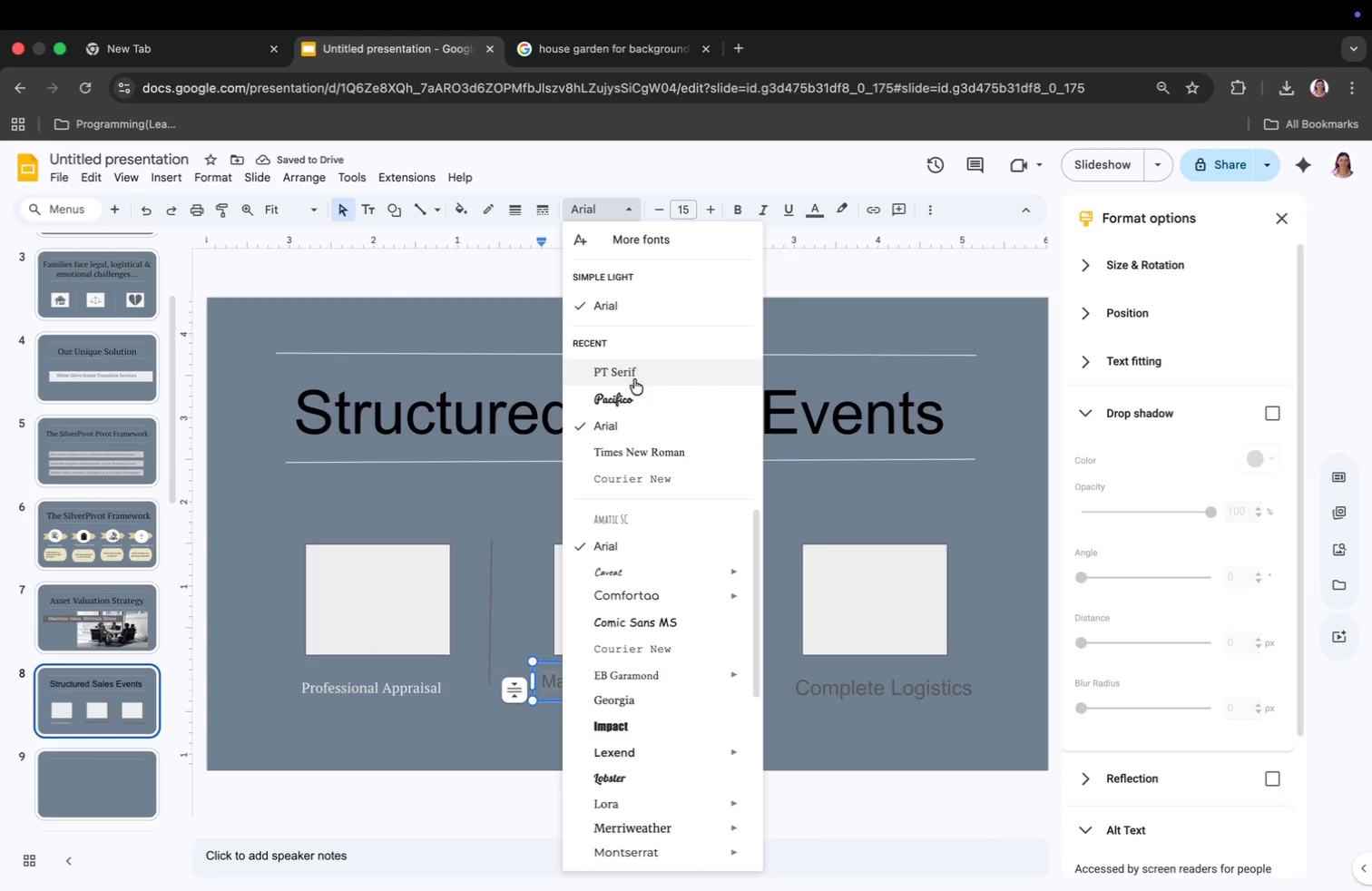 
left_click([634, 378])
 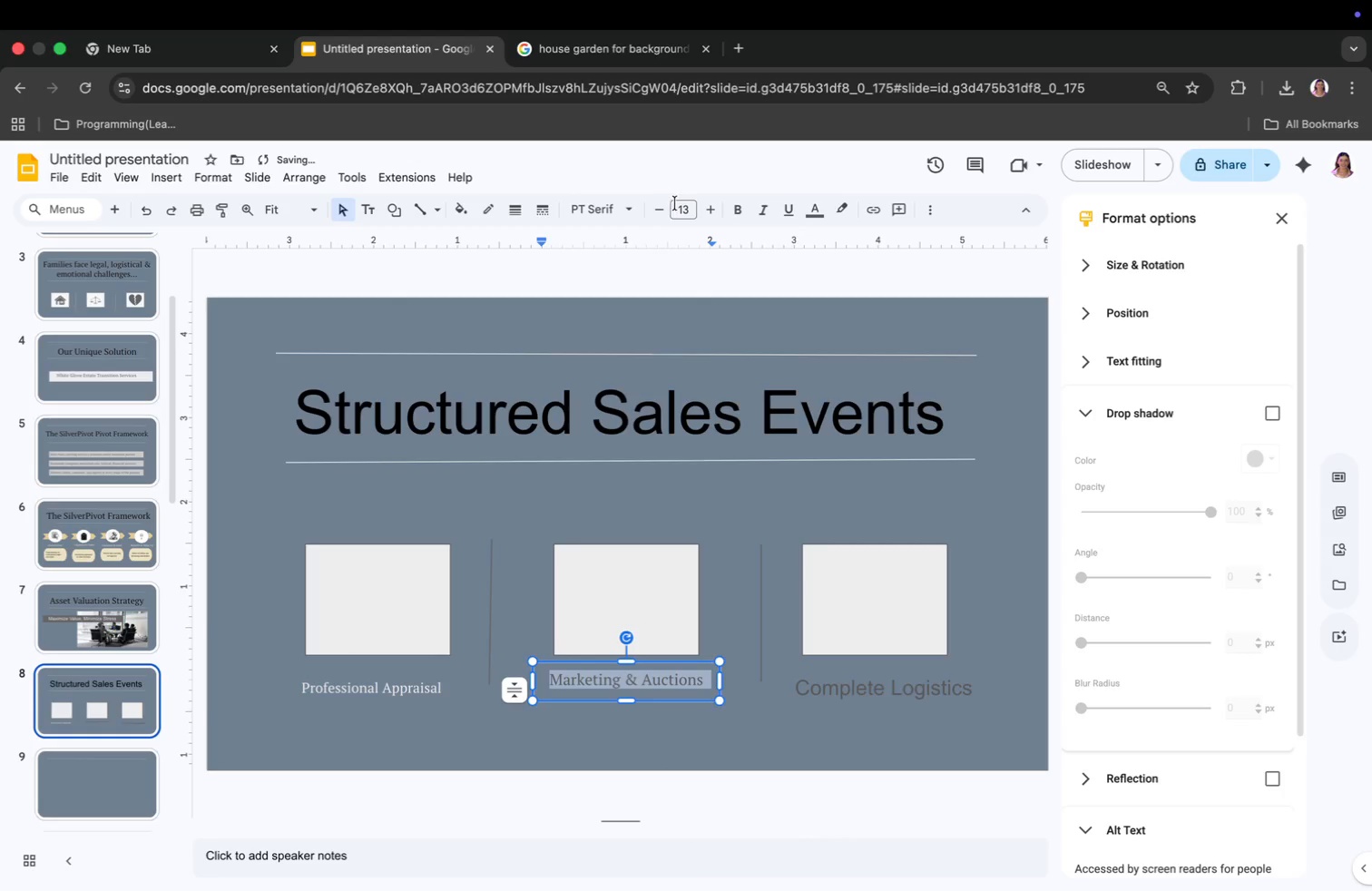 
left_click([689, 210])
 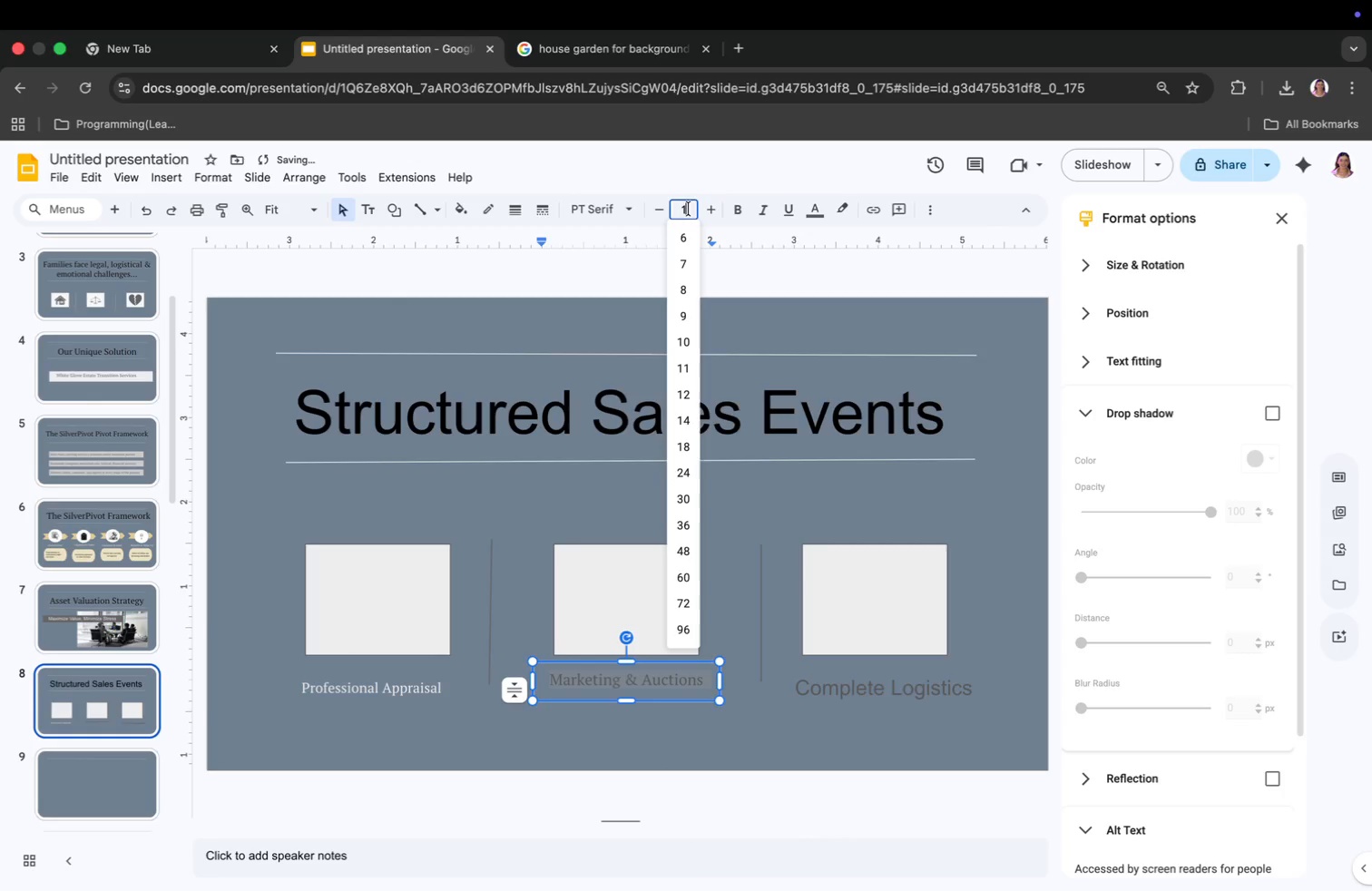 
type(12)
 